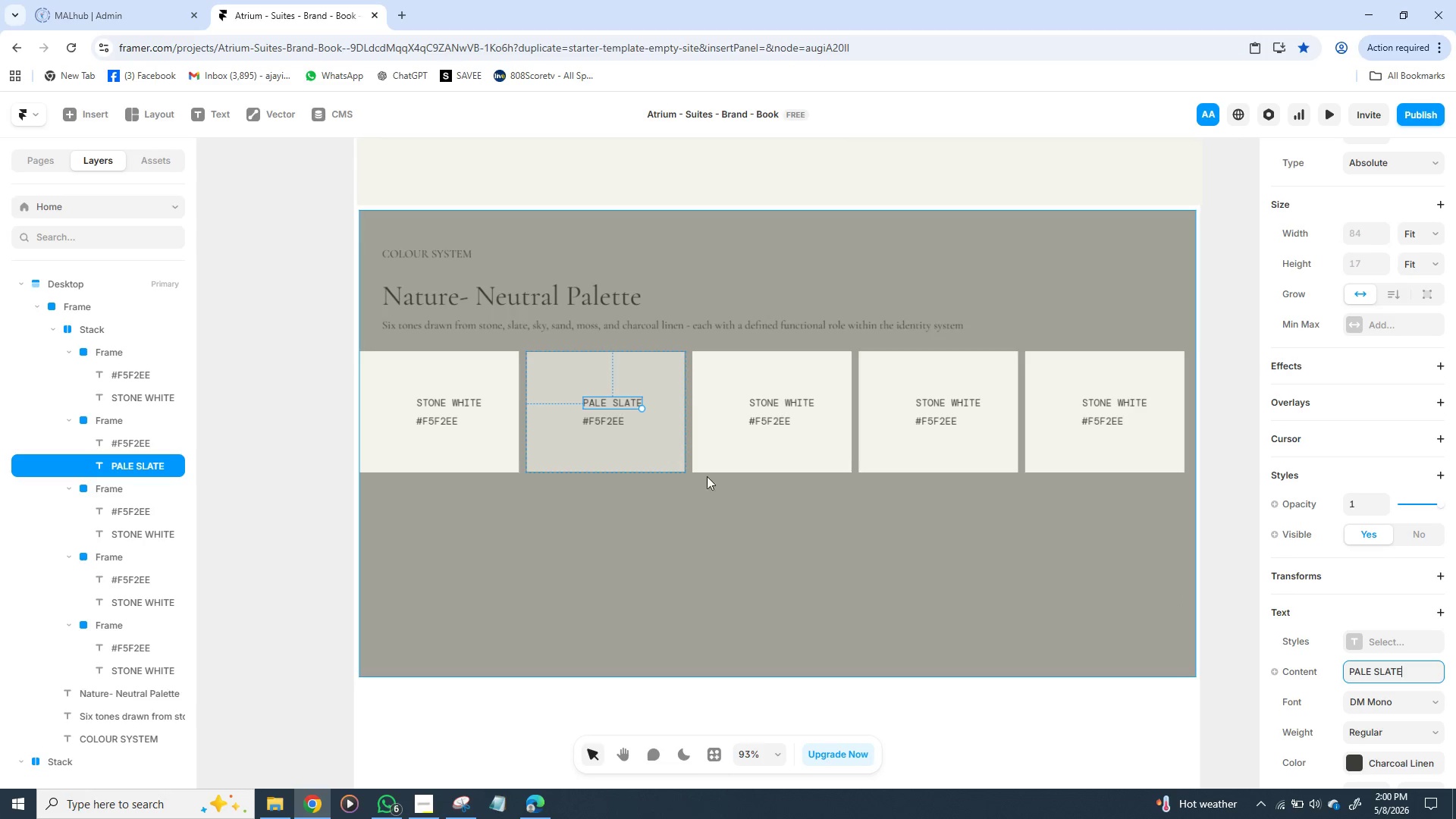 
left_click([602, 419])
 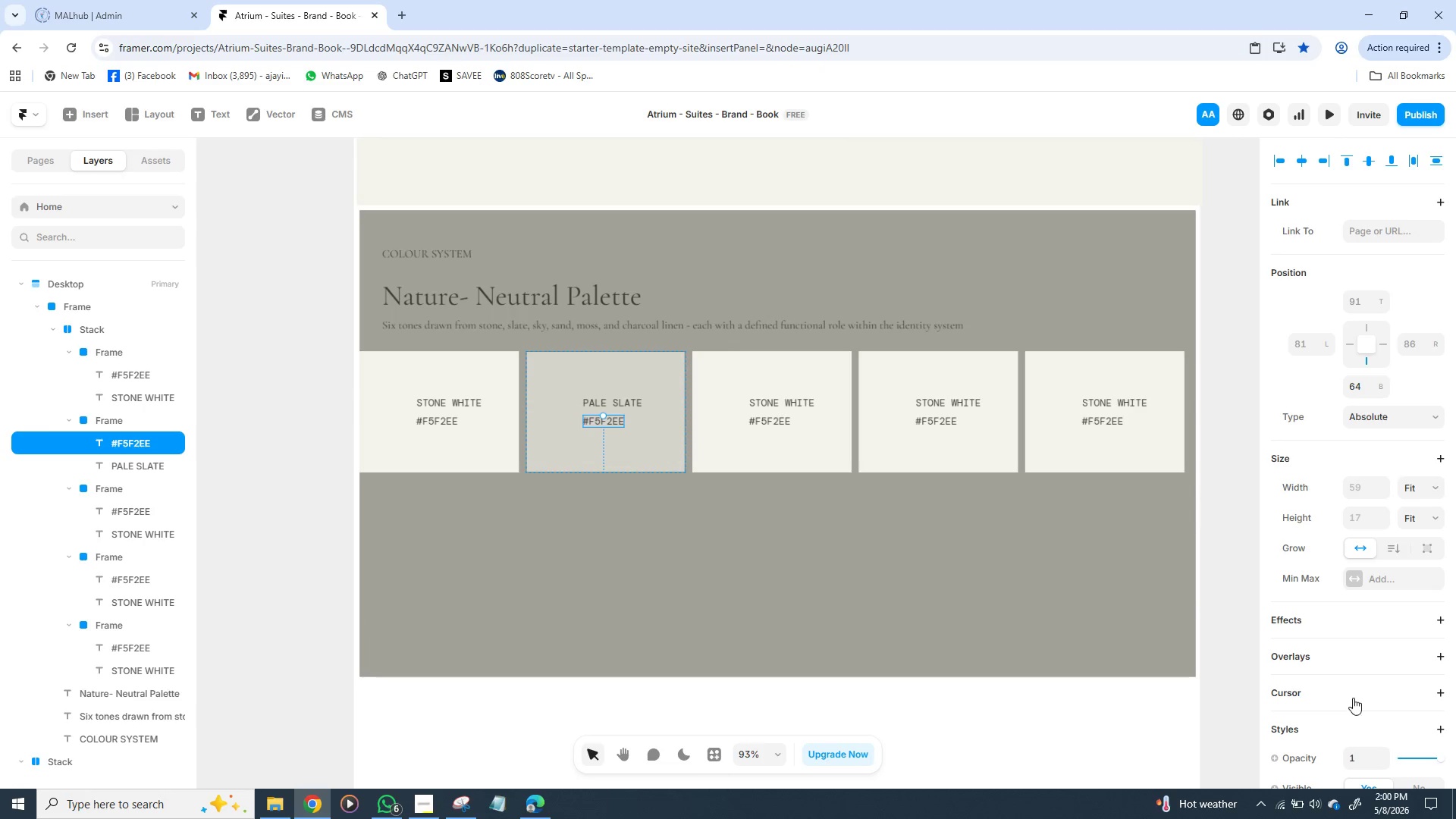 
mouse_move([1380, 643])
 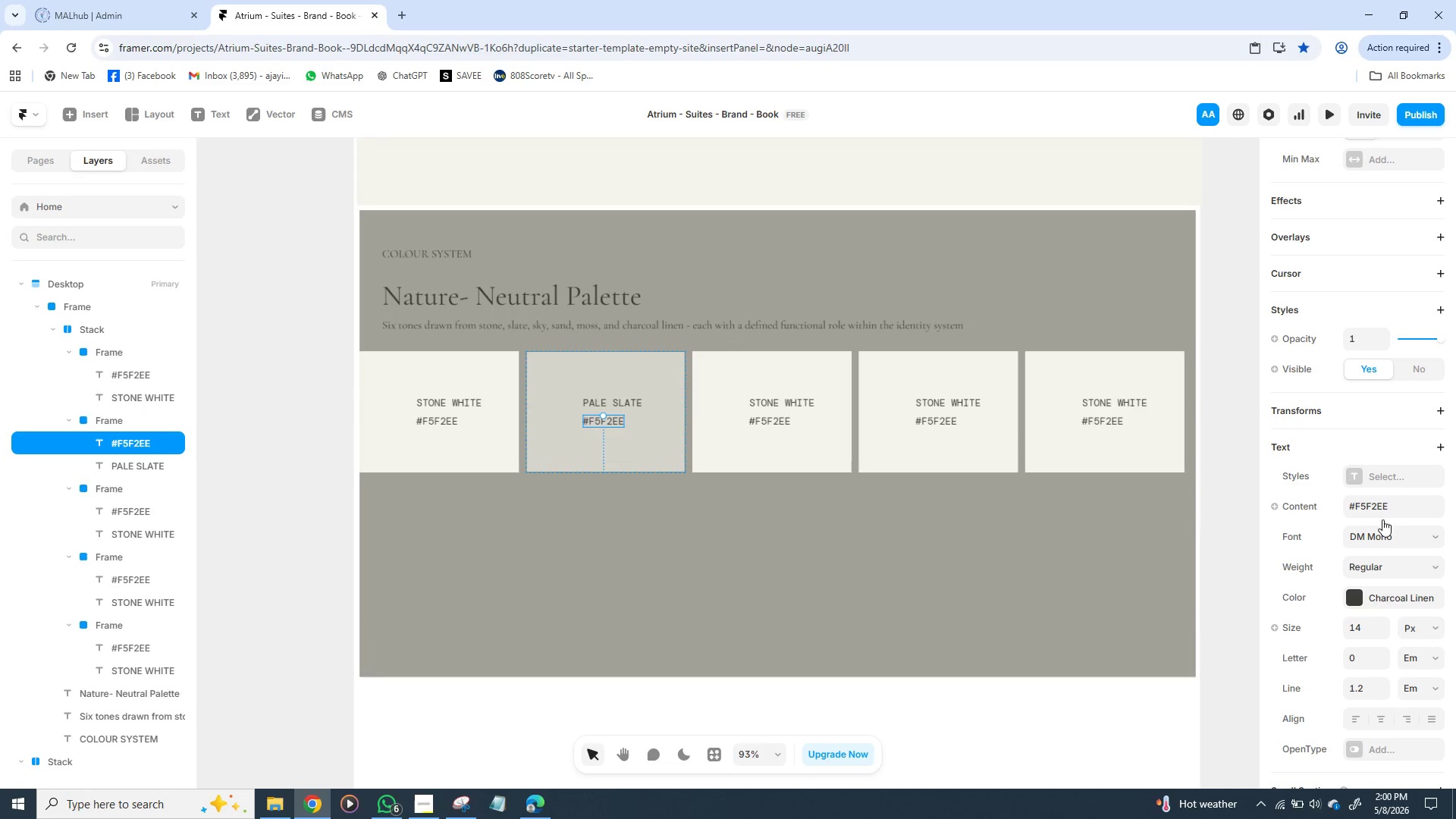 
left_click([1373, 507])
 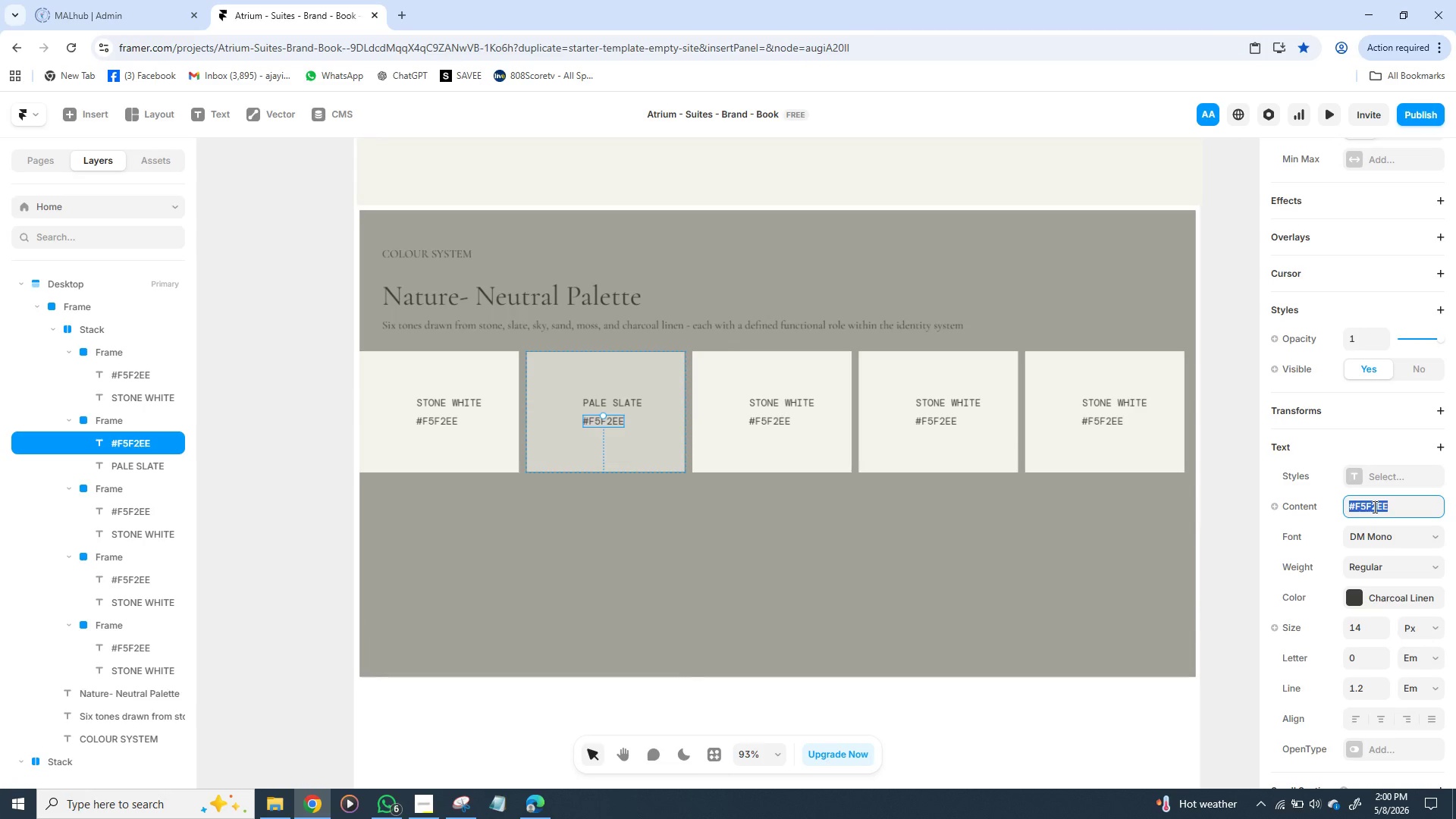 
hold_key(key=ShiftLeft, duration=1.5)
 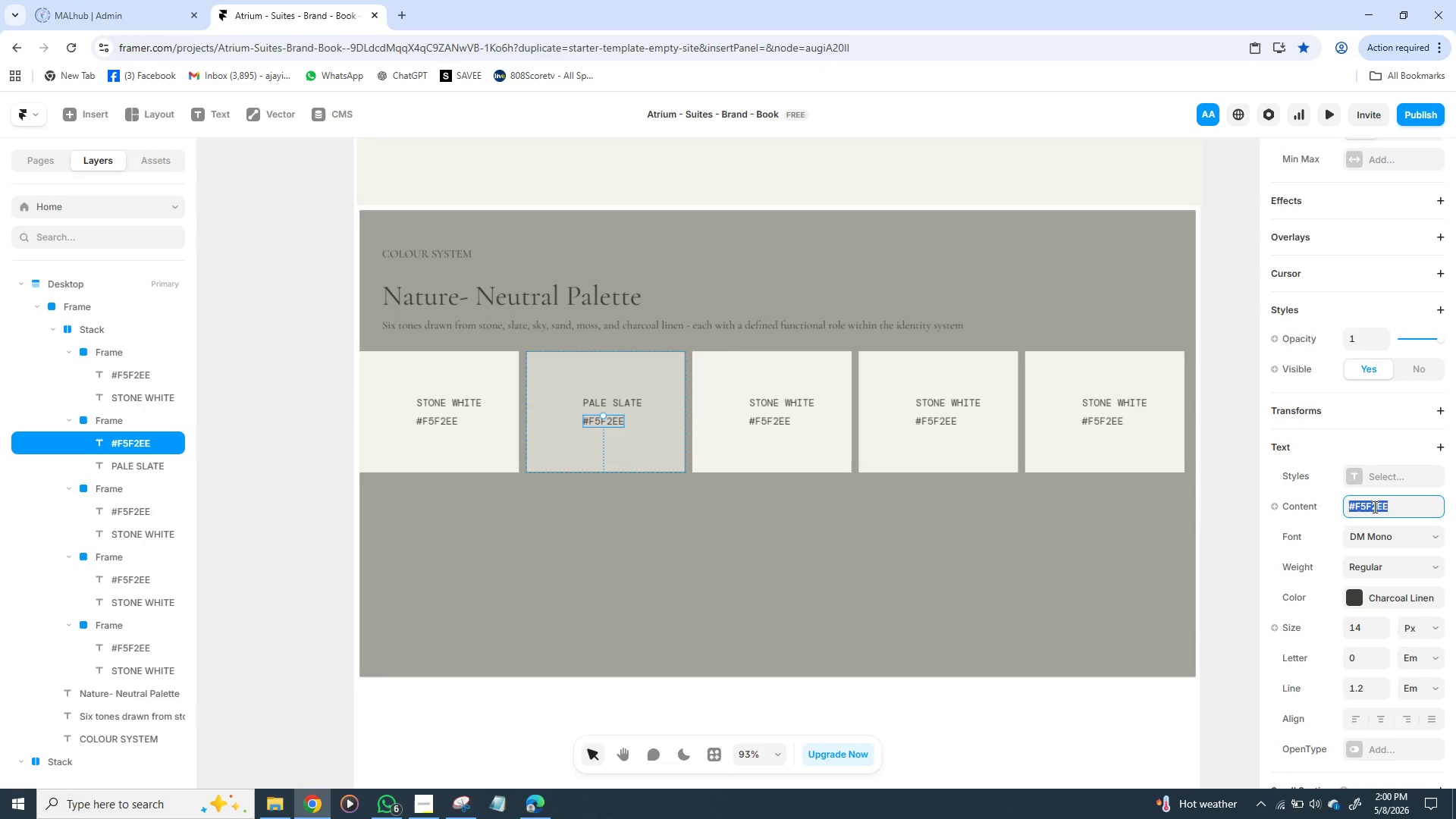 
hold_key(key=ShiftLeft, duration=1.53)
 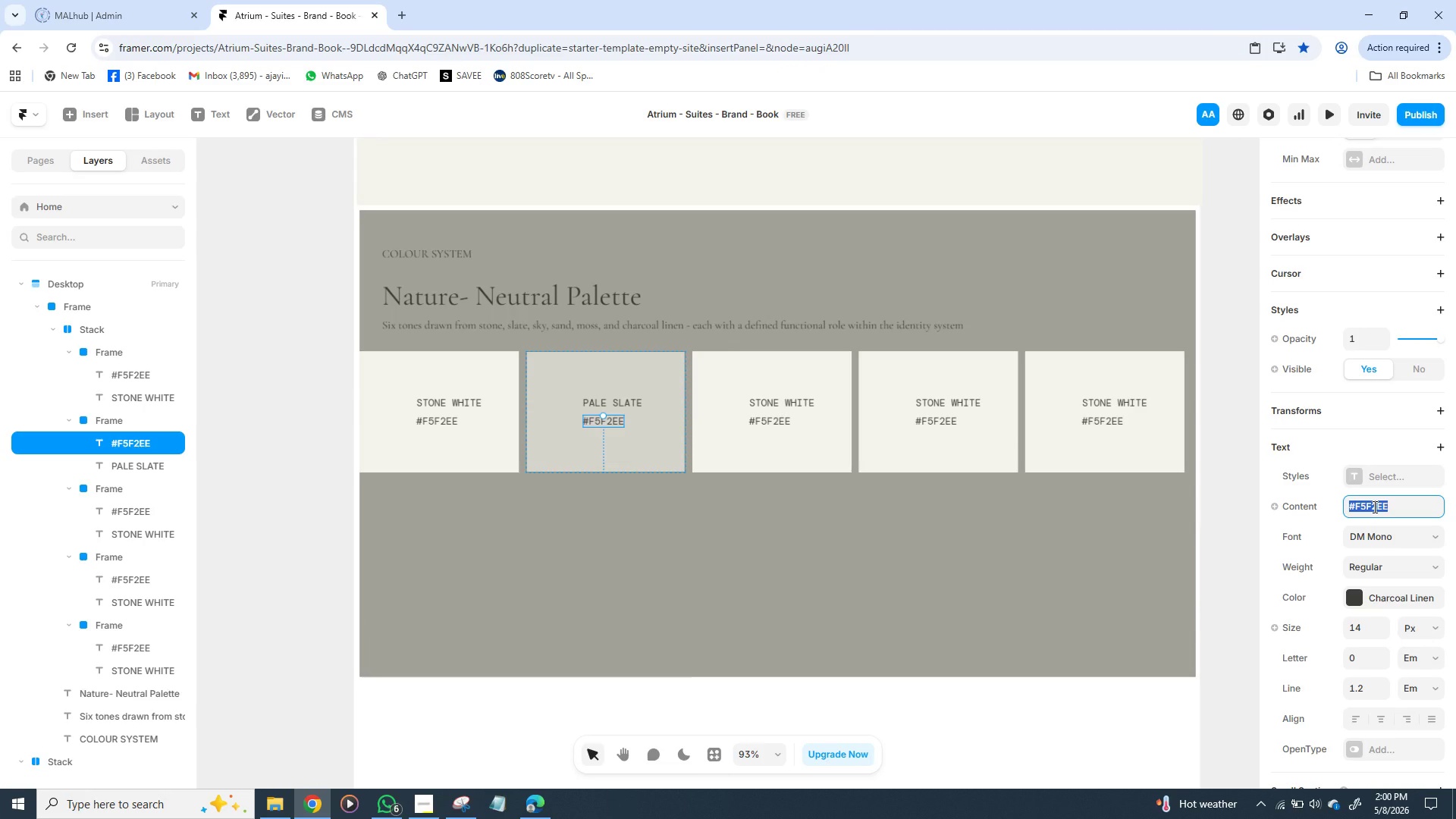 
hold_key(key=ShiftLeft, duration=1.52)
 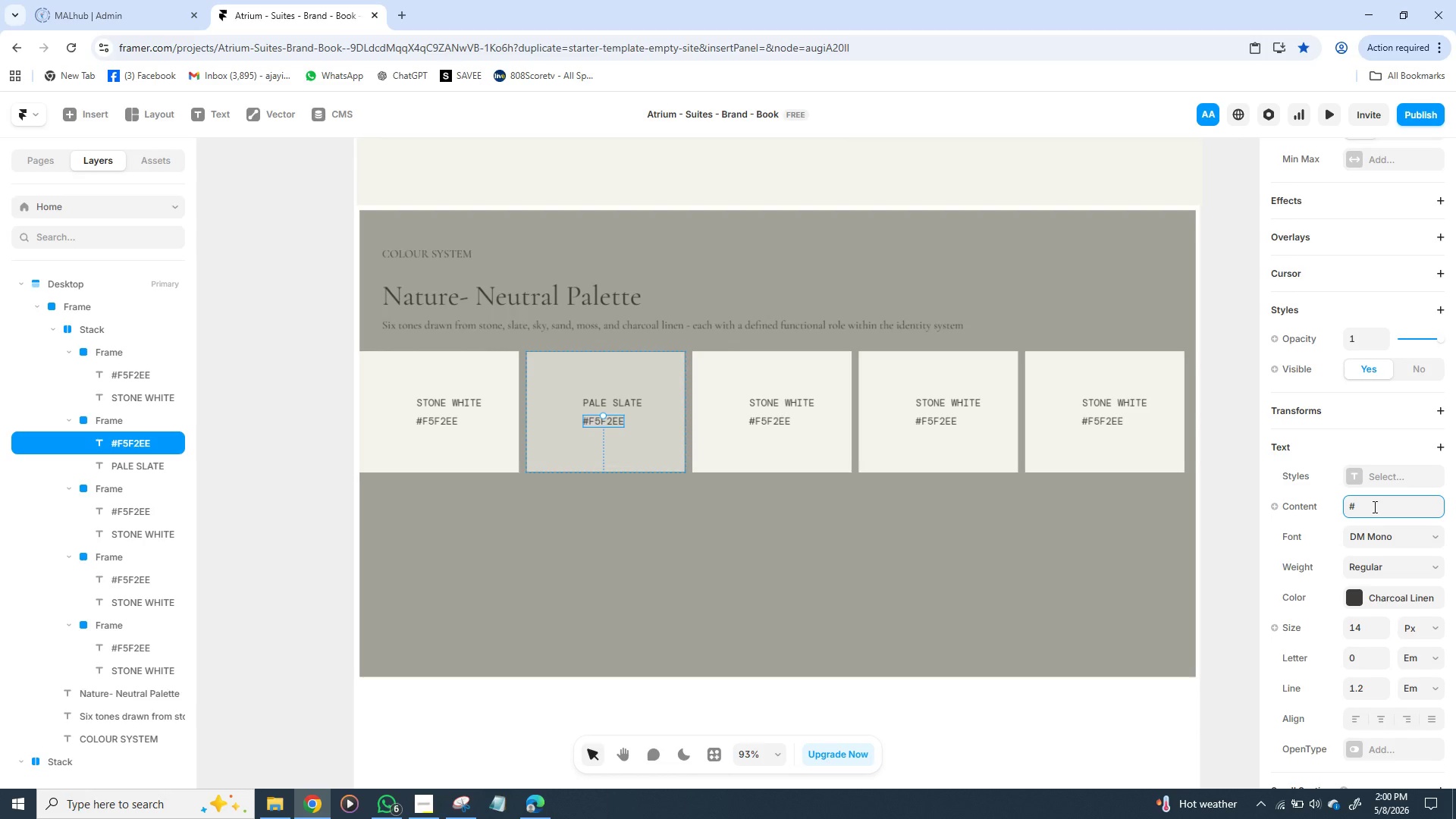 
key(Shift+3)
 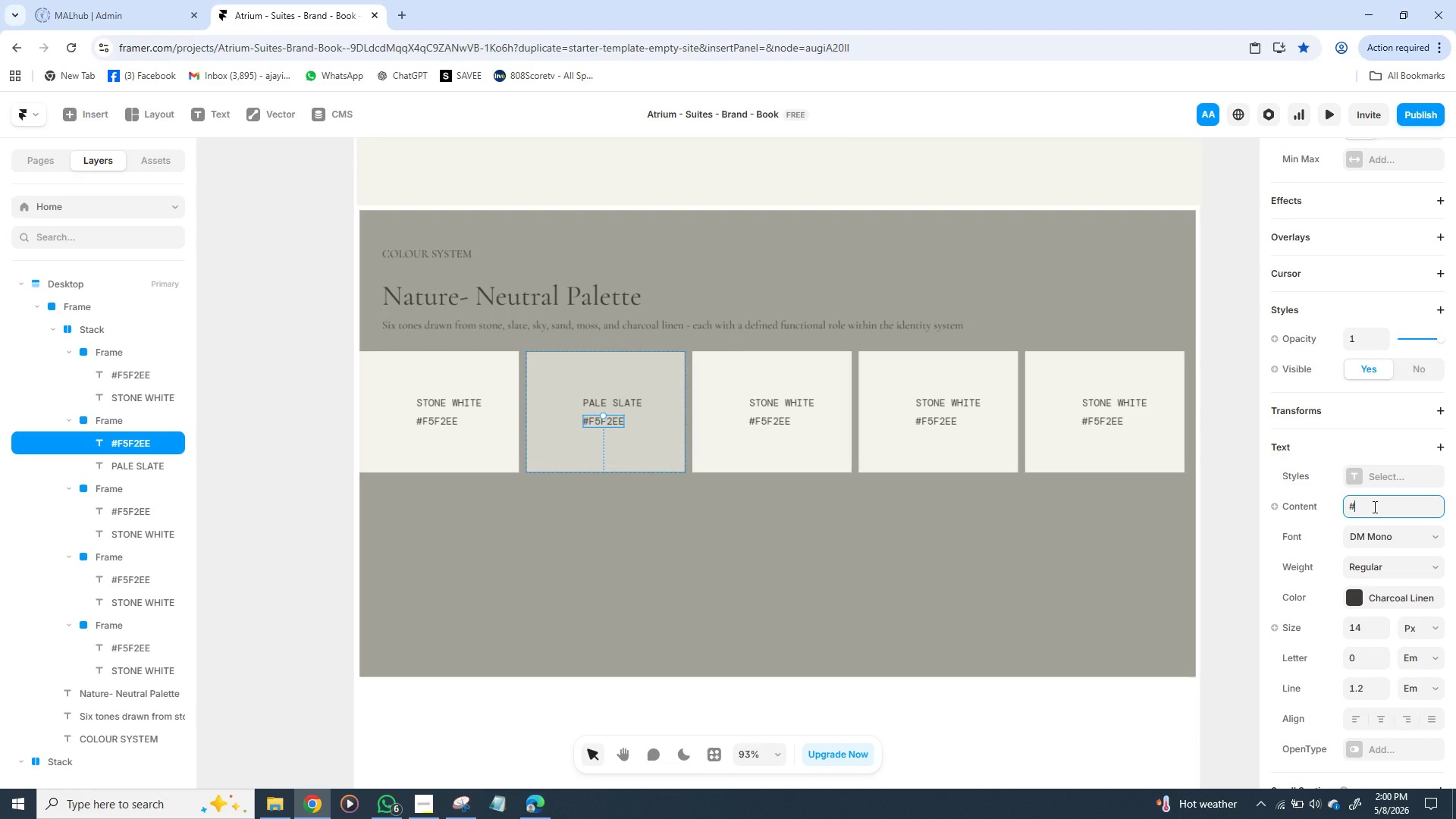 
type(D6D3CD)
 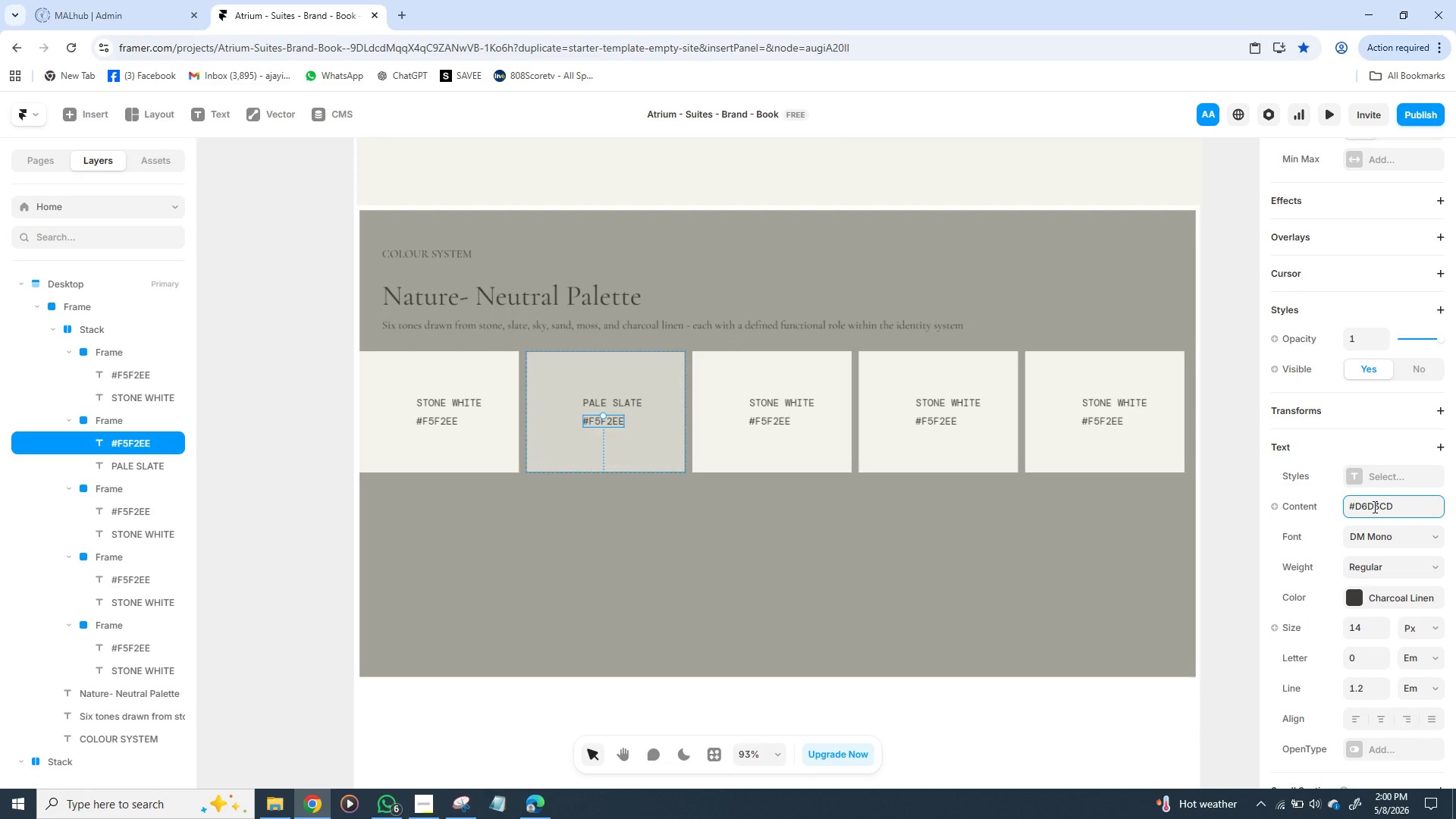 
key(Enter)
 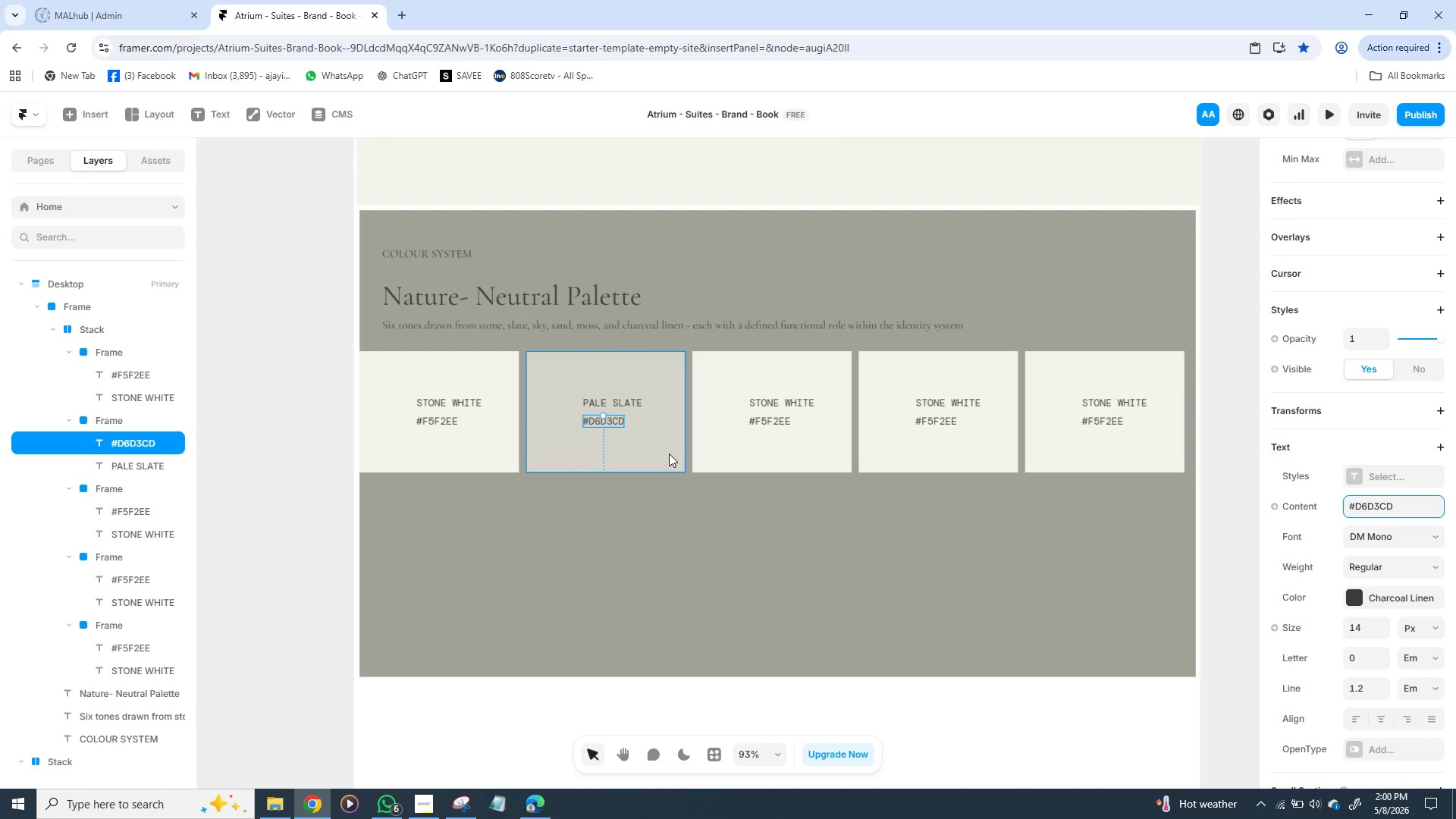 
wait(6.16)
 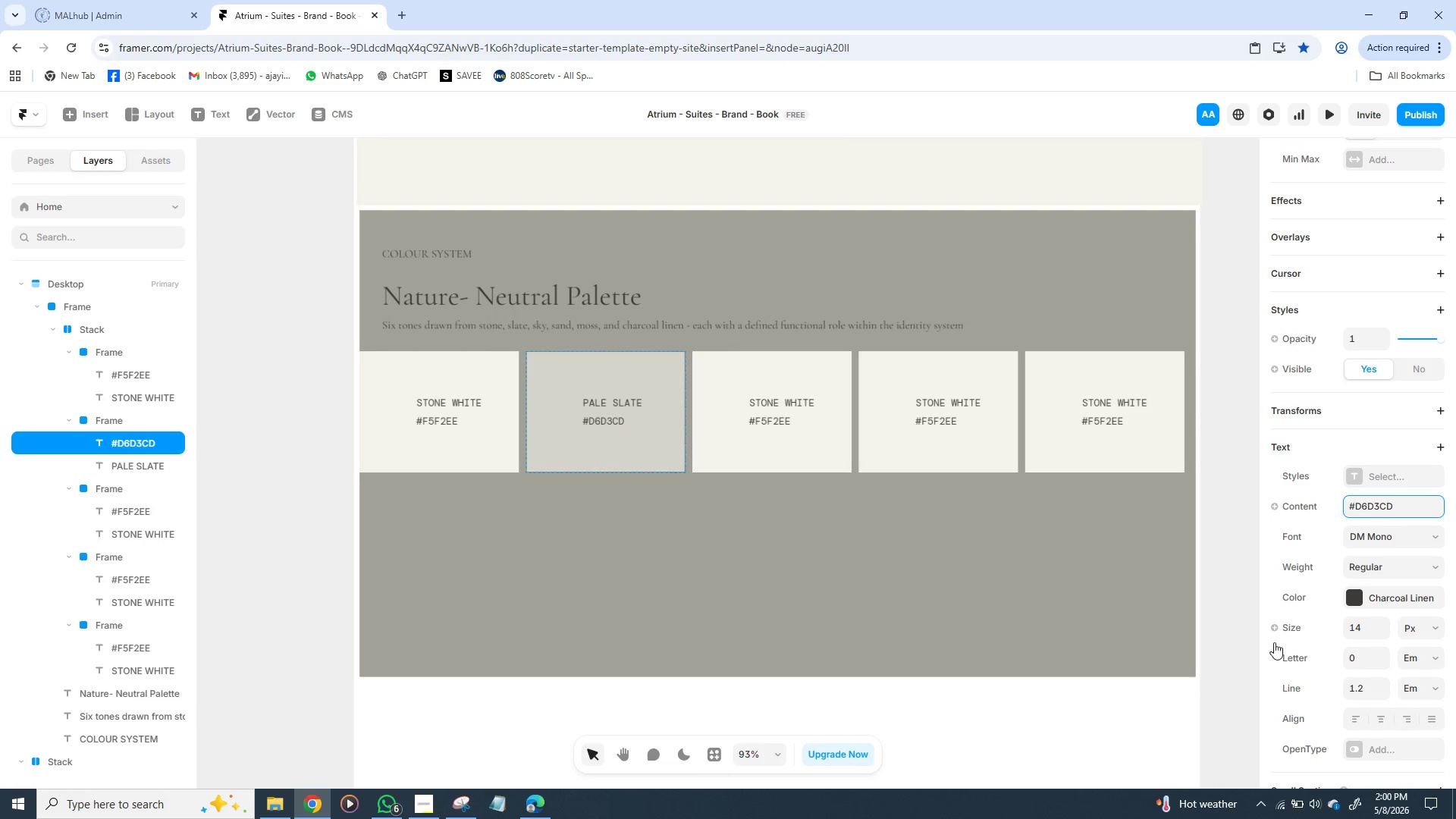 
left_click([669, 453])
 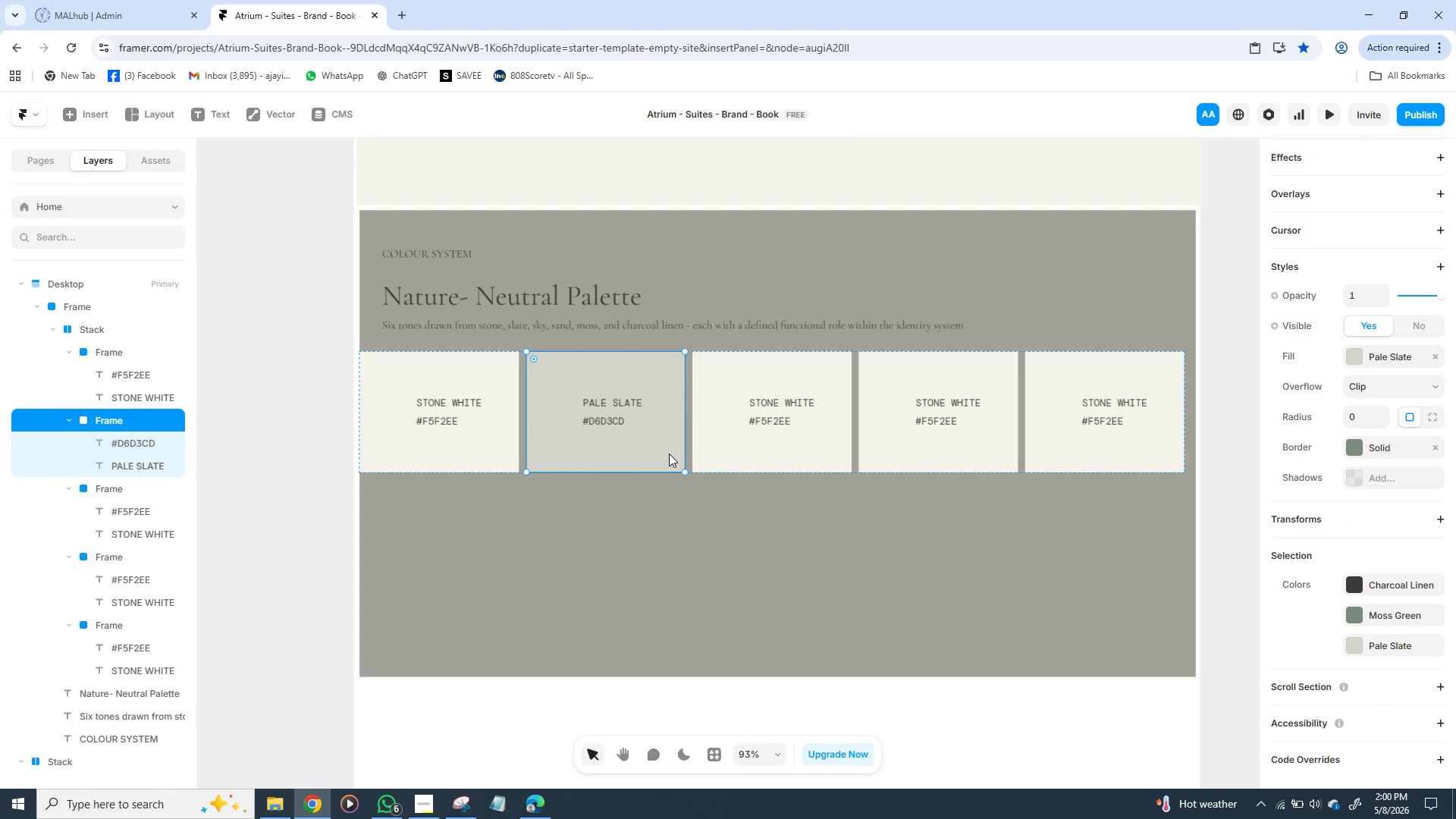 
wait(5.58)
 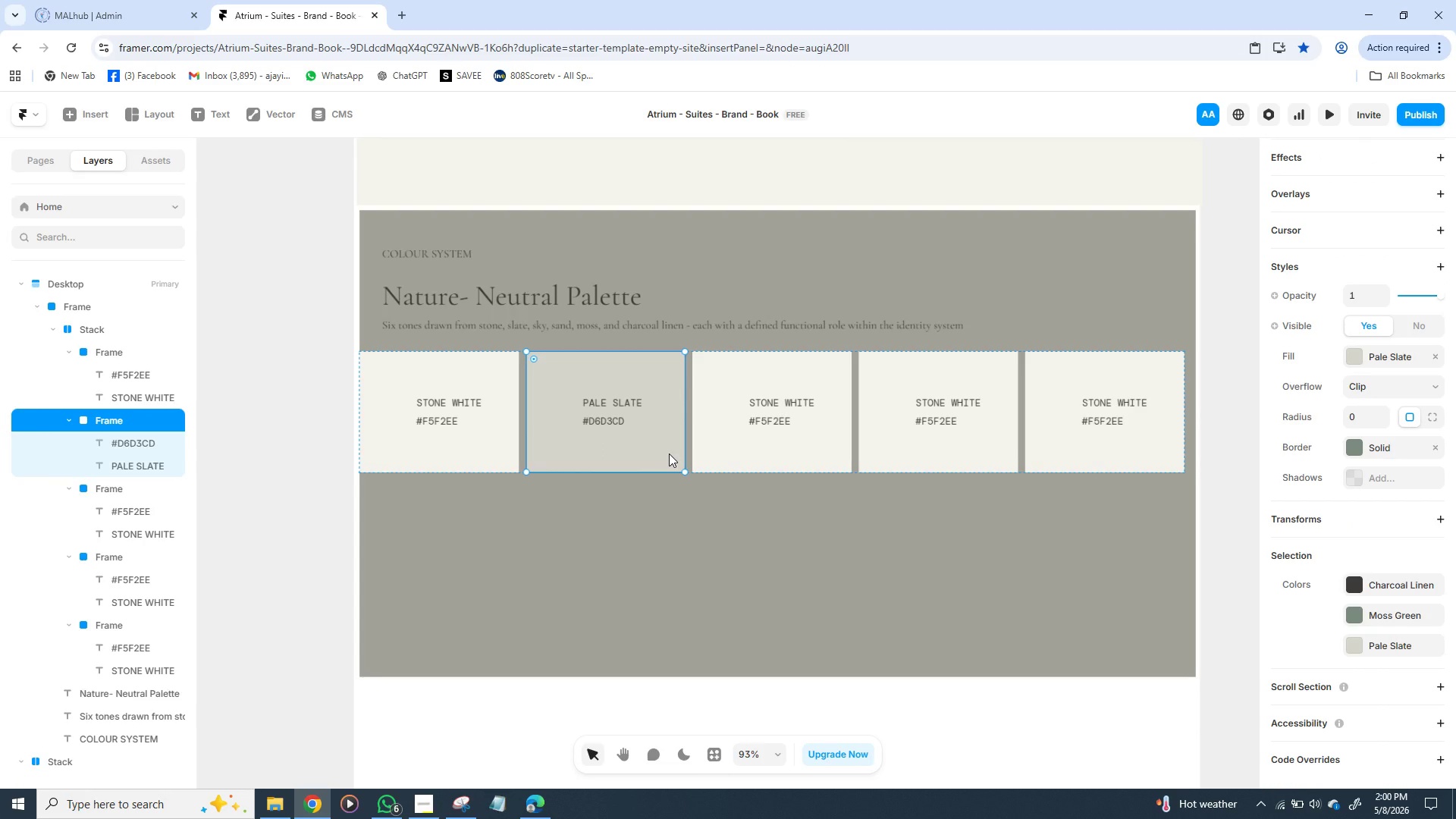 
left_click([769, 467])
 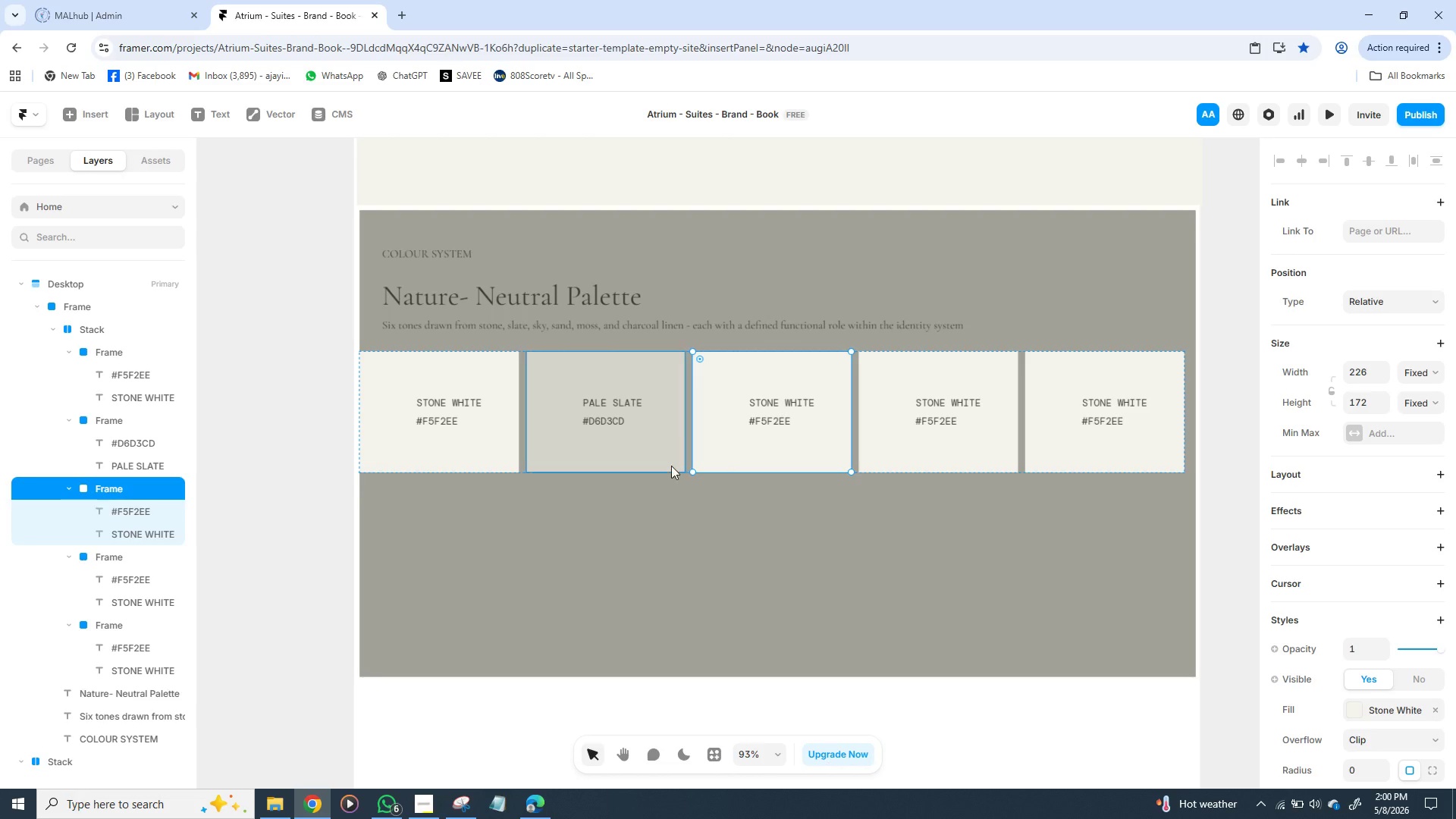 
left_click([648, 463])
 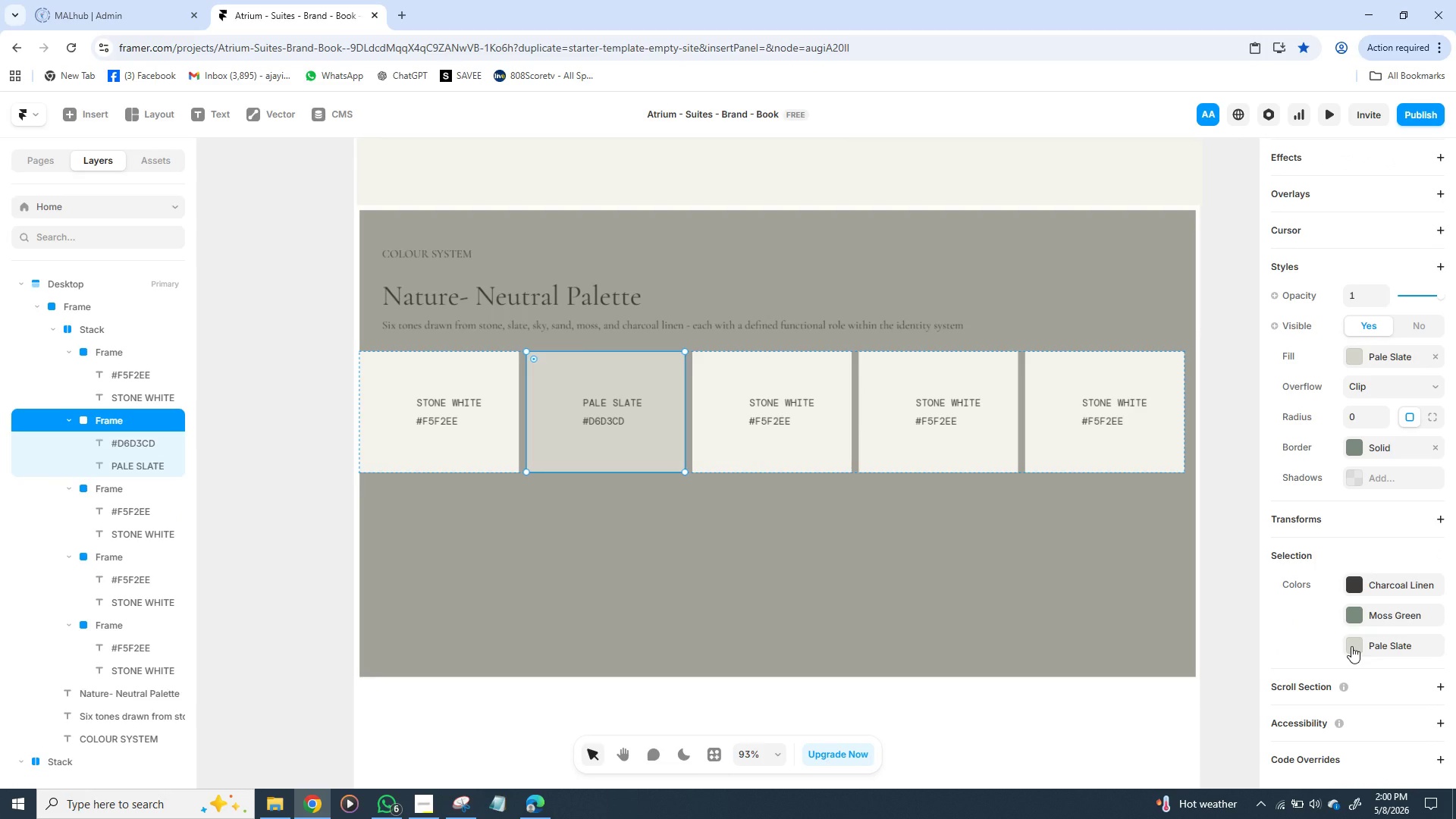 
wait(5.78)
 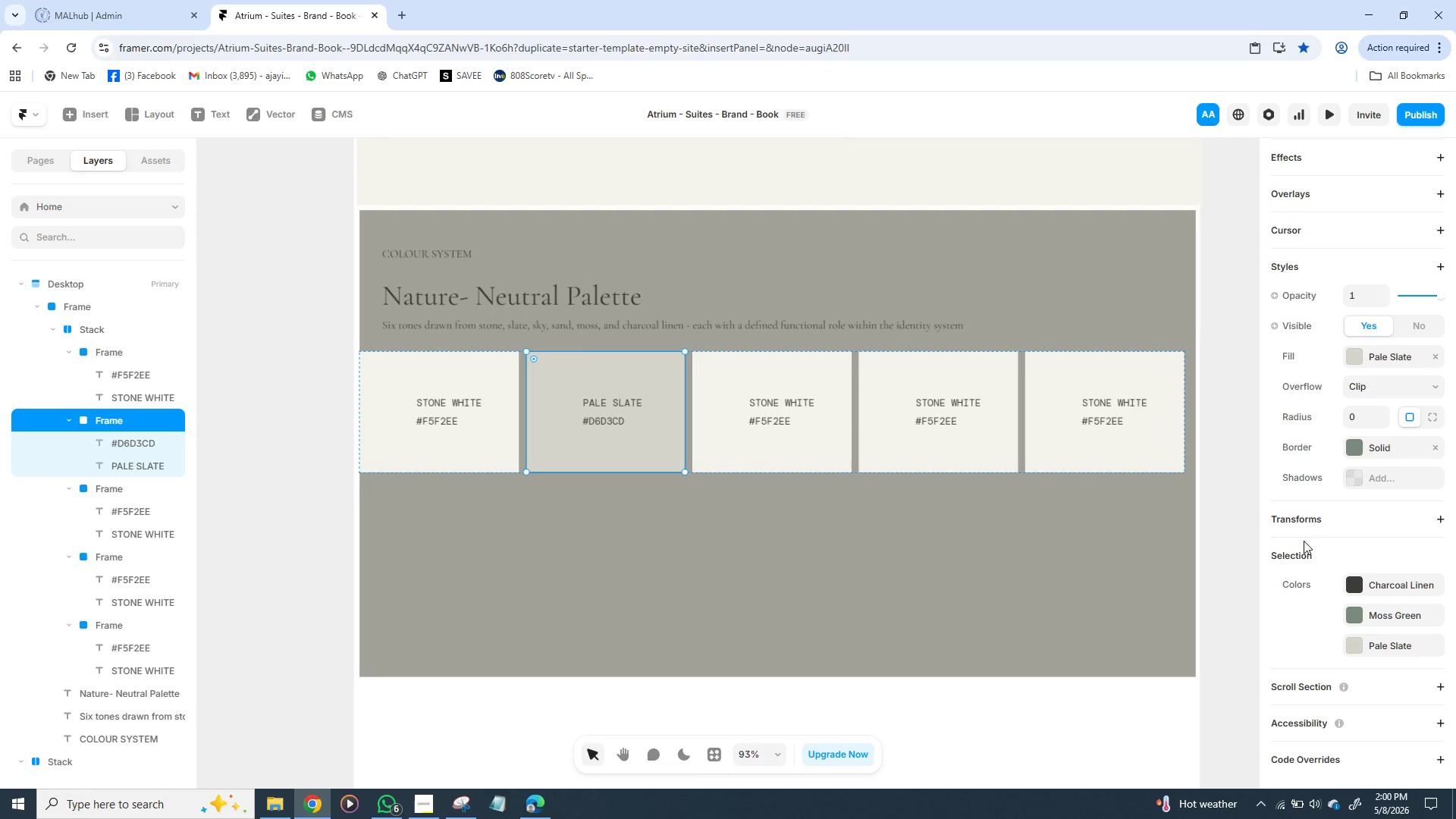 
left_click([1351, 646])
 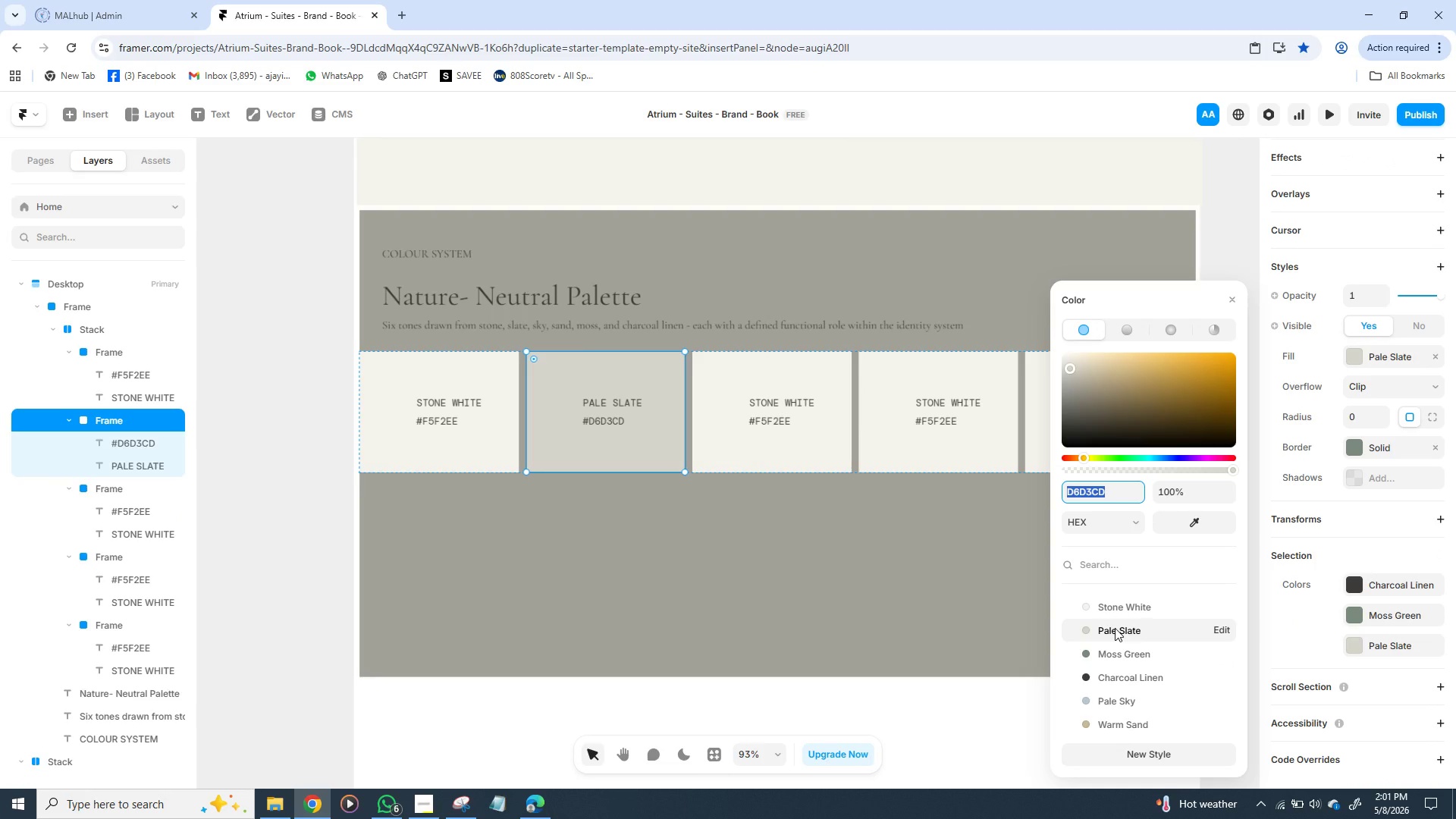 
left_click([1115, 628])
 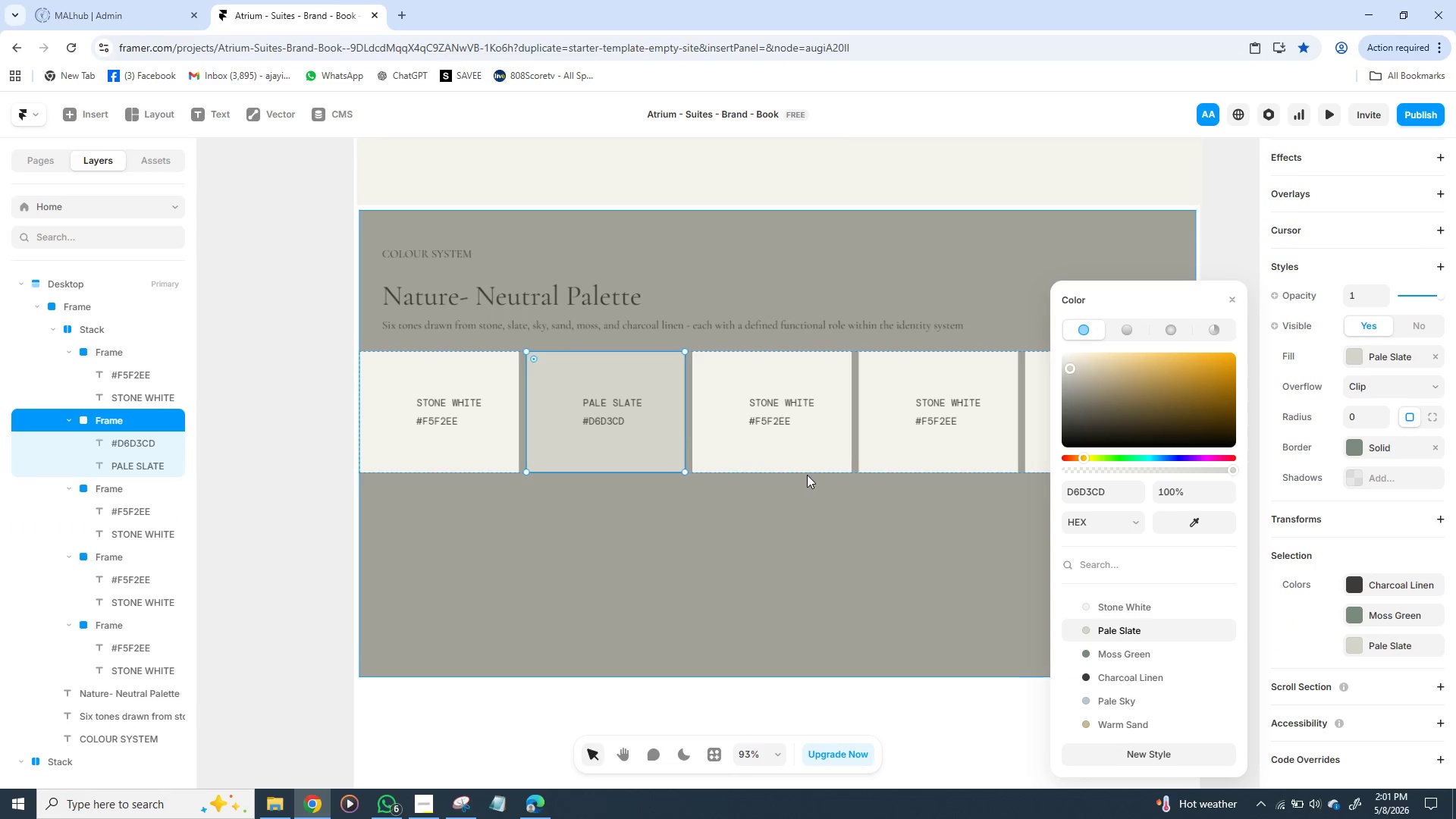 
left_click([814, 459])
 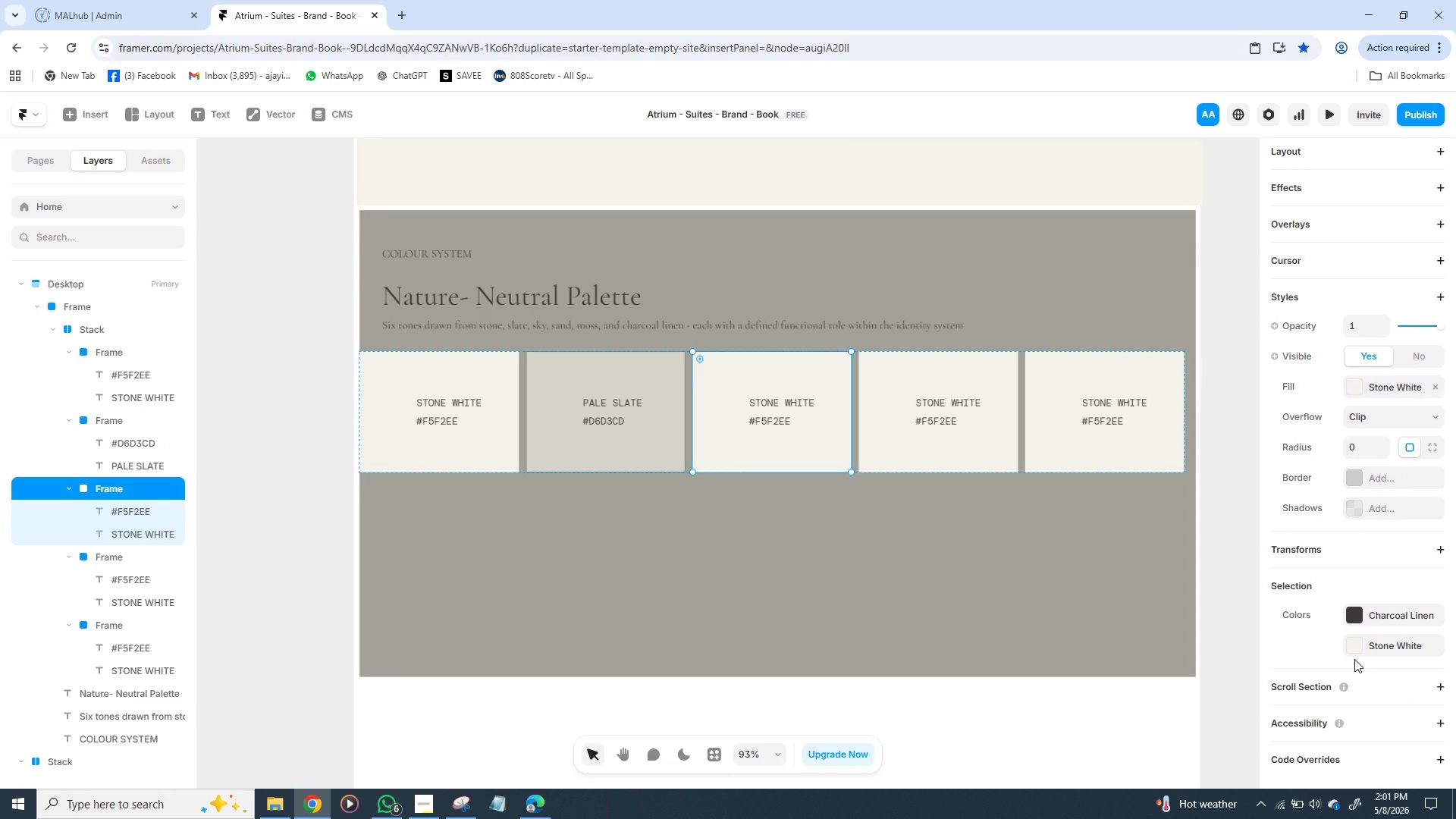 
left_click([1354, 648])
 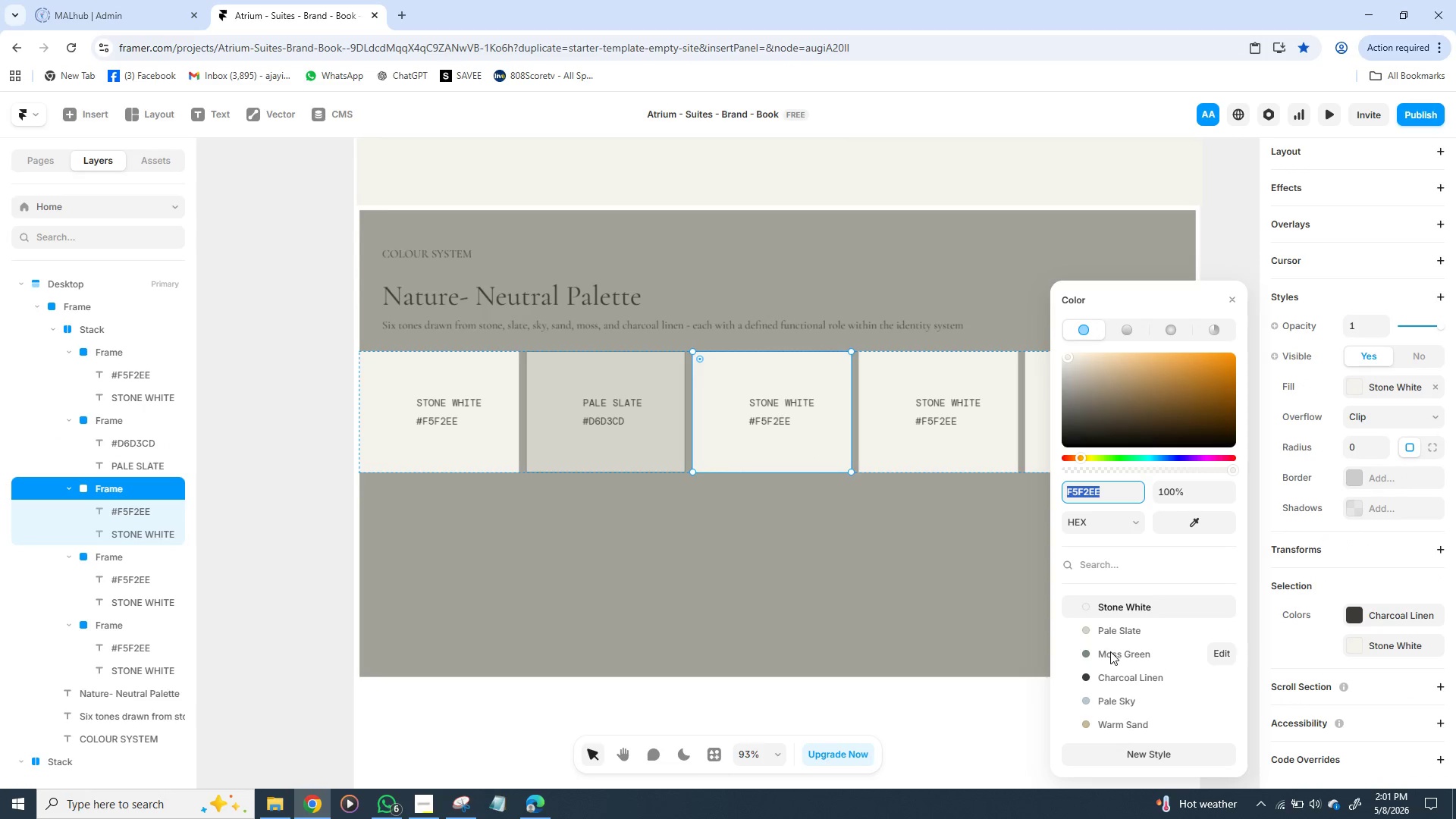 
left_click([1112, 653])
 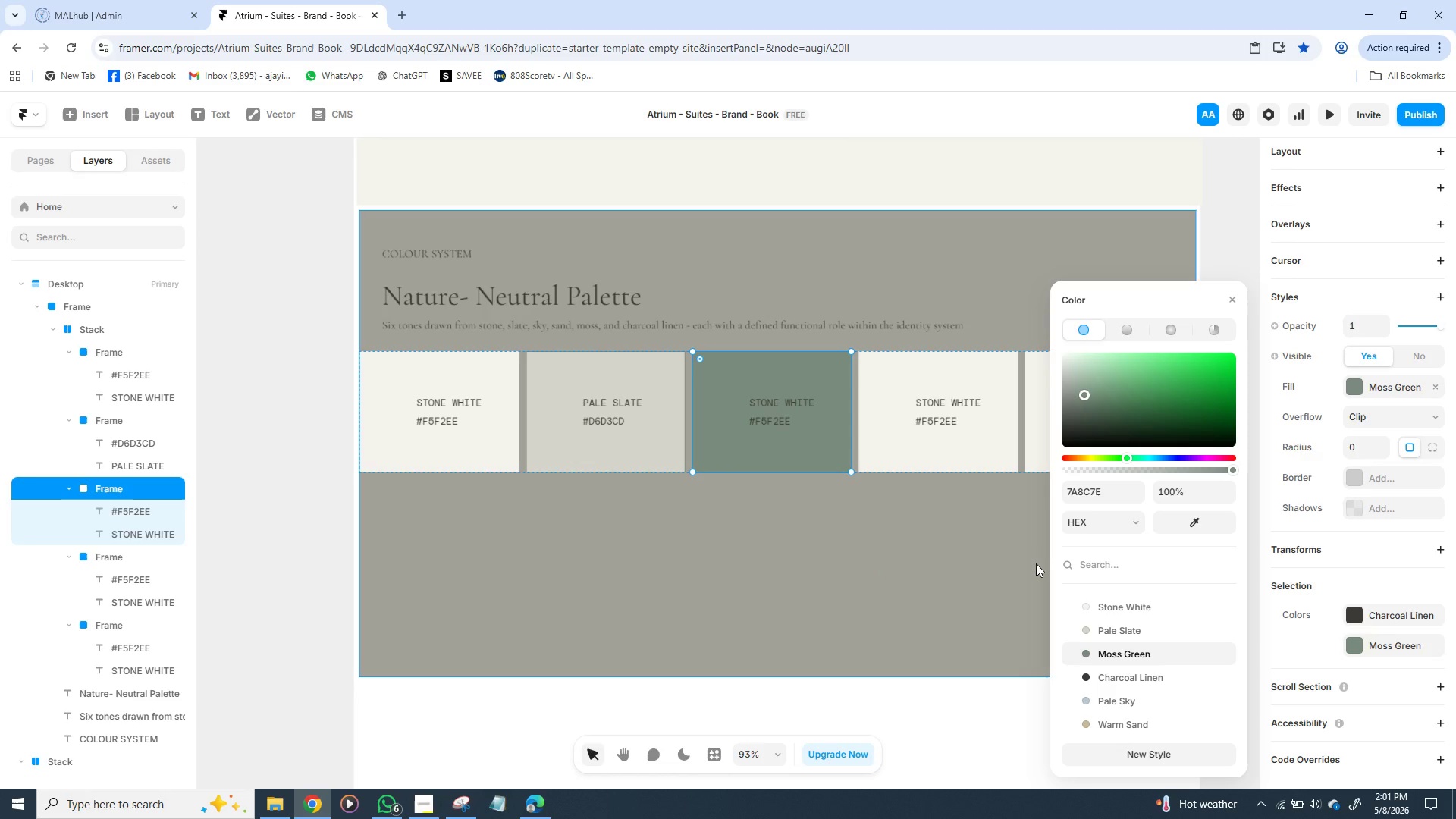 
wait(7.06)
 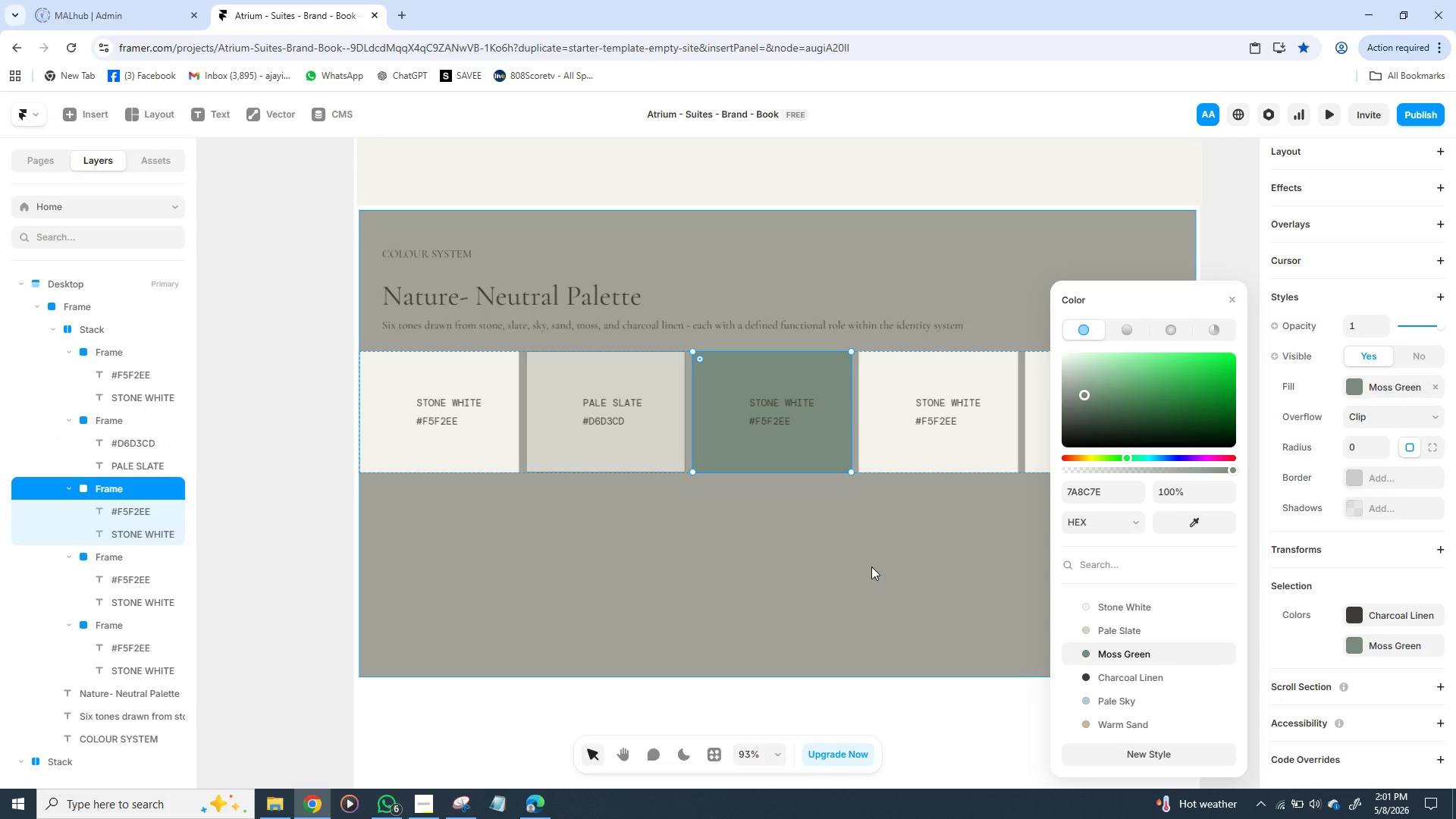 
left_click([1038, 565])
 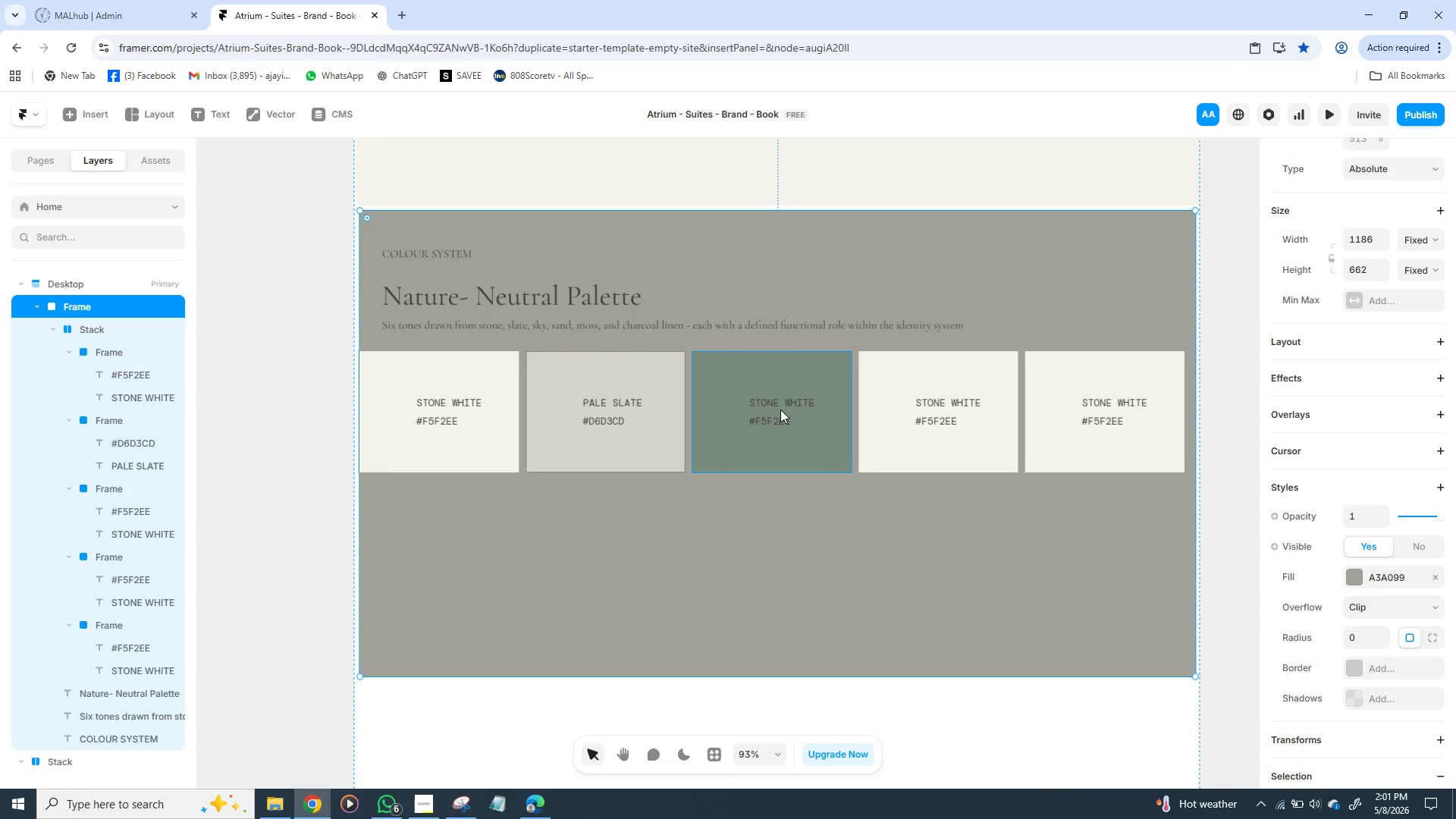 
left_click([780, 410])
 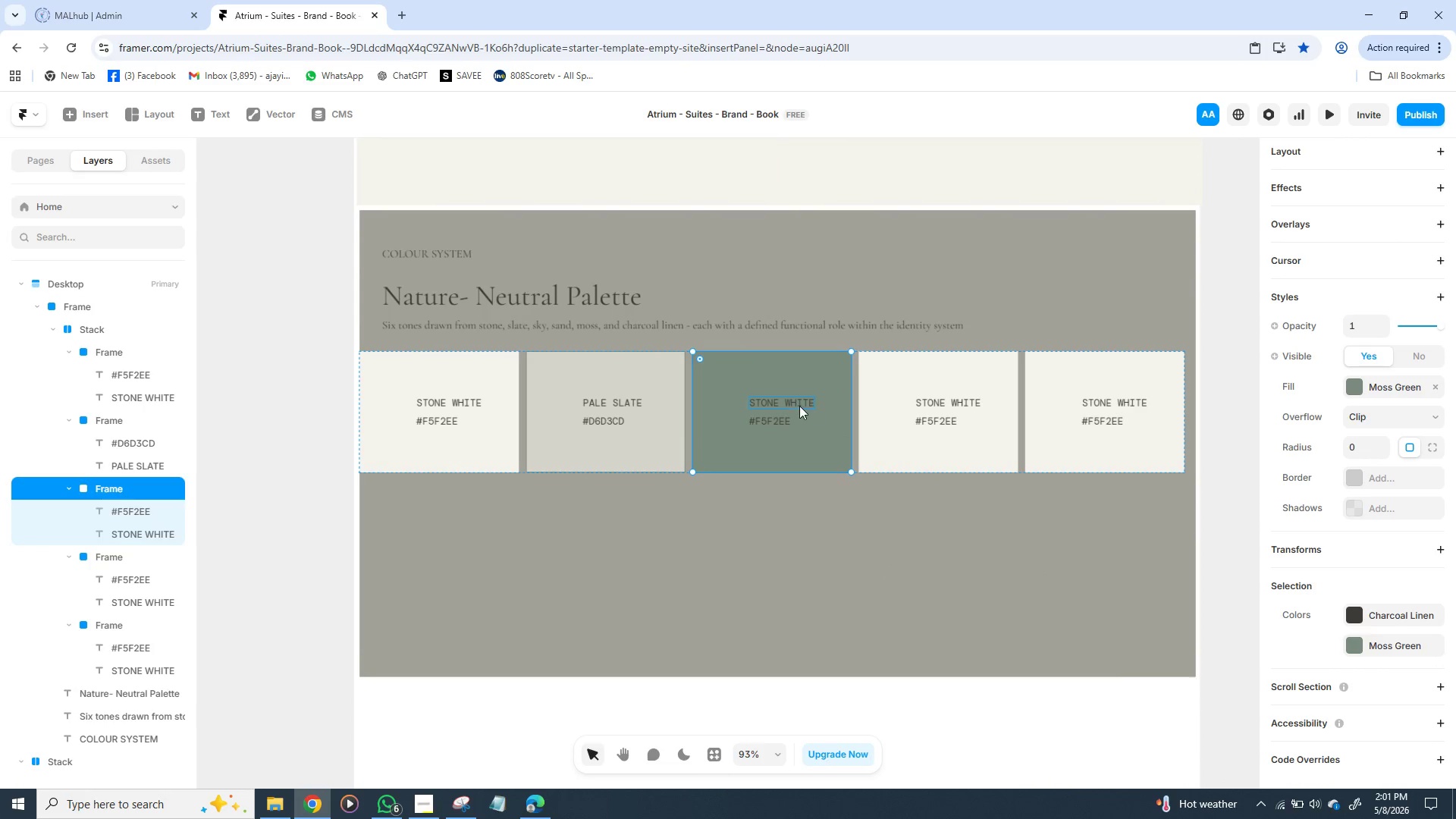 
left_click([792, 406])
 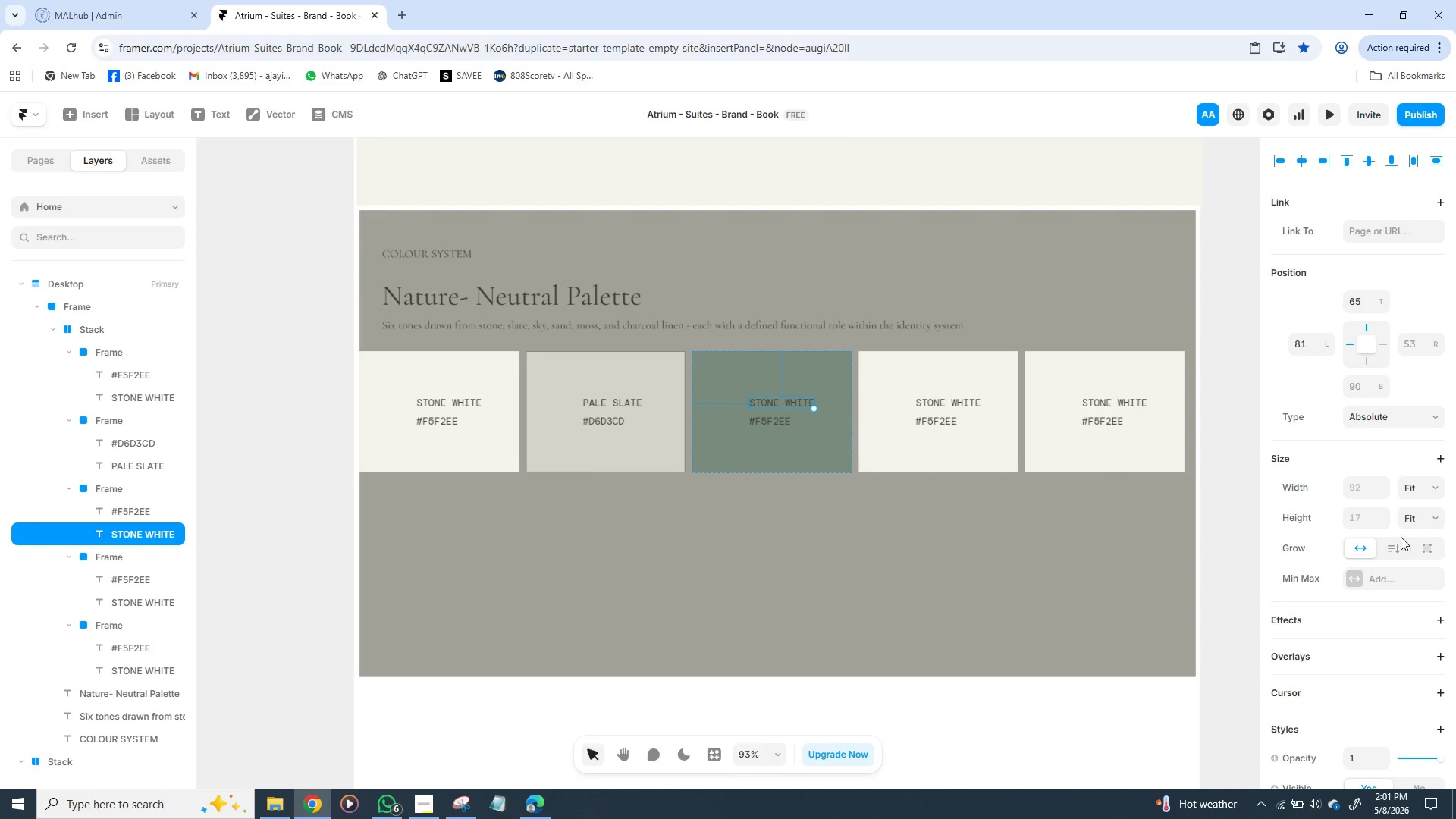 
mouse_move([1385, 551])
 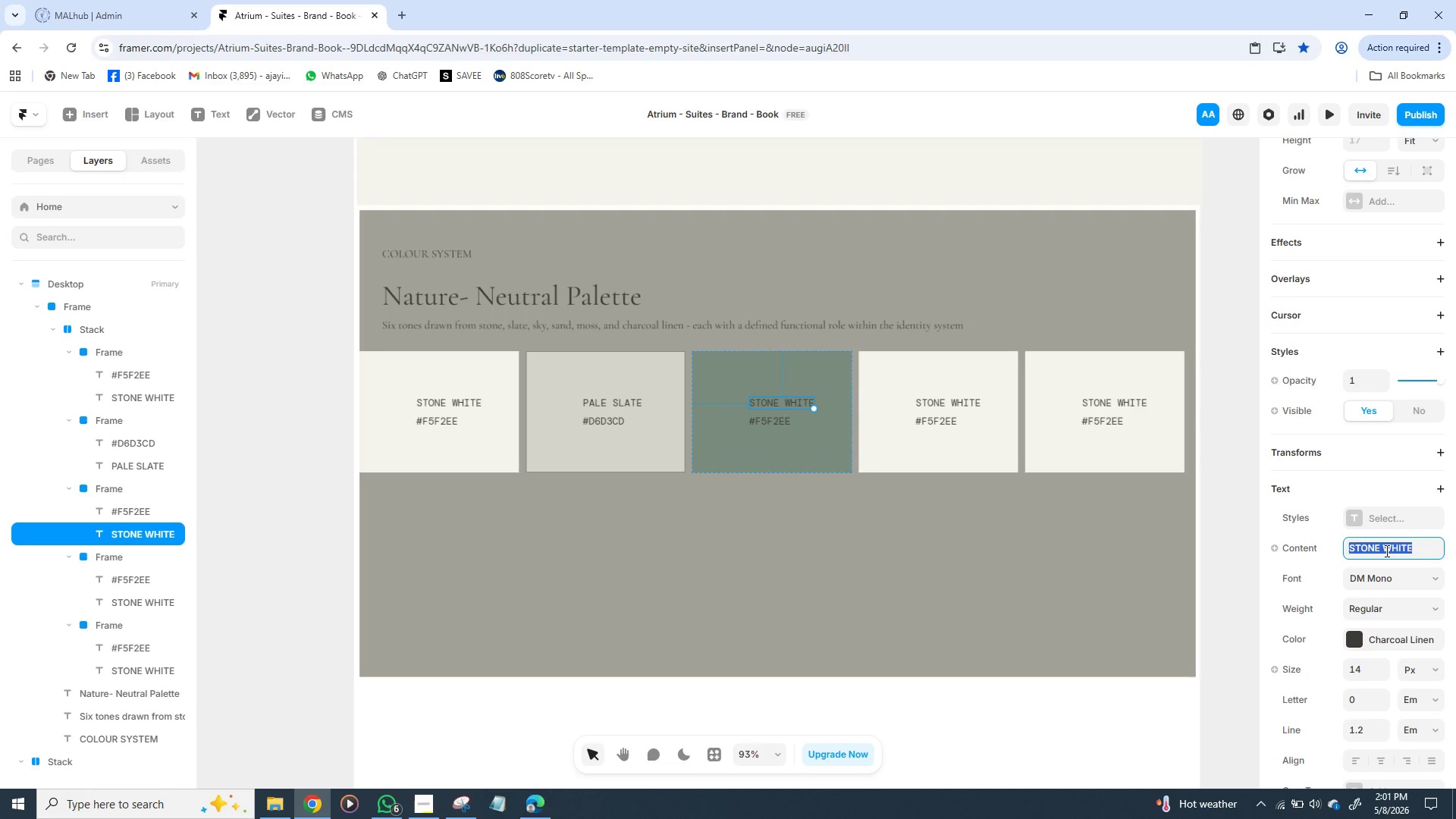 
left_click([1385, 551])
 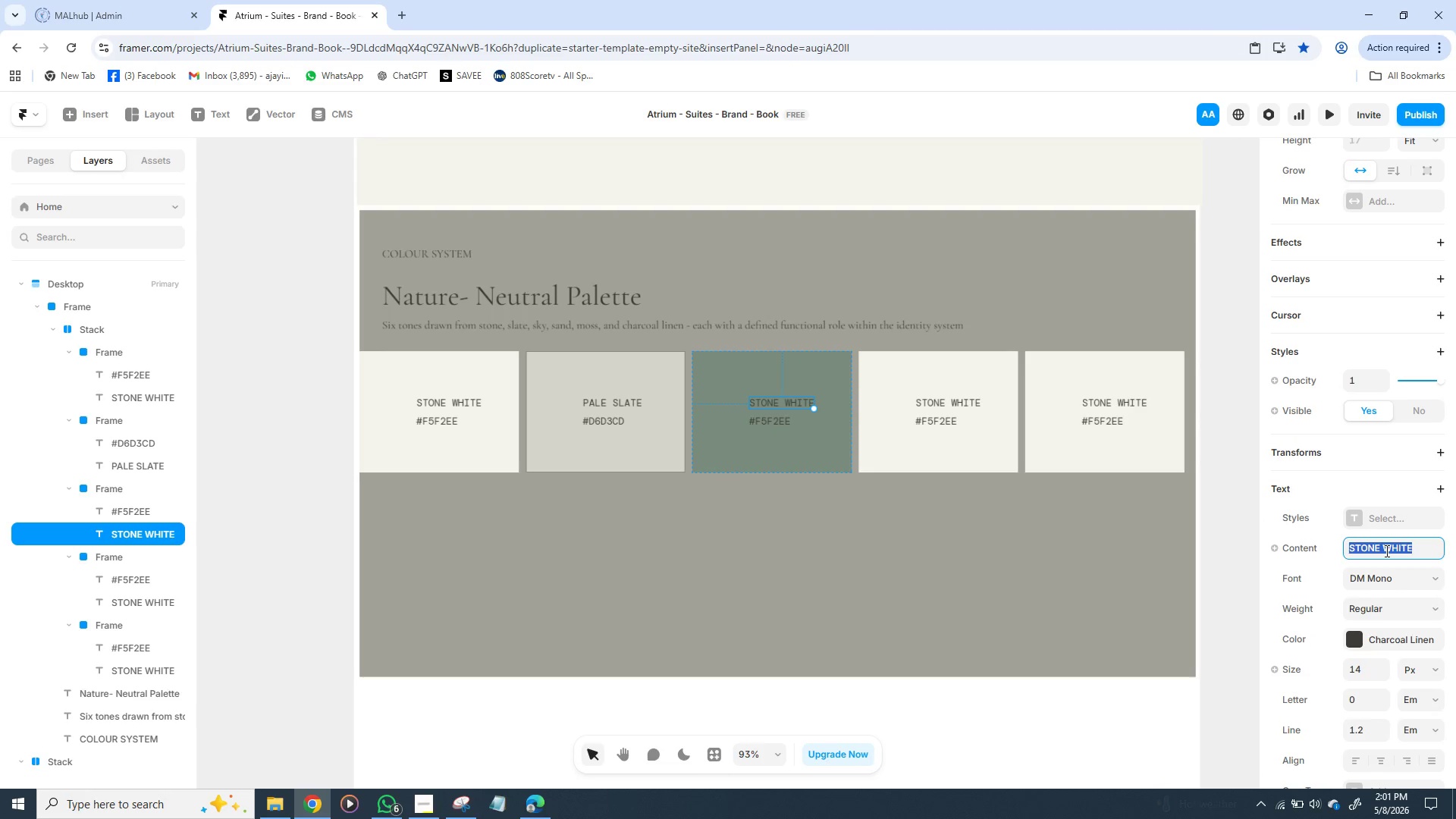 
wait(11.8)
 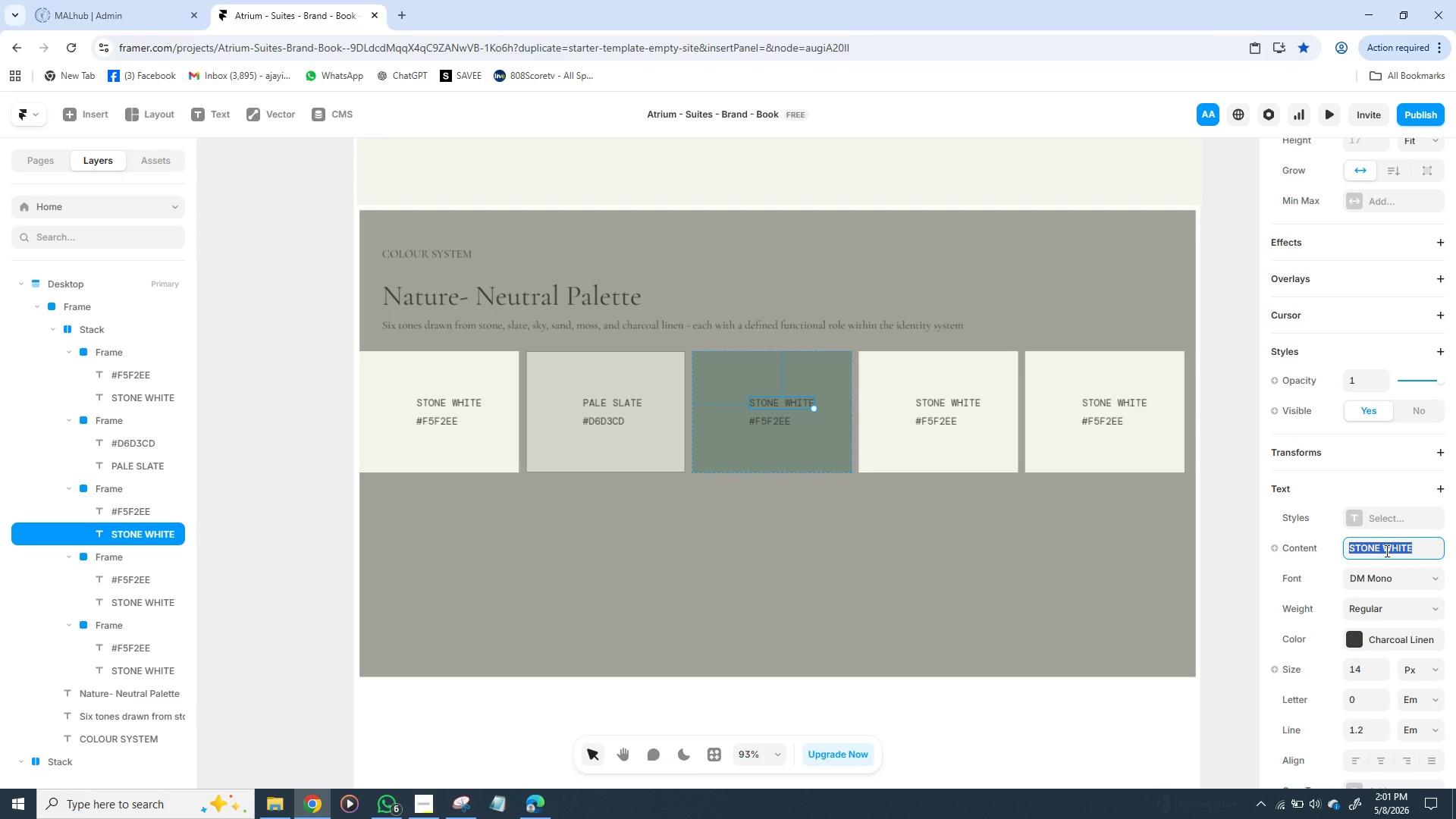 
type(PALE SKY)
 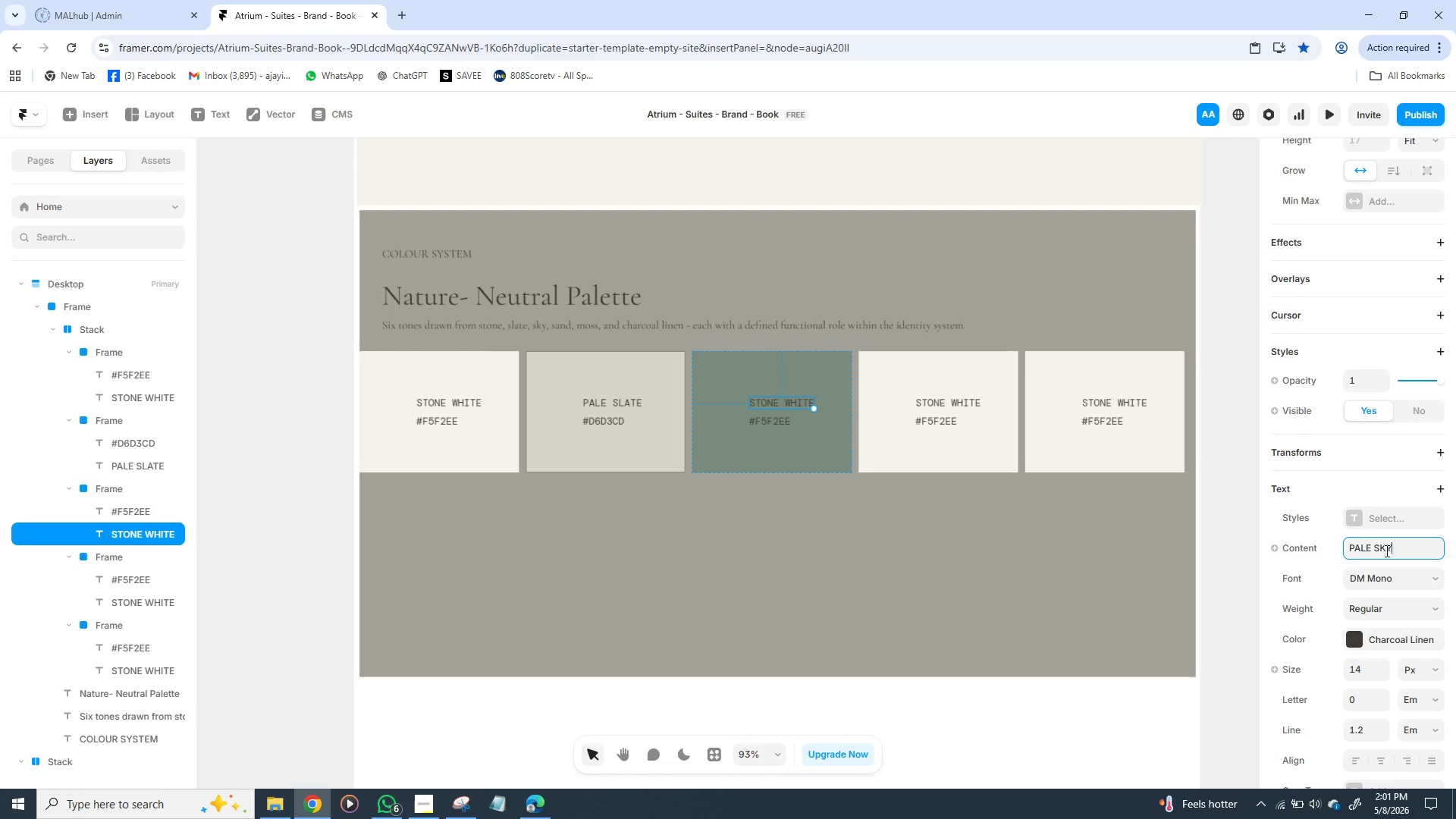 
key(Enter)
 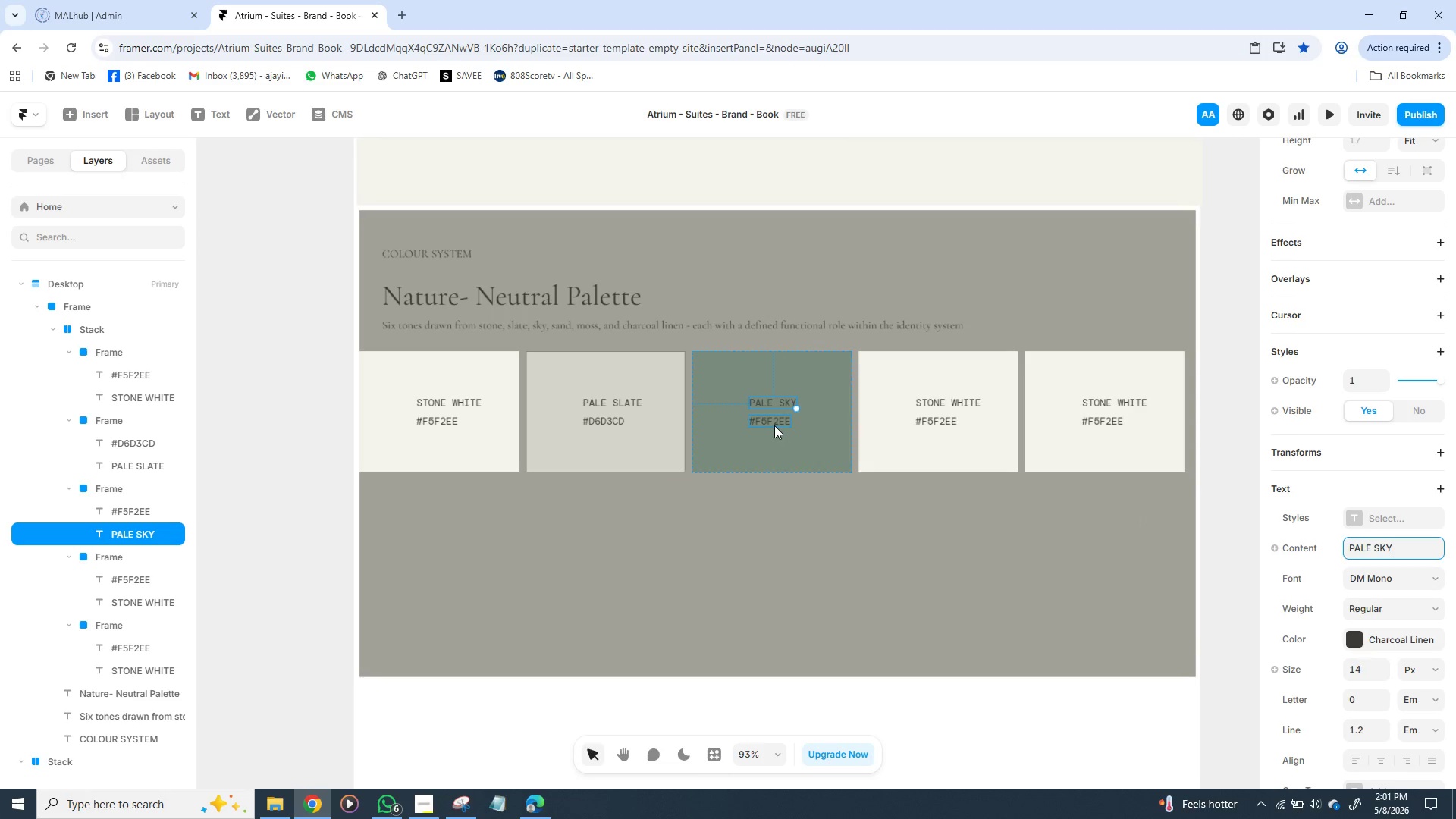 
left_click([773, 425])
 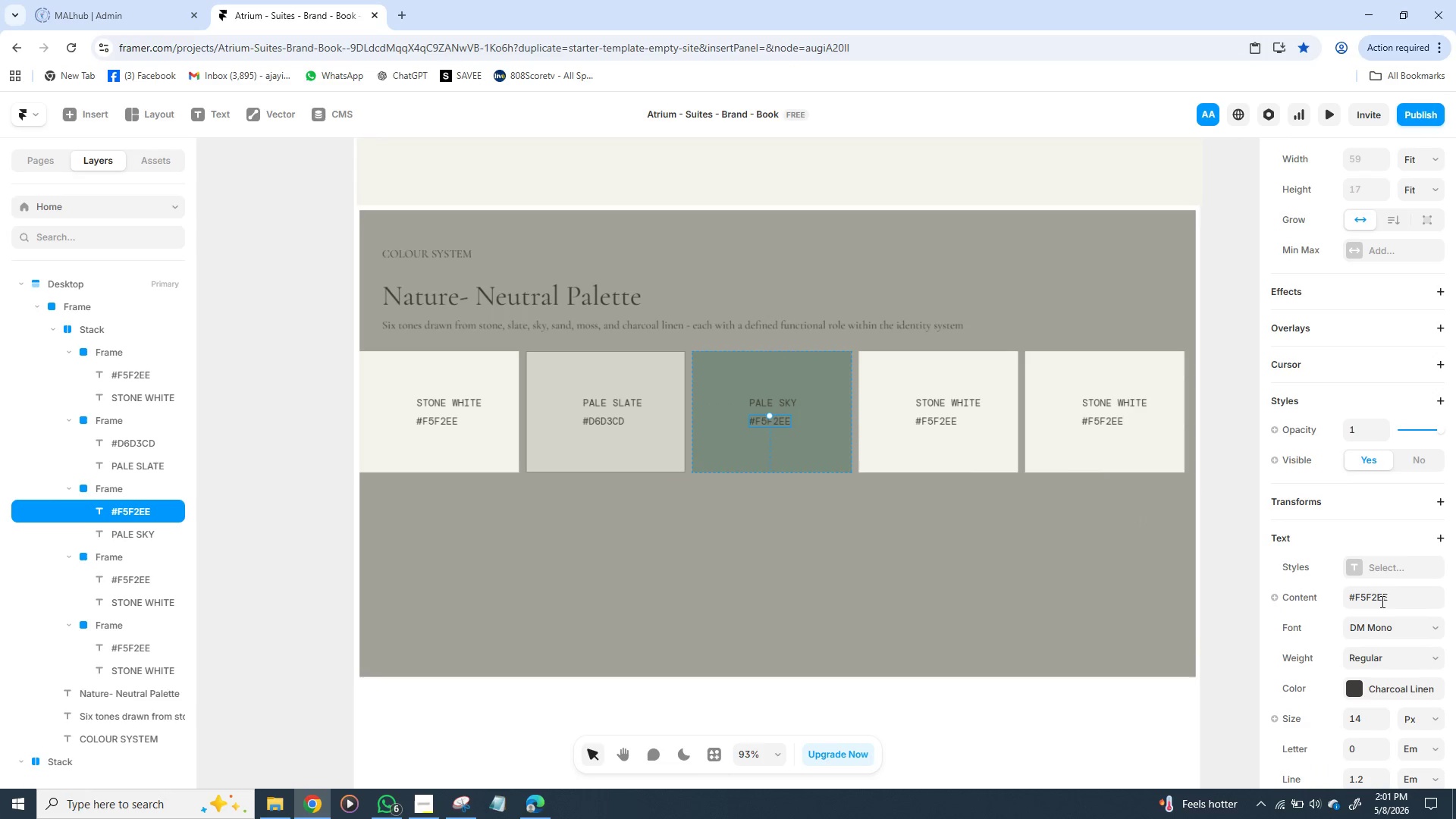 
left_click([1375, 598])
 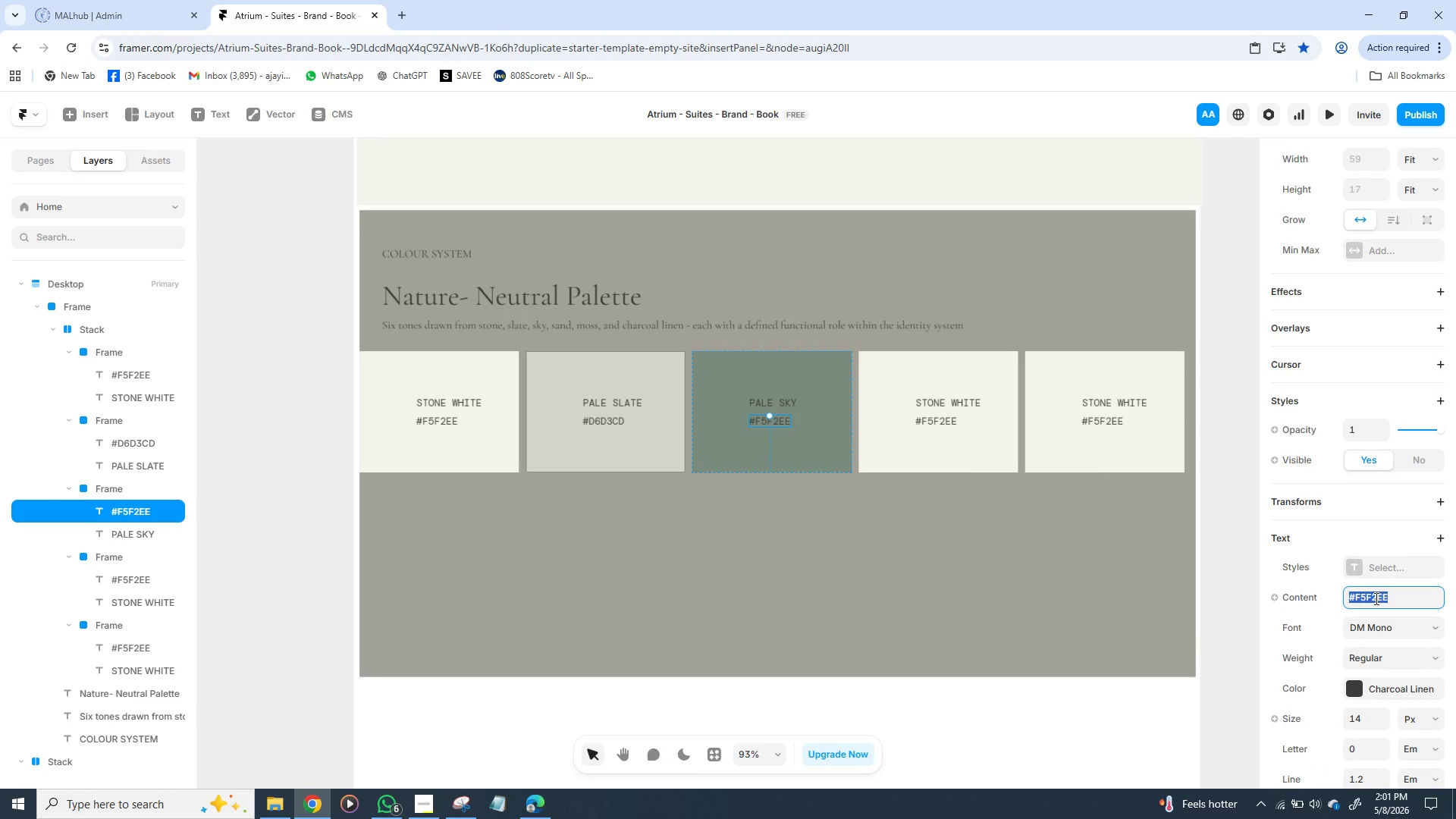 
key(Shift+3)
 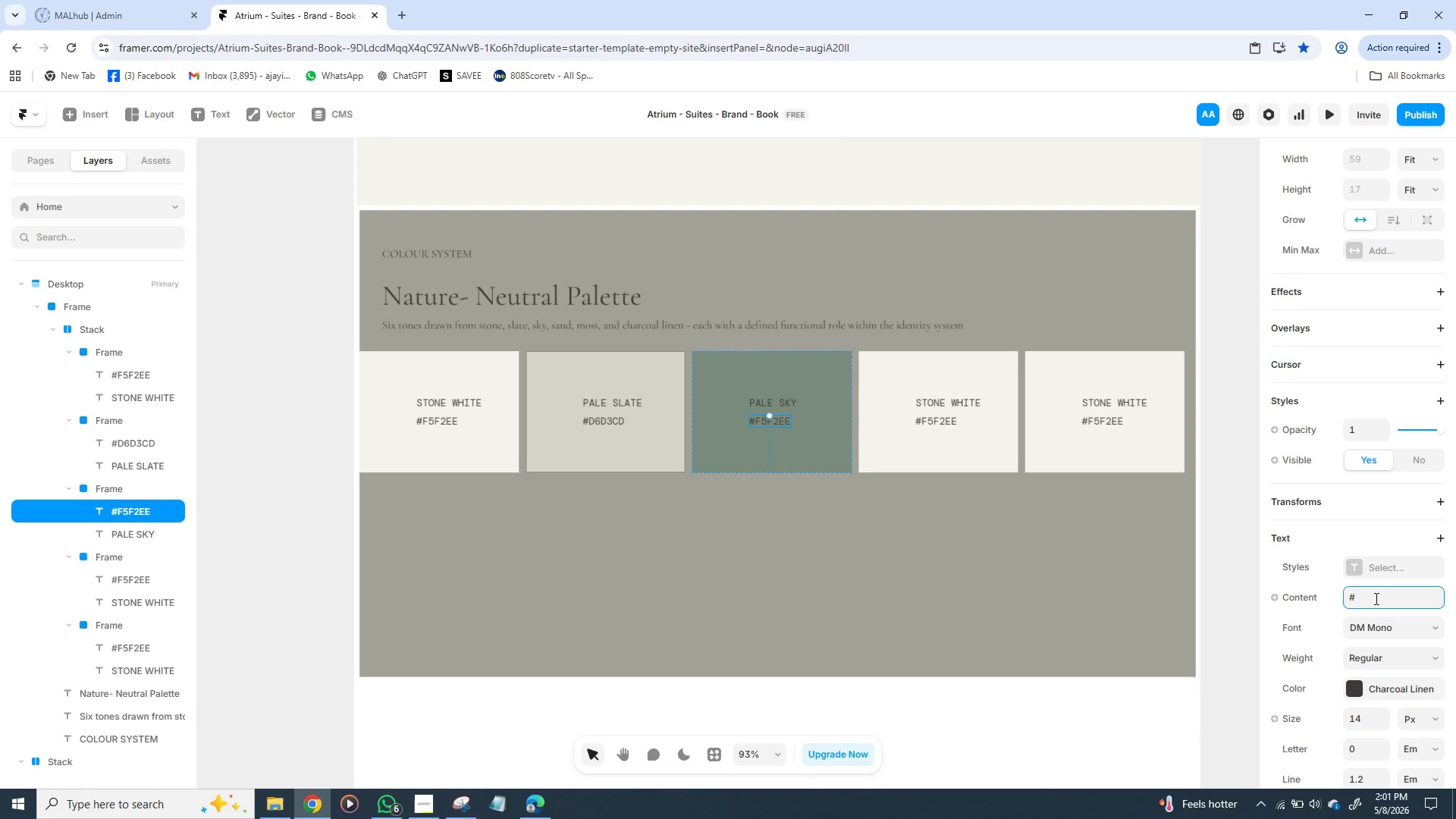 
type(B8C0)
key(Backspace)
type(9)
 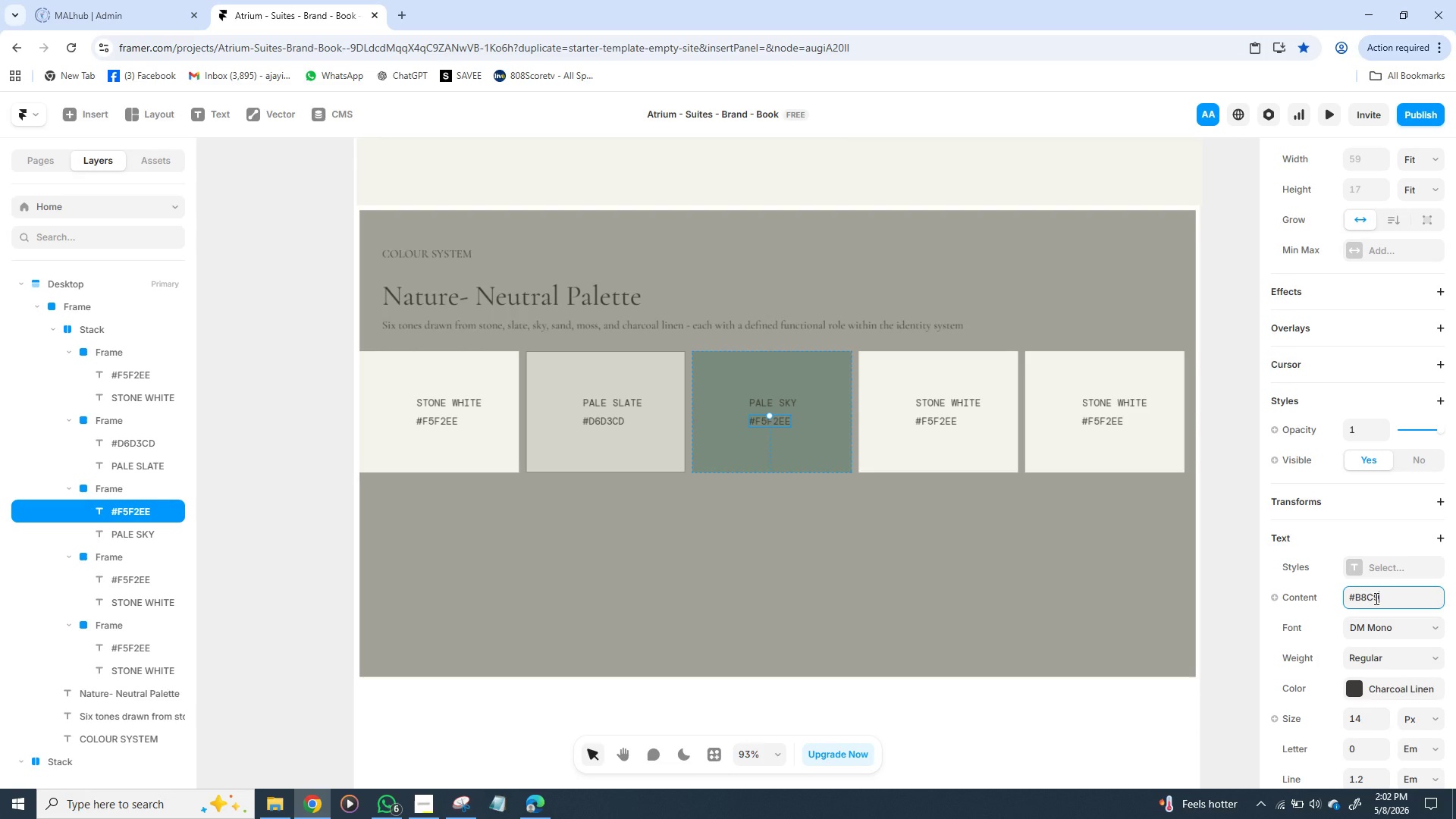 
wait(5.7)
 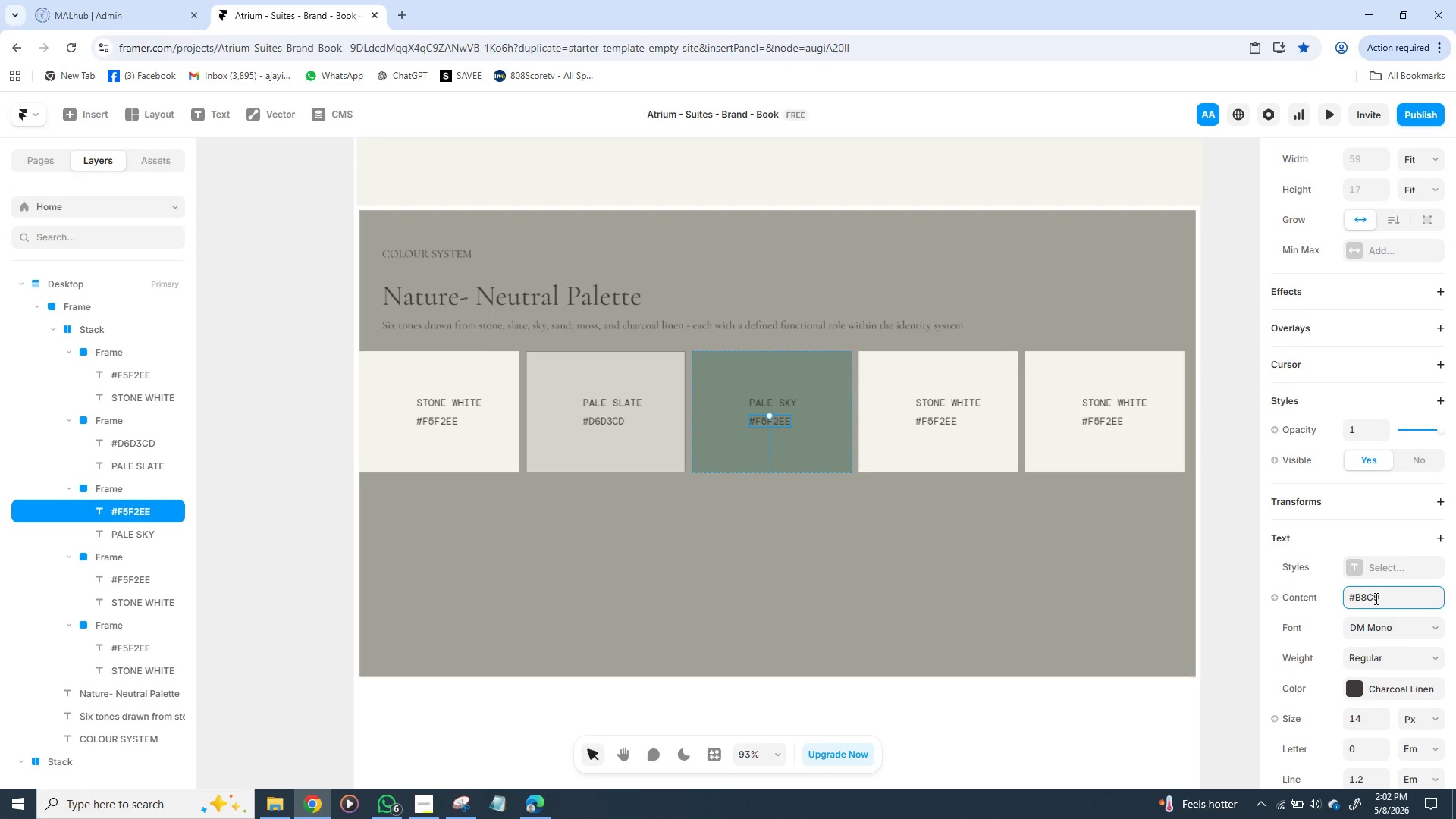 
type(D4)
 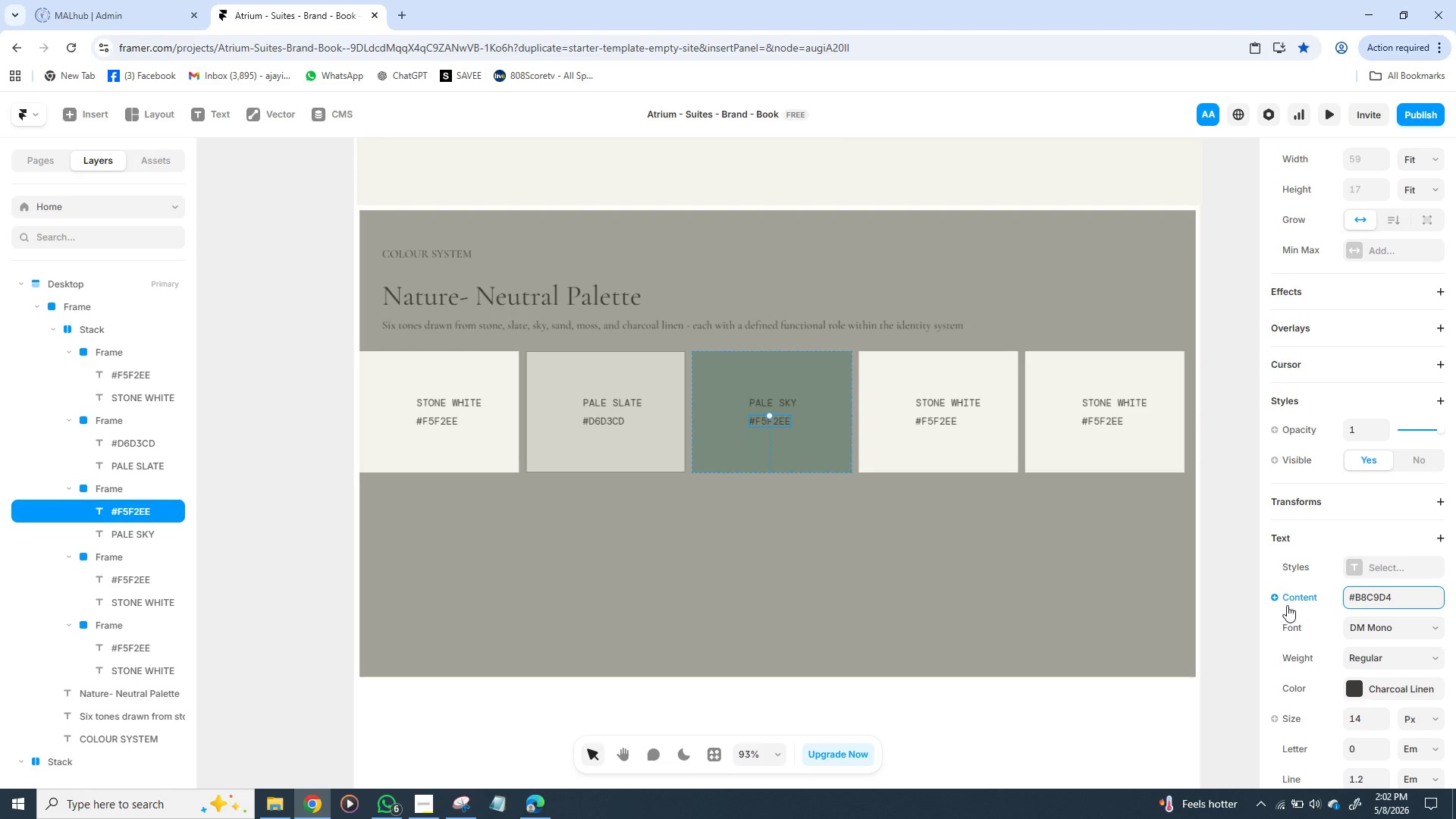 
left_click([1287, 605])
 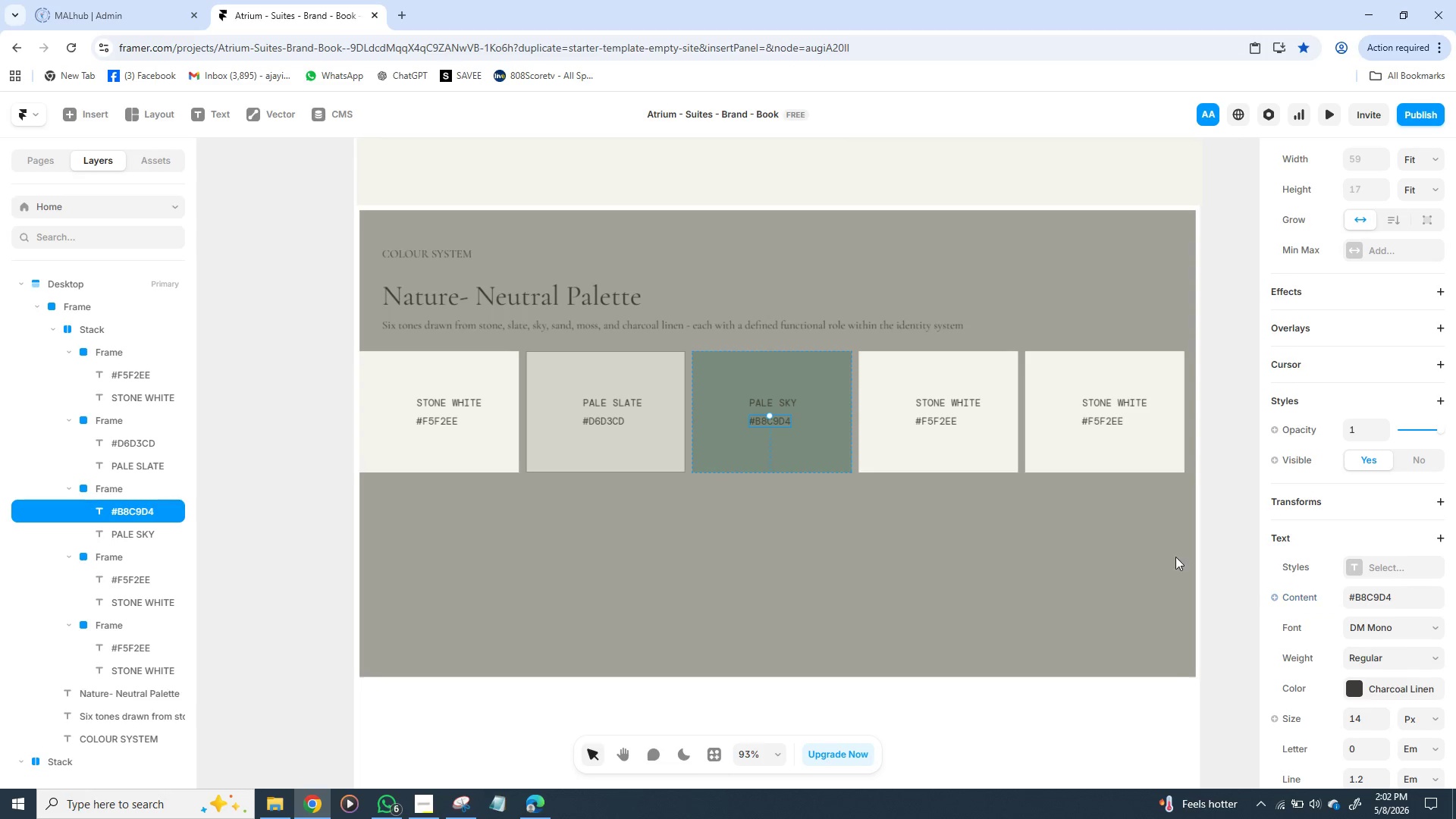 
left_click([1000, 526])
 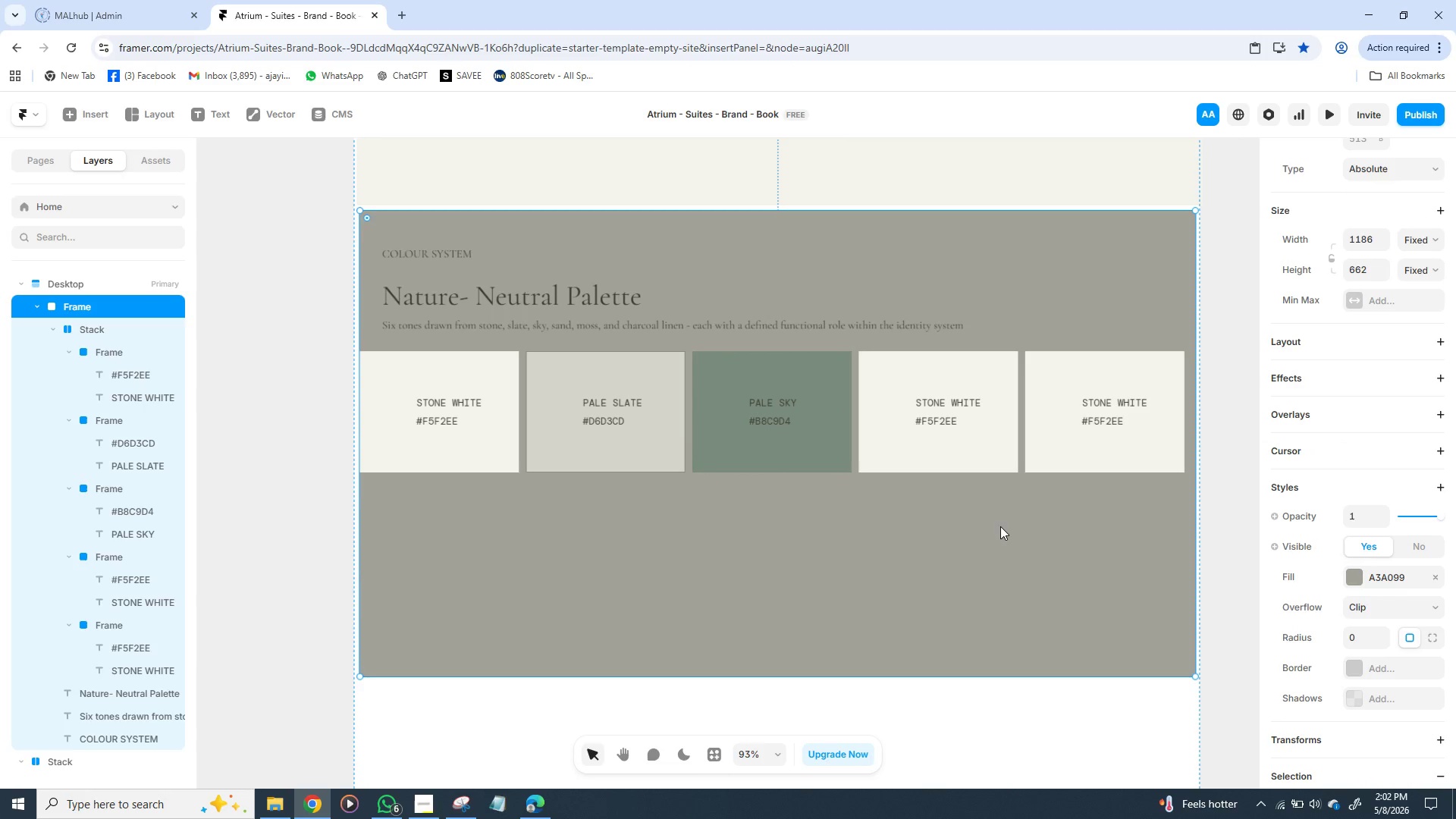 
wait(8.19)
 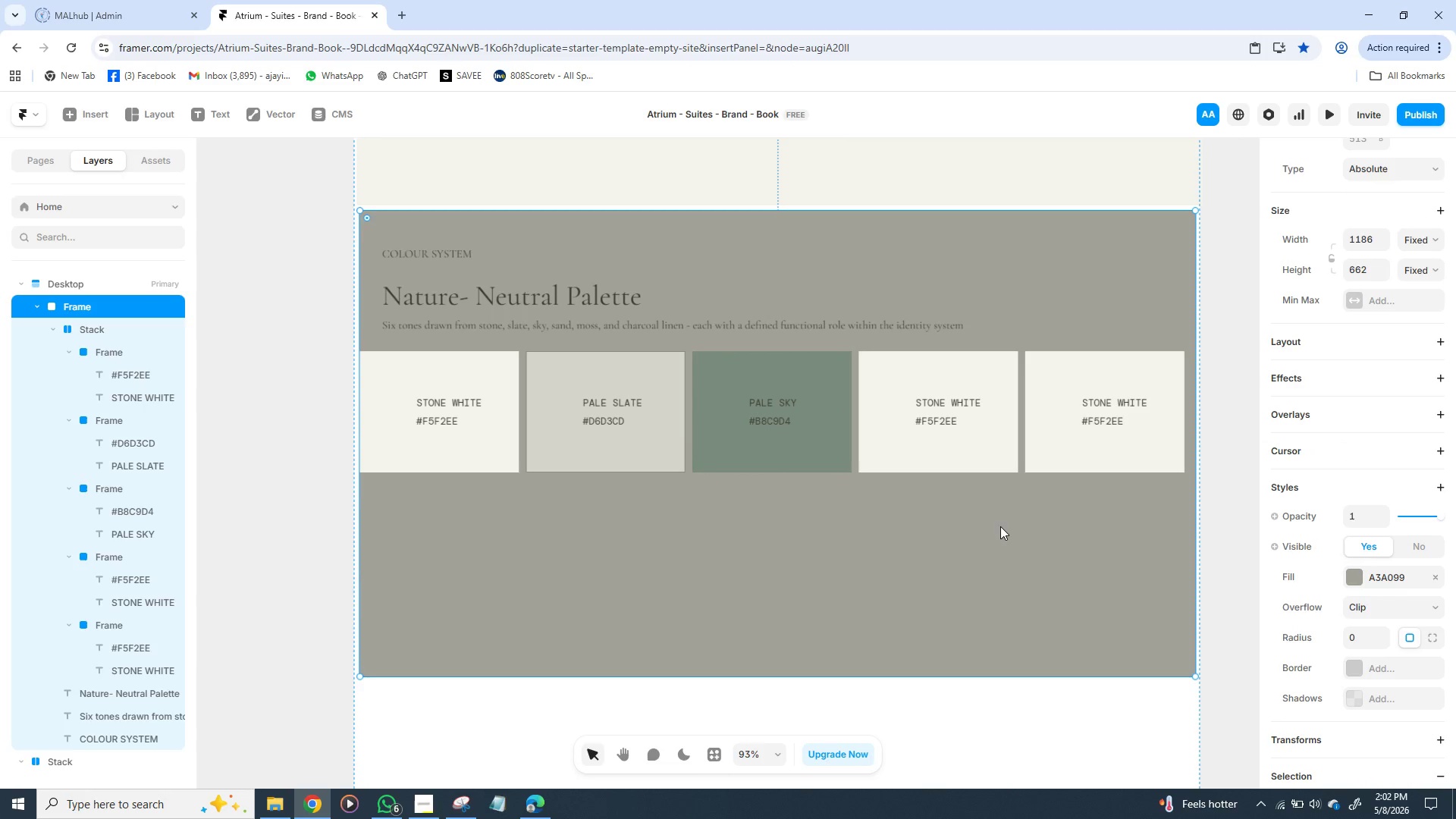 
left_click([924, 367])
 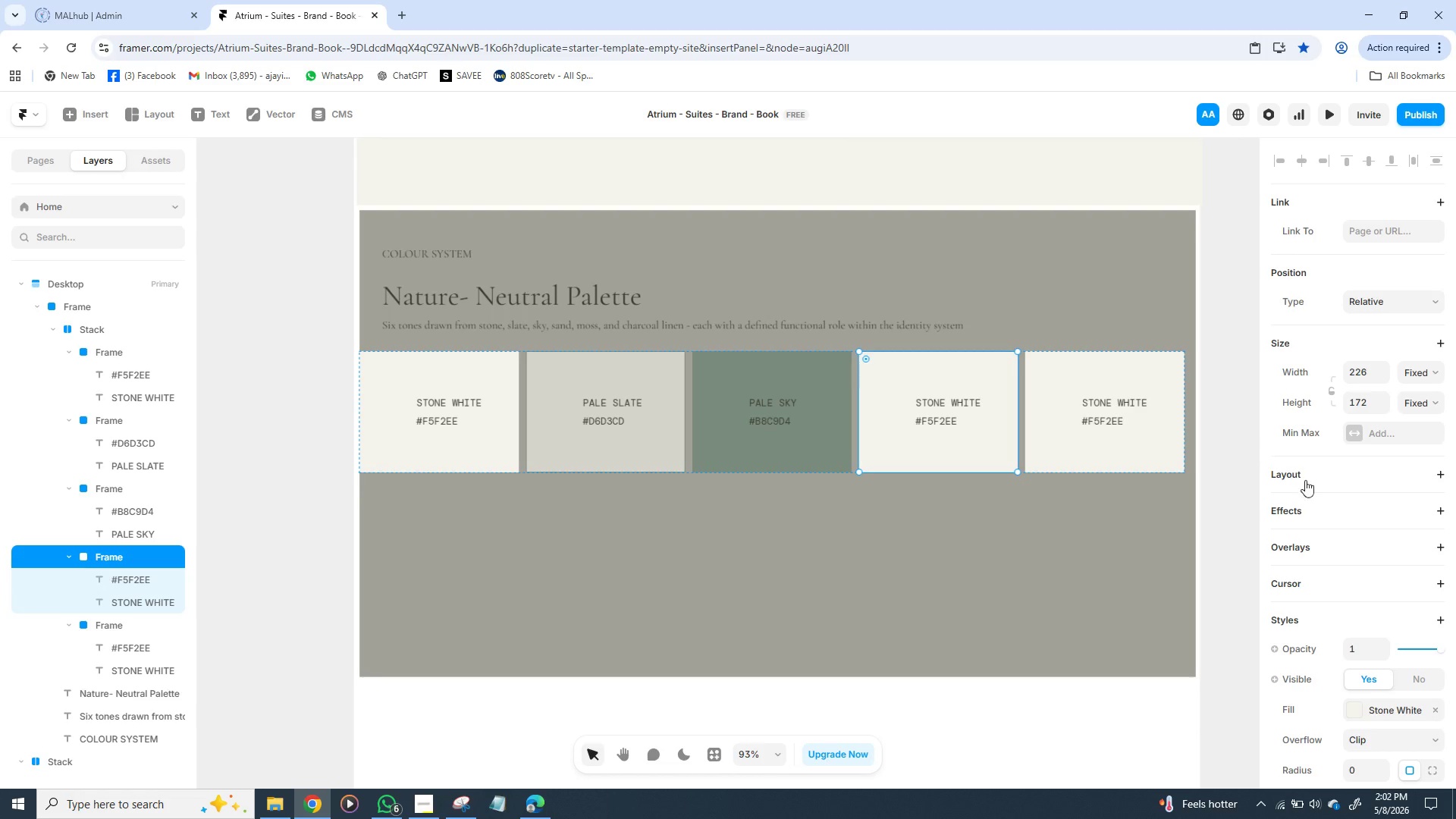 
mouse_move([1330, 535])
 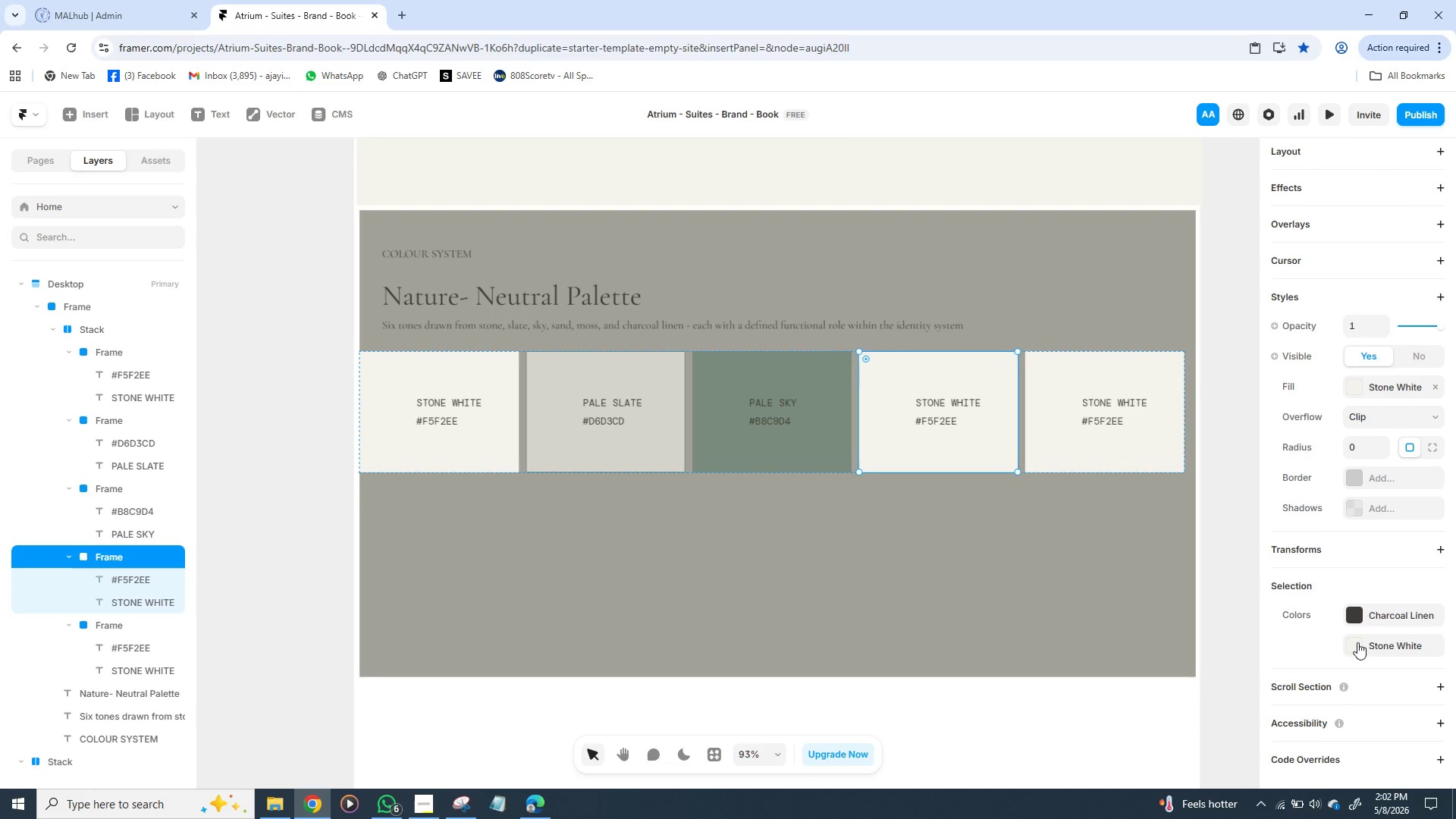 
left_click([1357, 645])
 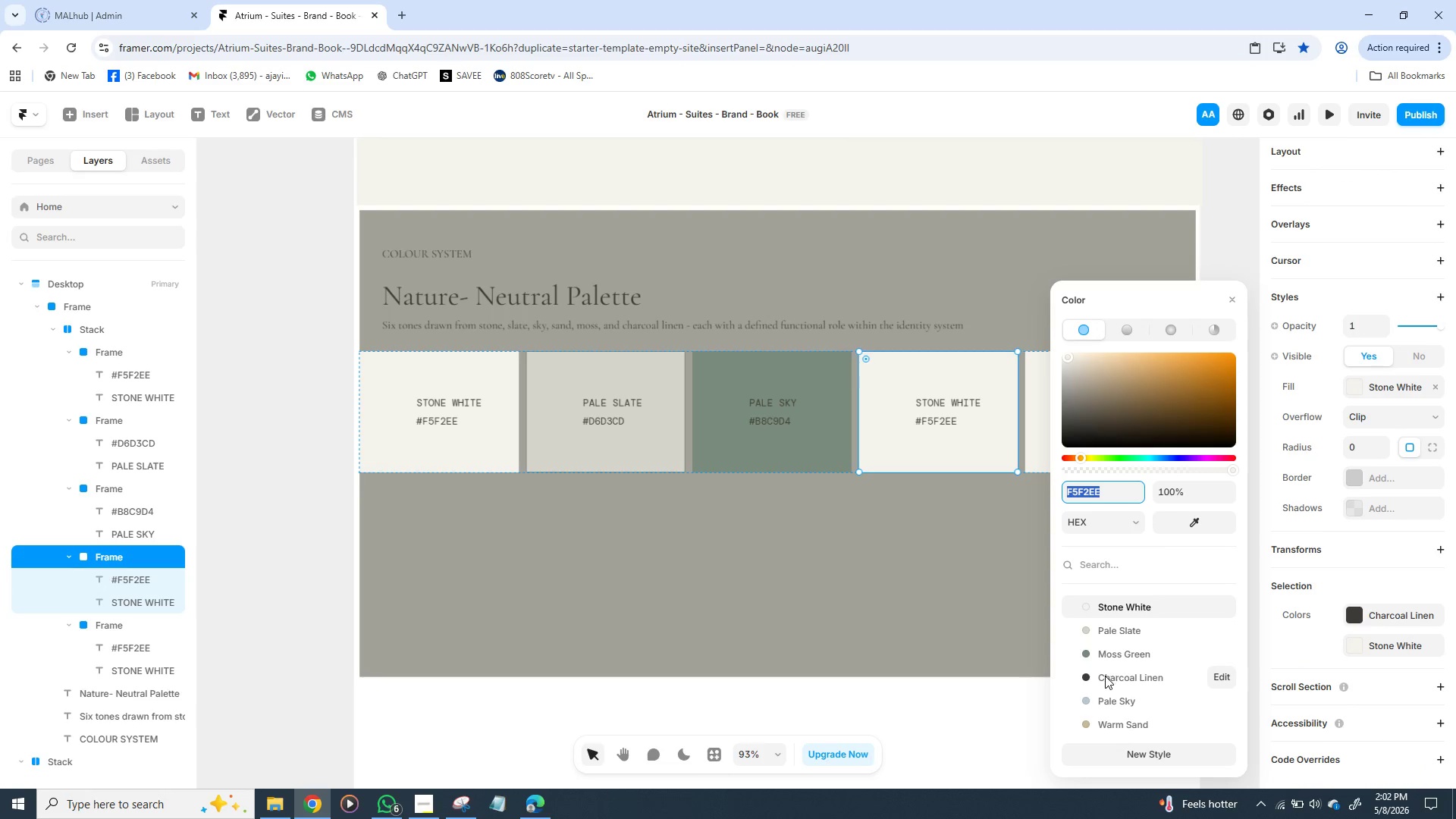 
left_click([1105, 676])
 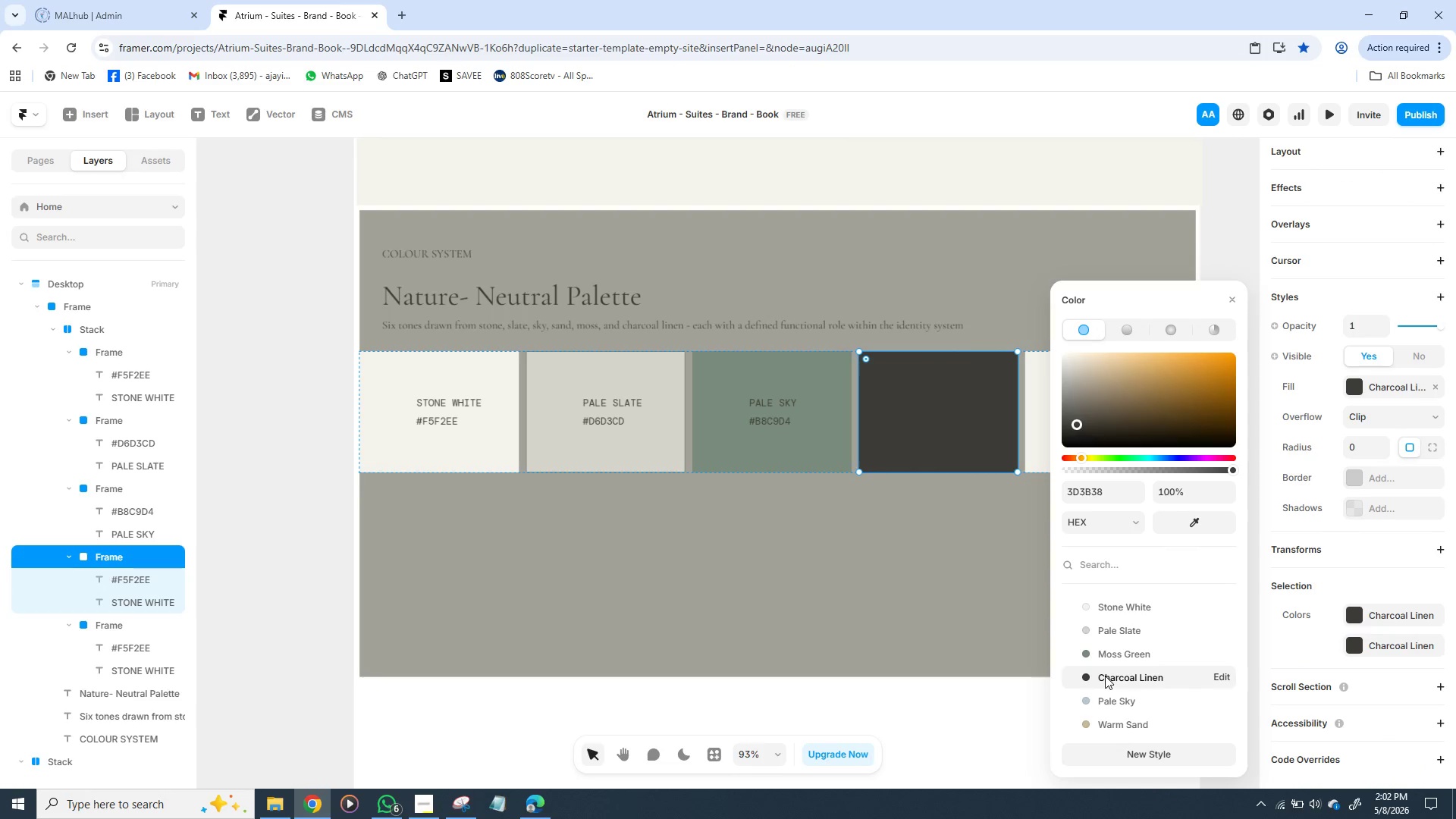 
wait(10.28)
 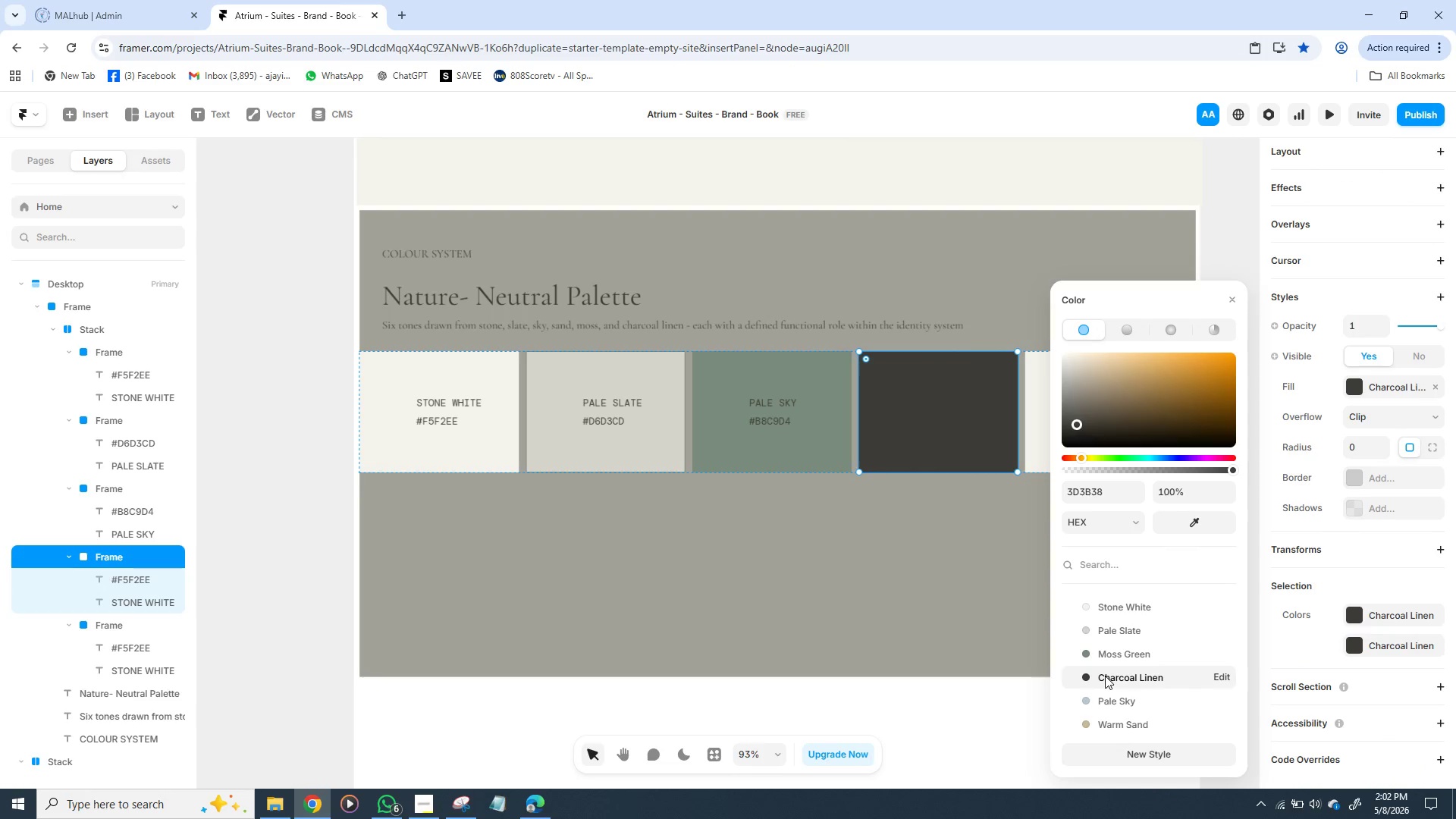 
left_click([1110, 726])
 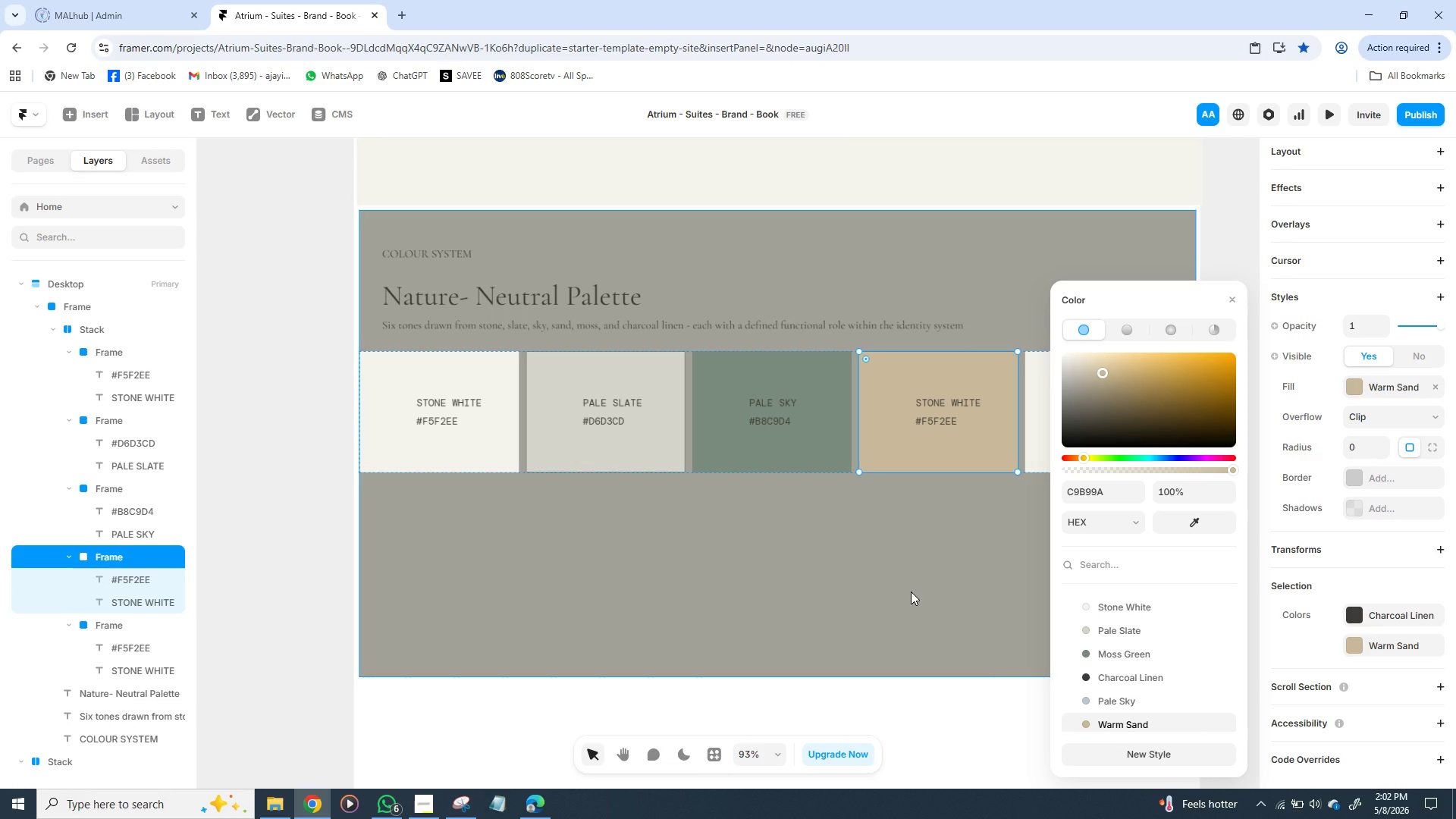 
left_click([911, 592])
 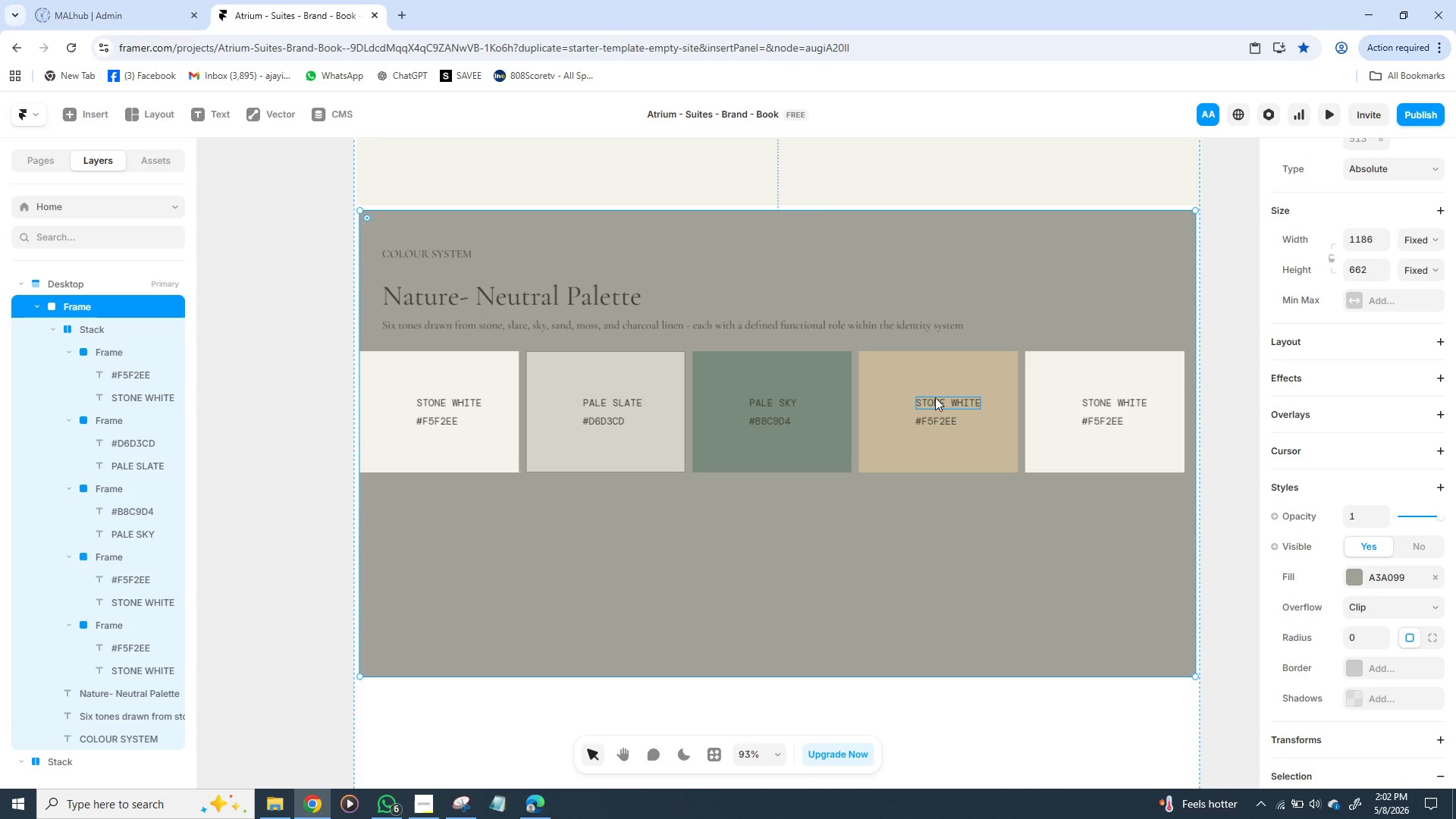 
left_click([935, 397])
 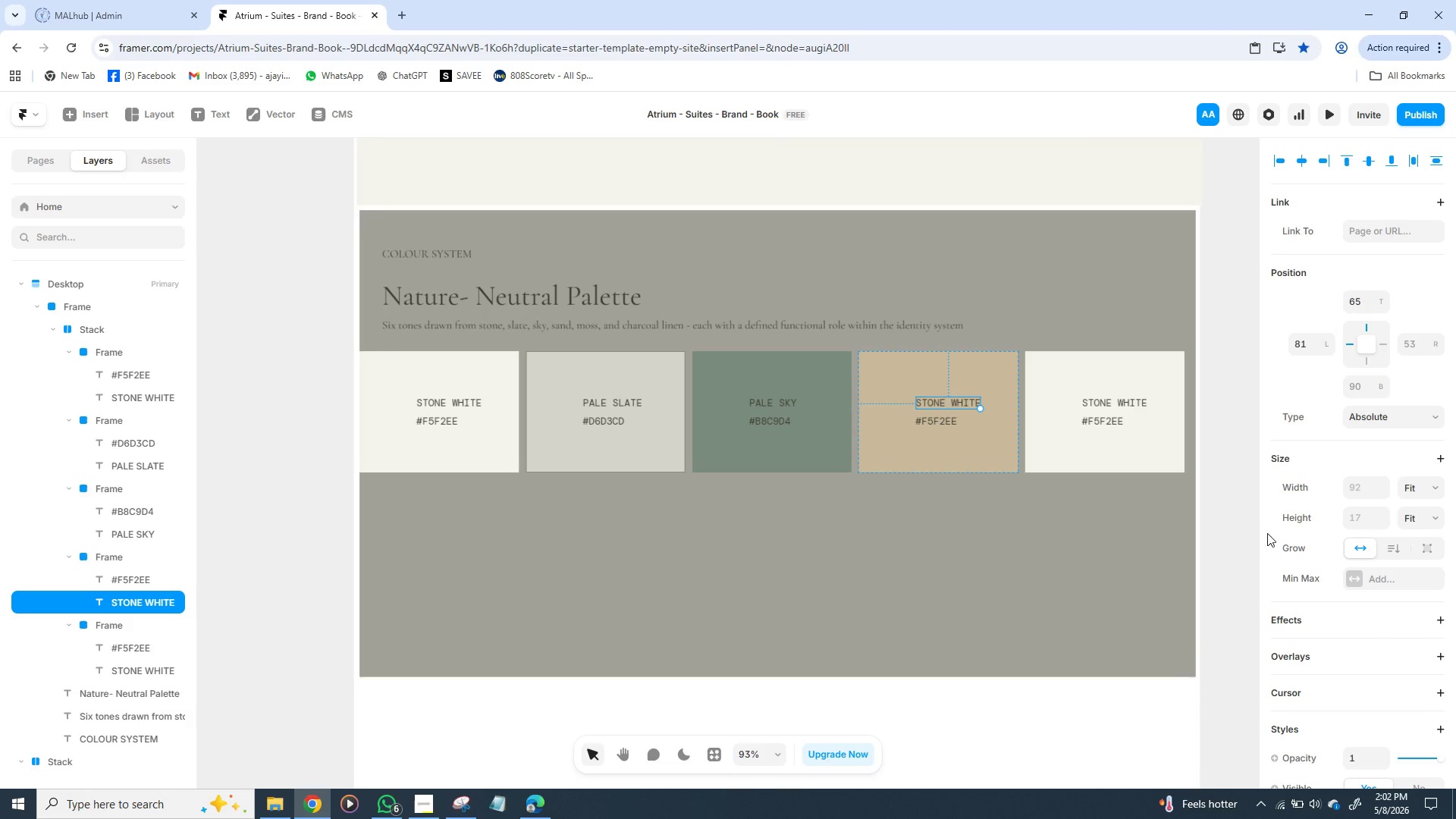 
mouse_move([1336, 602])
 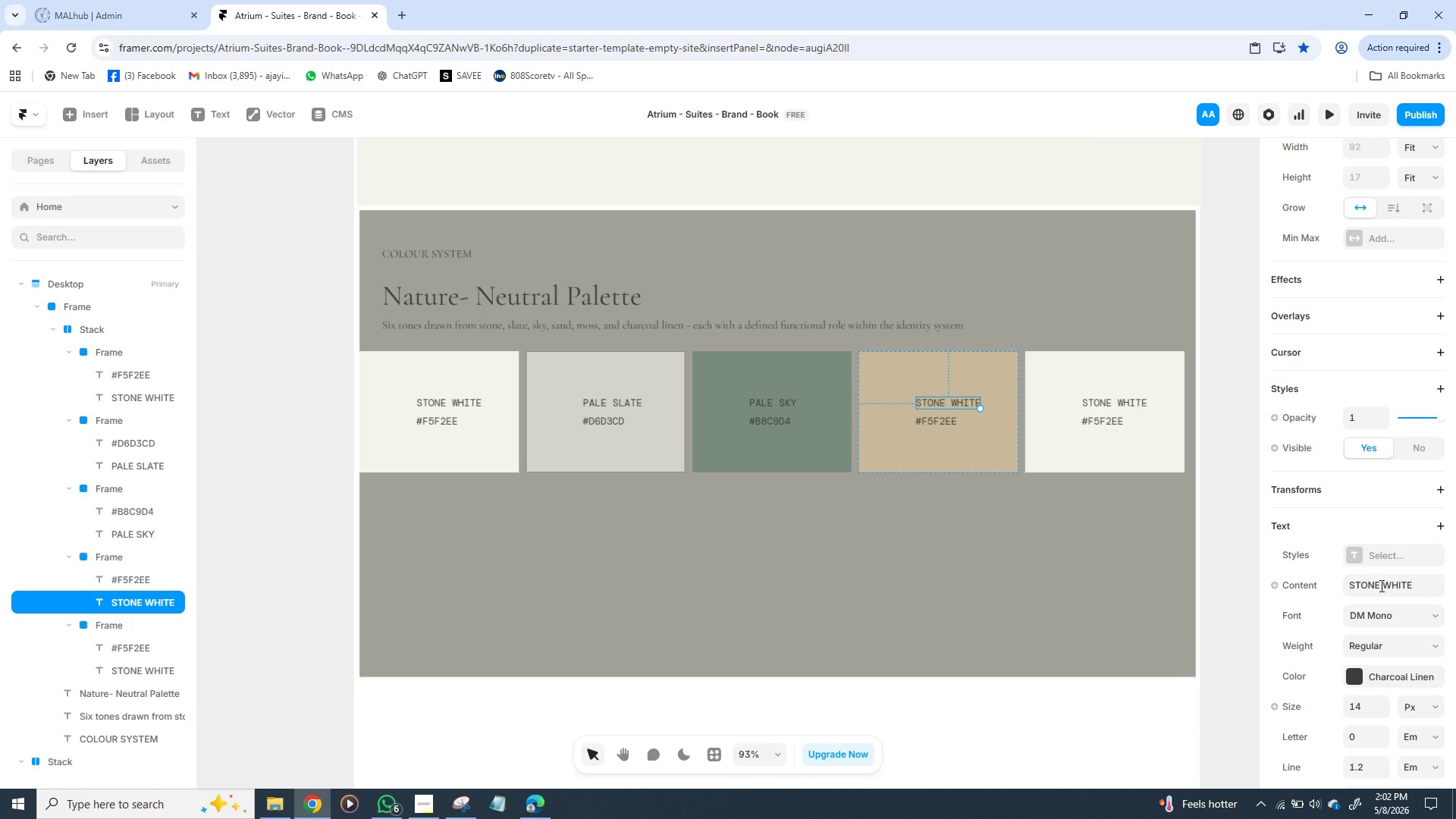 
left_click([1380, 585])
 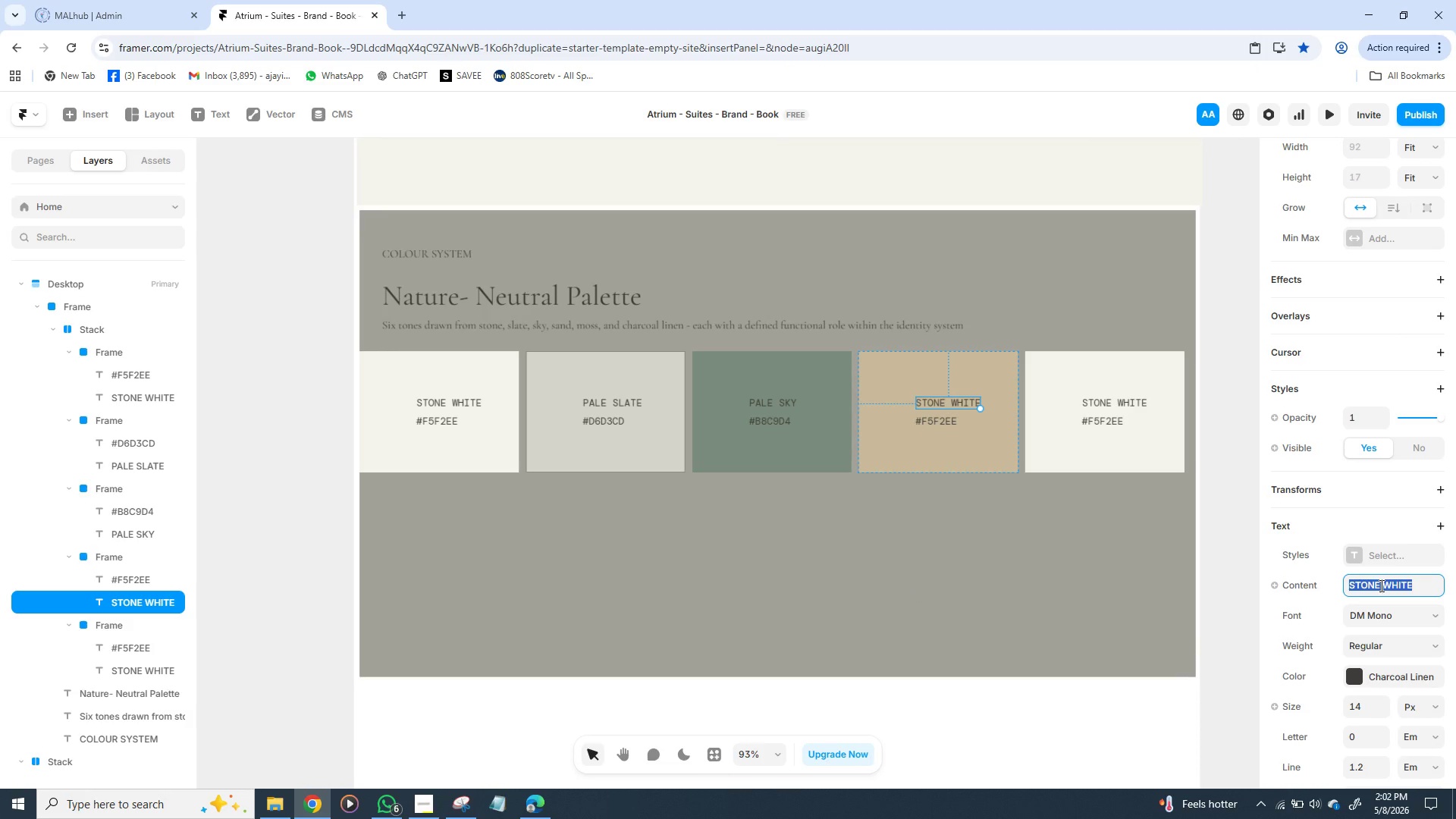 
type(WARM SAND)
 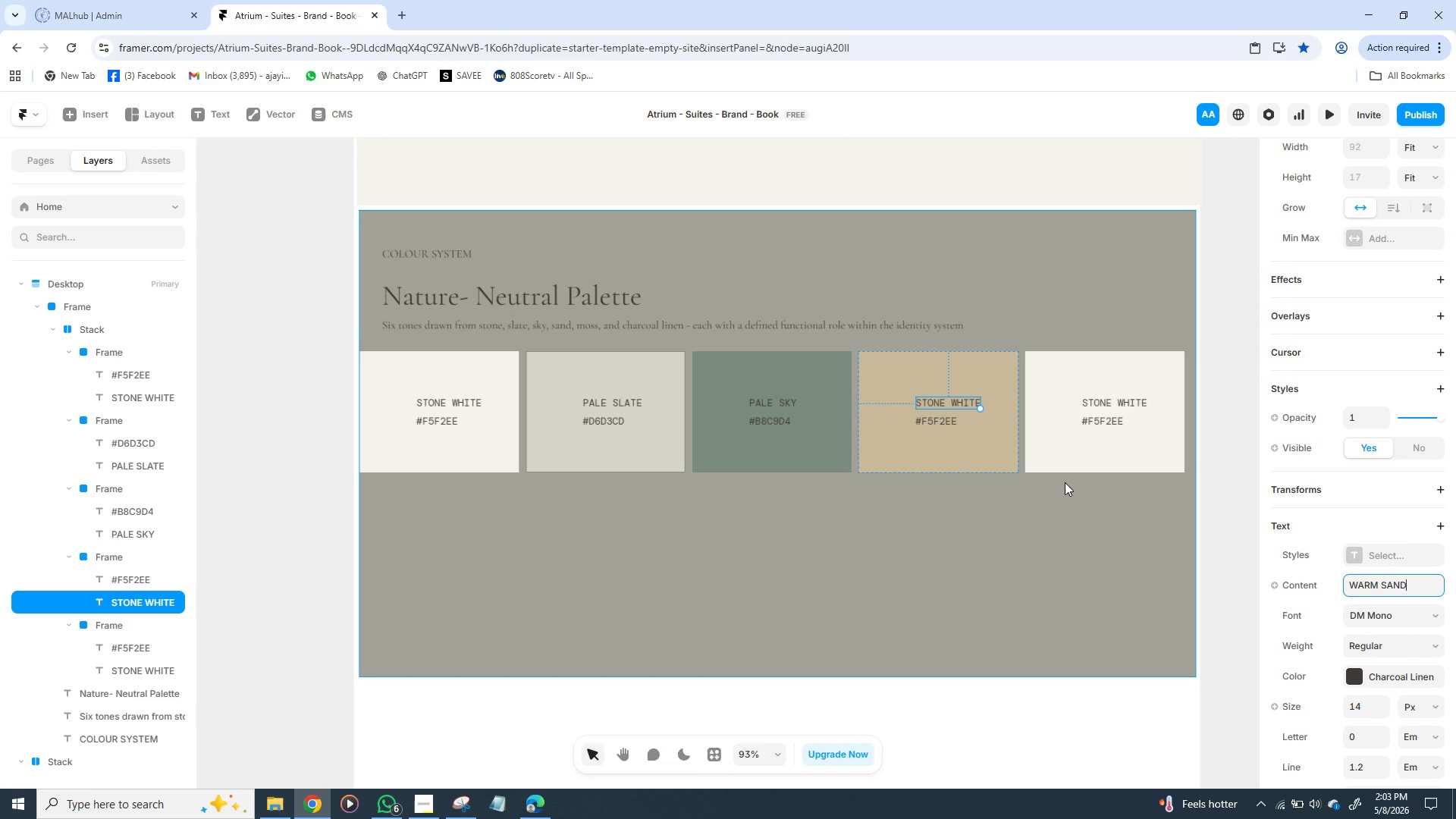 
left_click([940, 418])
 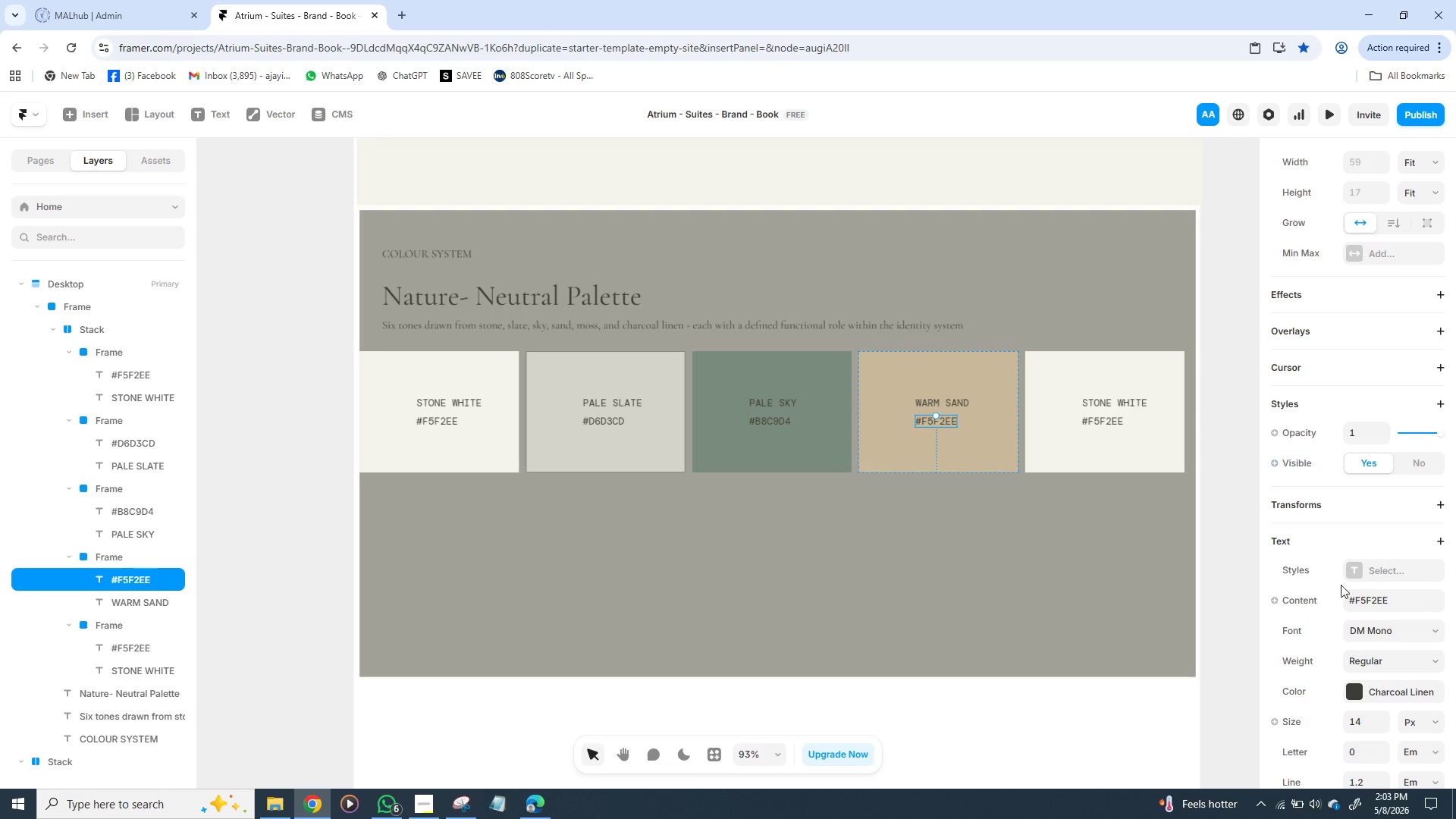 
left_click([1367, 600])
 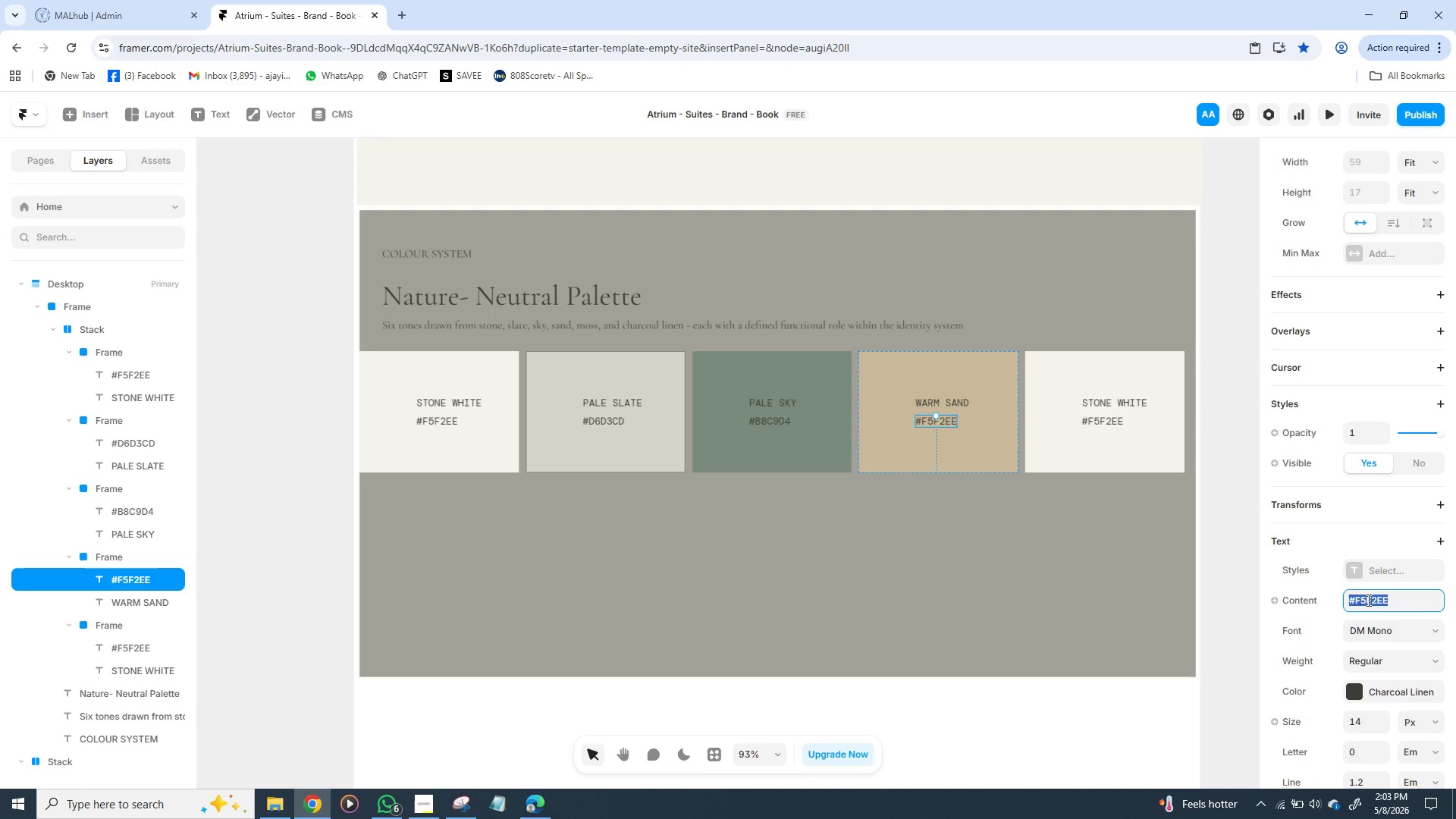 
key(Shift+3)
 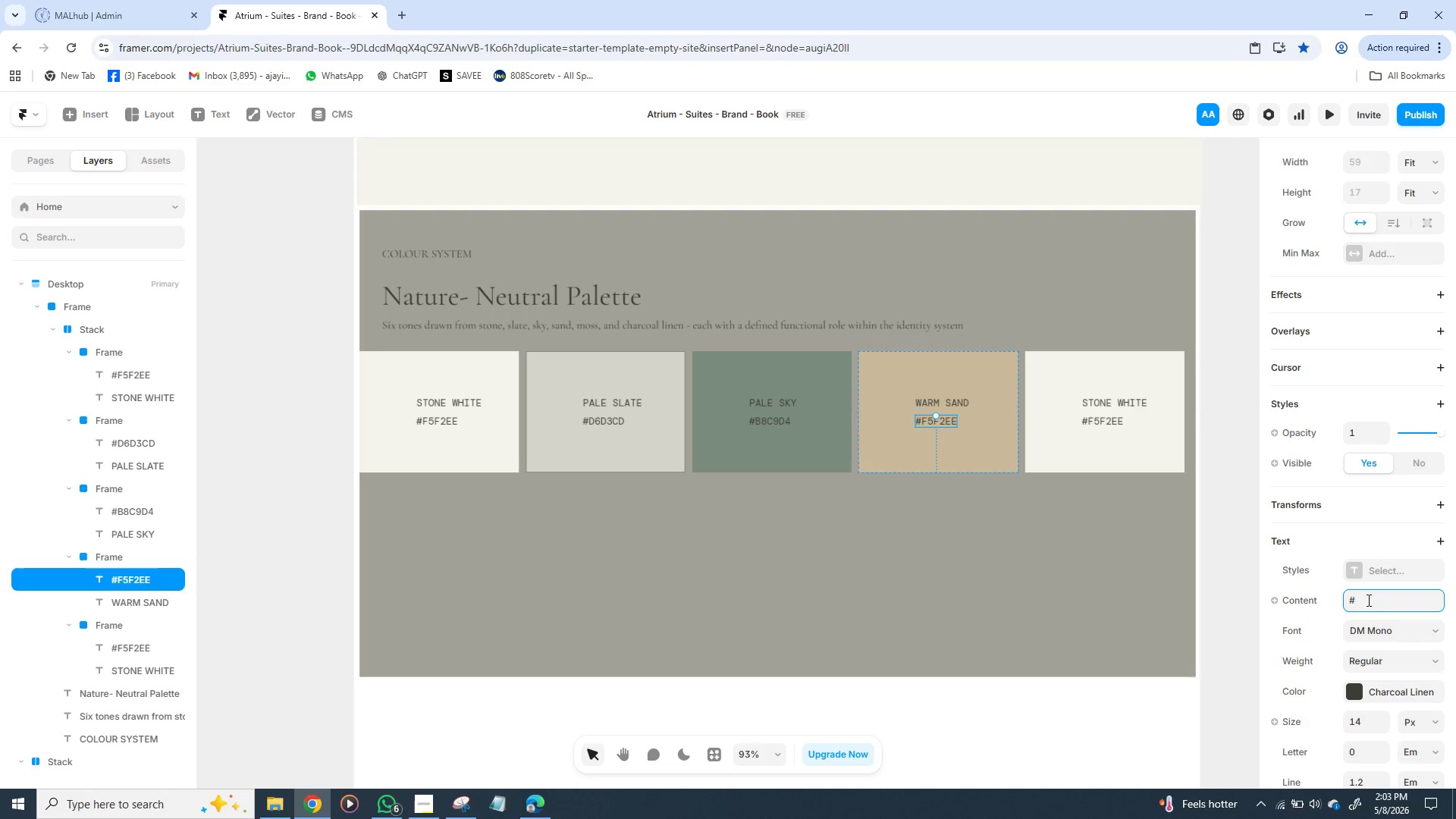 
type(C9)
 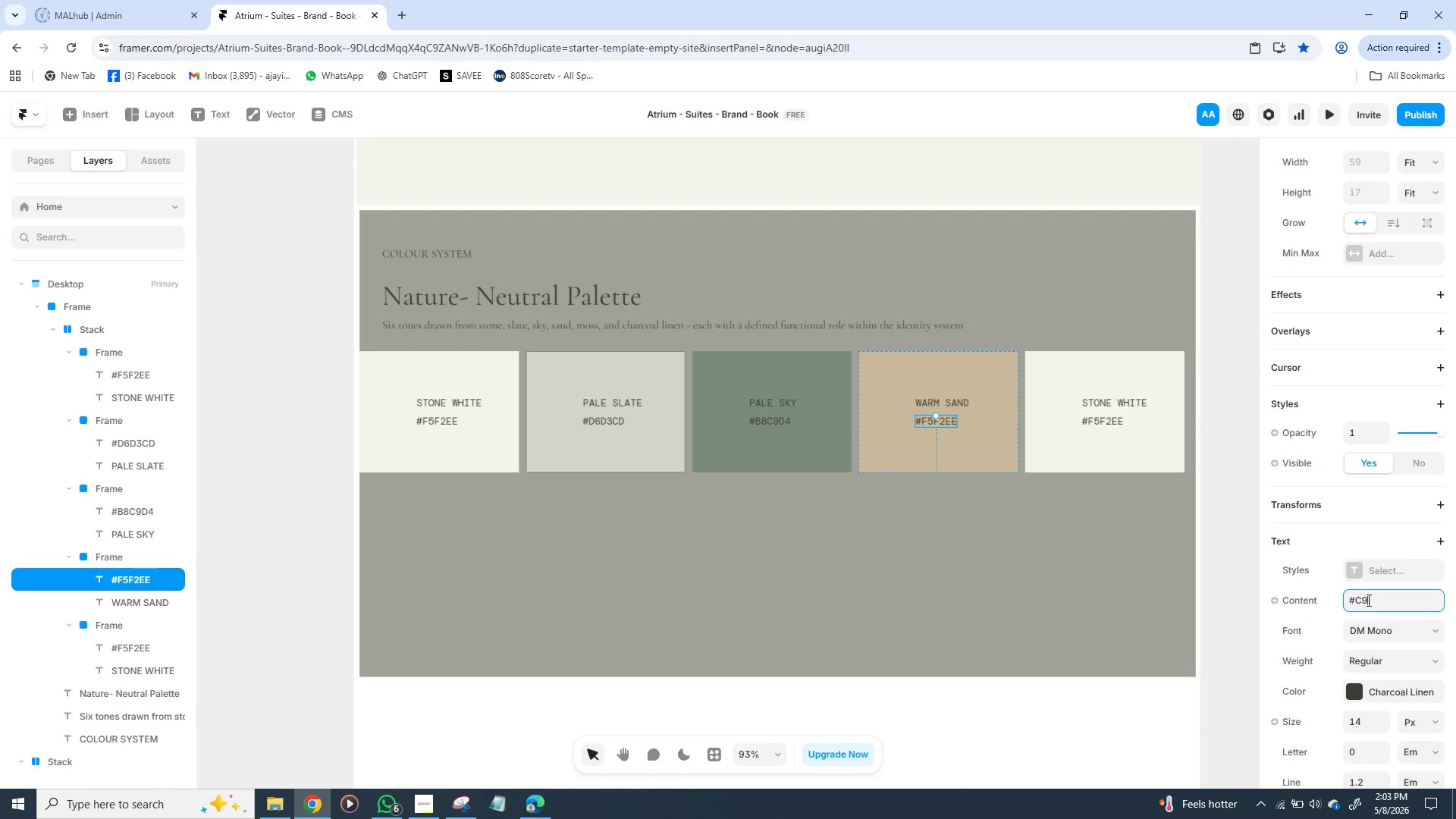 
type(B99A)
 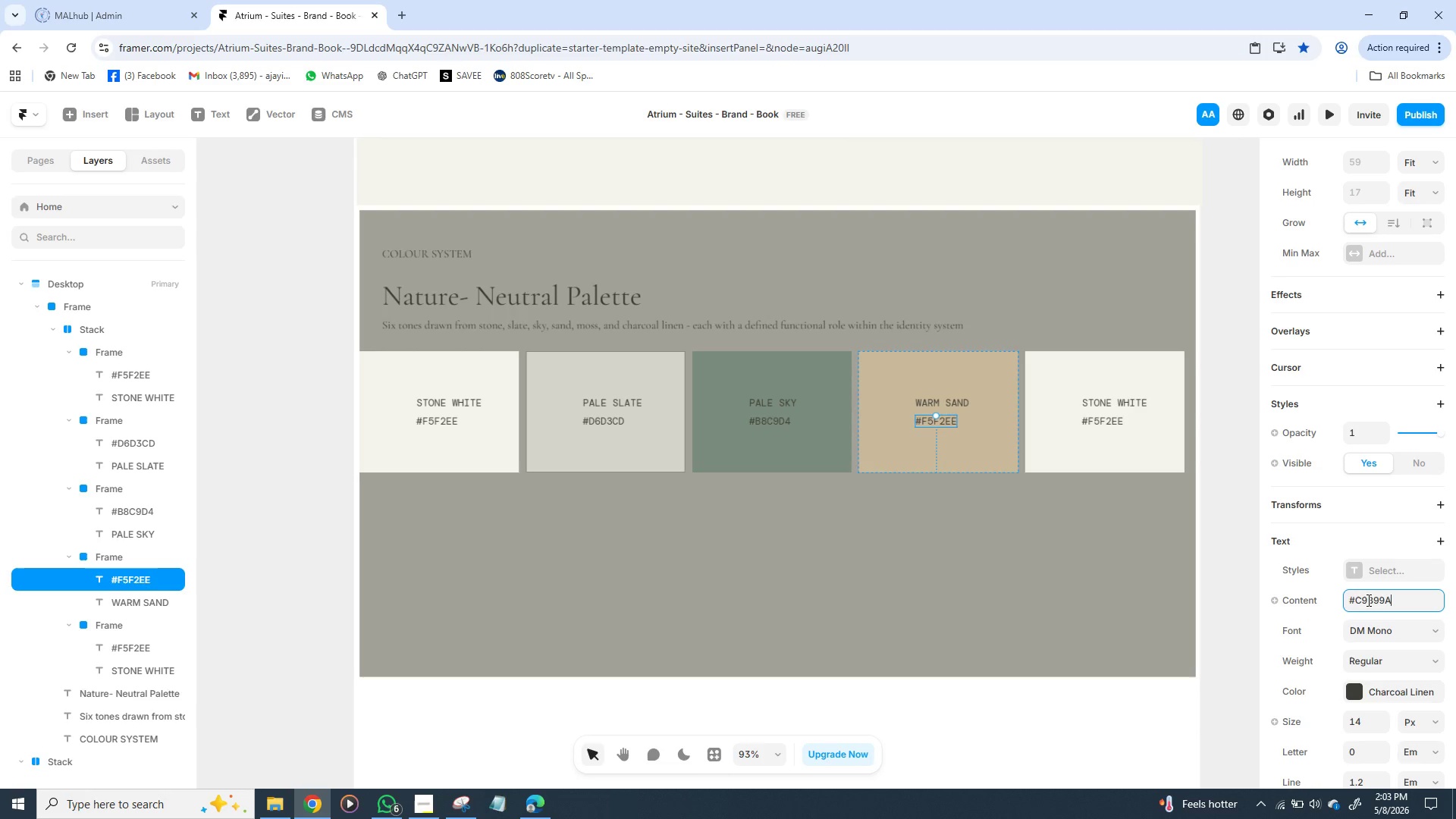 
key(Enter)
 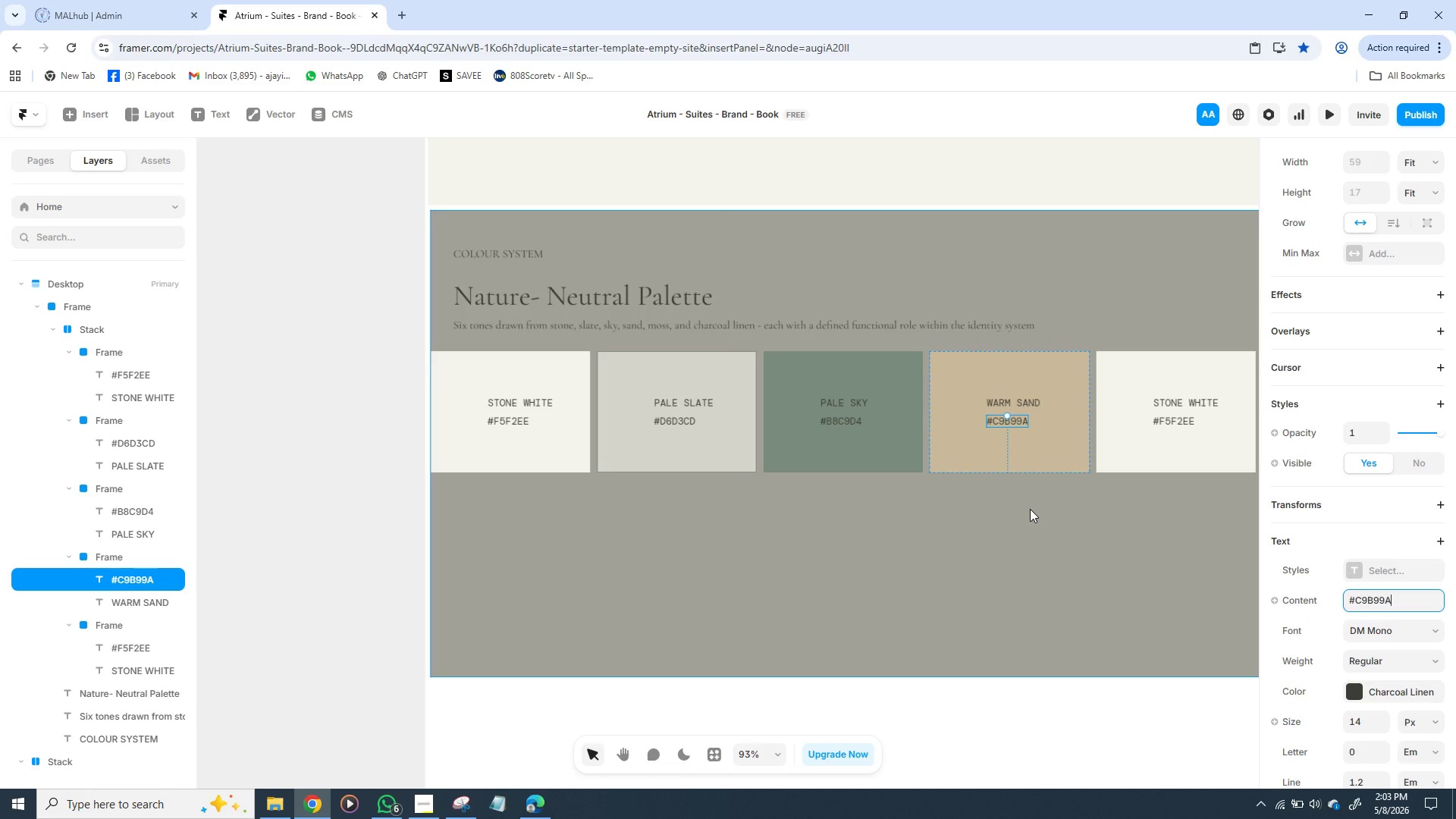 
wait(18.61)
 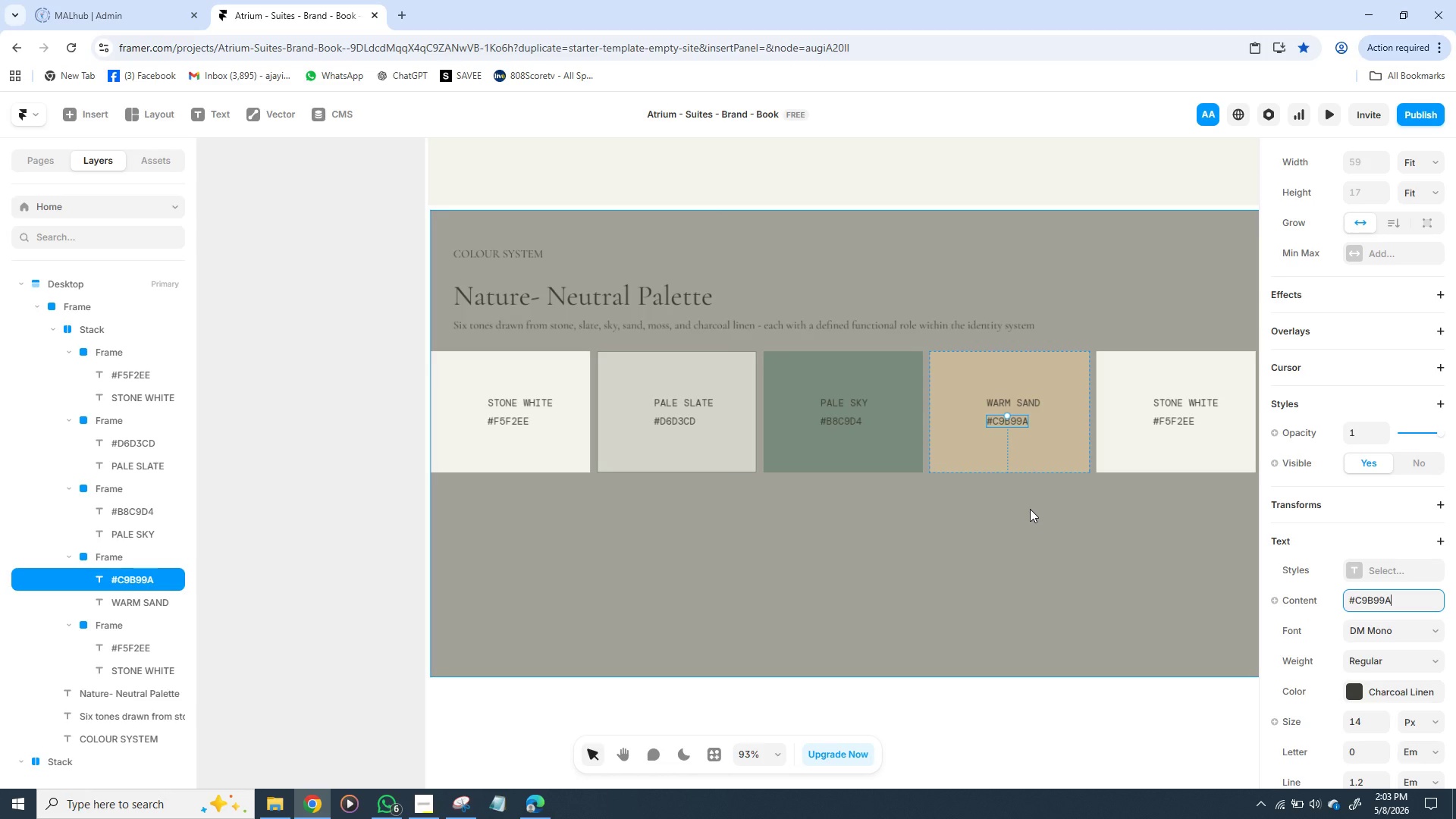 
left_click([891, 460])
 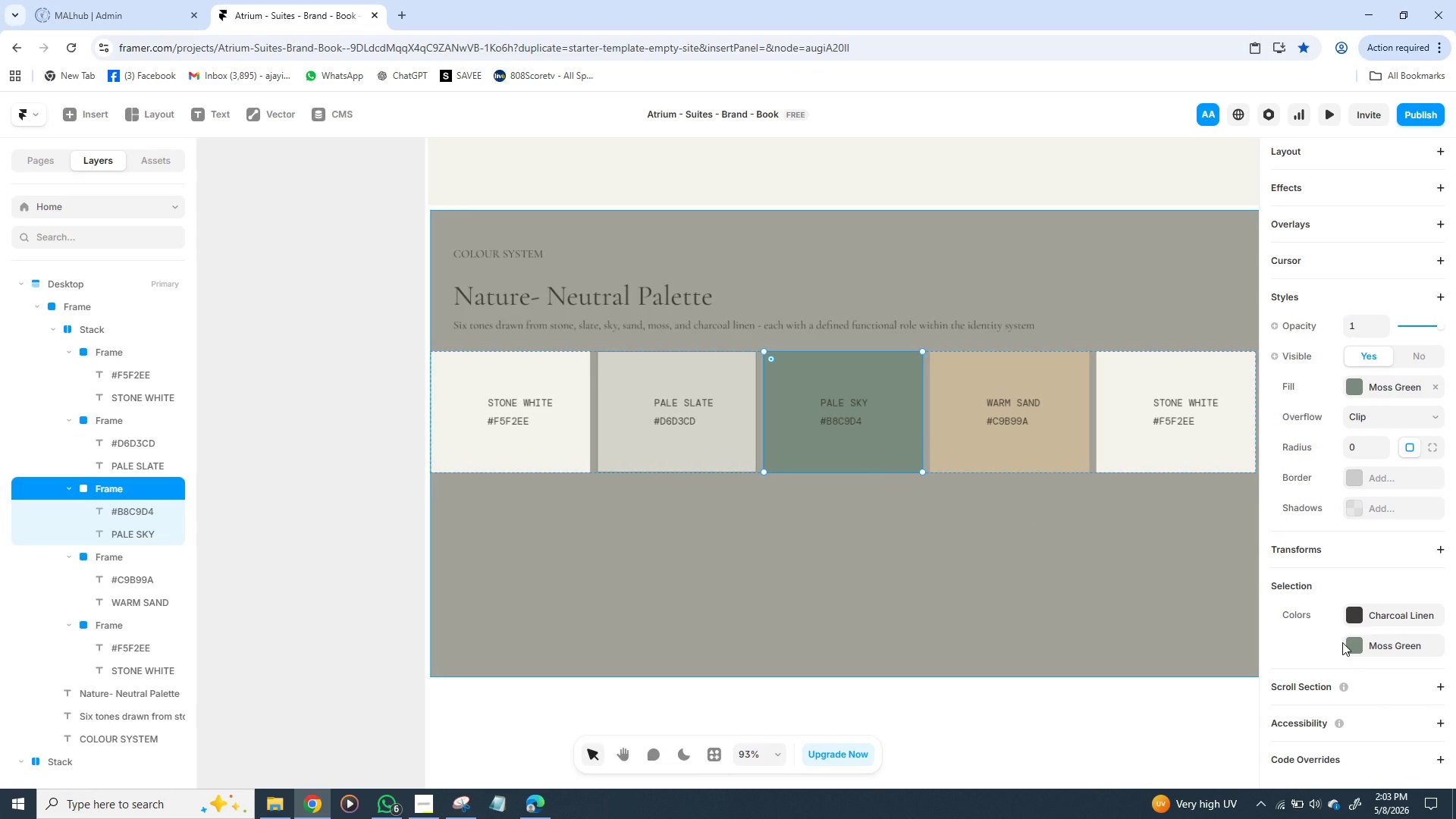 
left_click([1354, 642])
 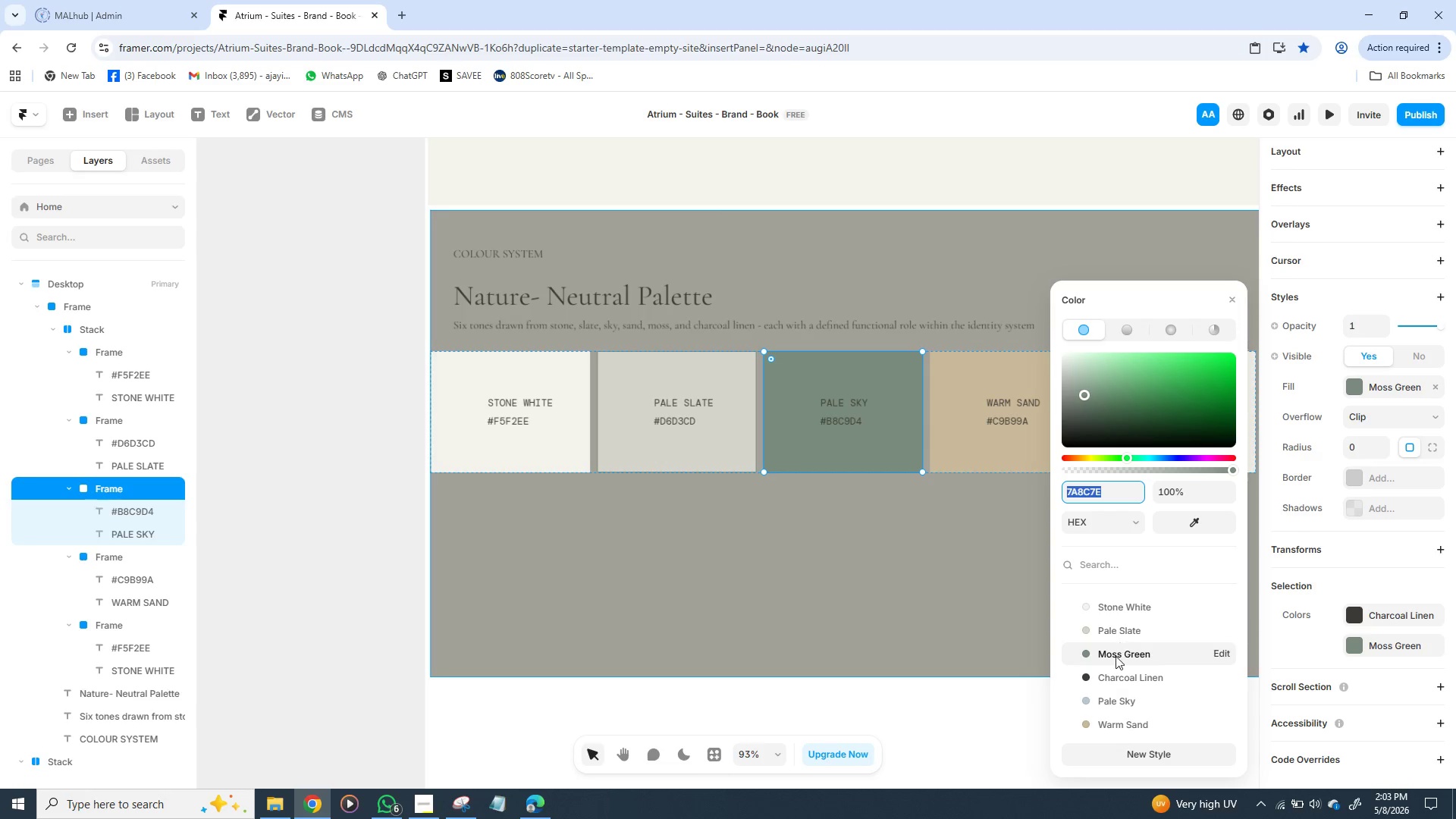 
left_click([1106, 698])
 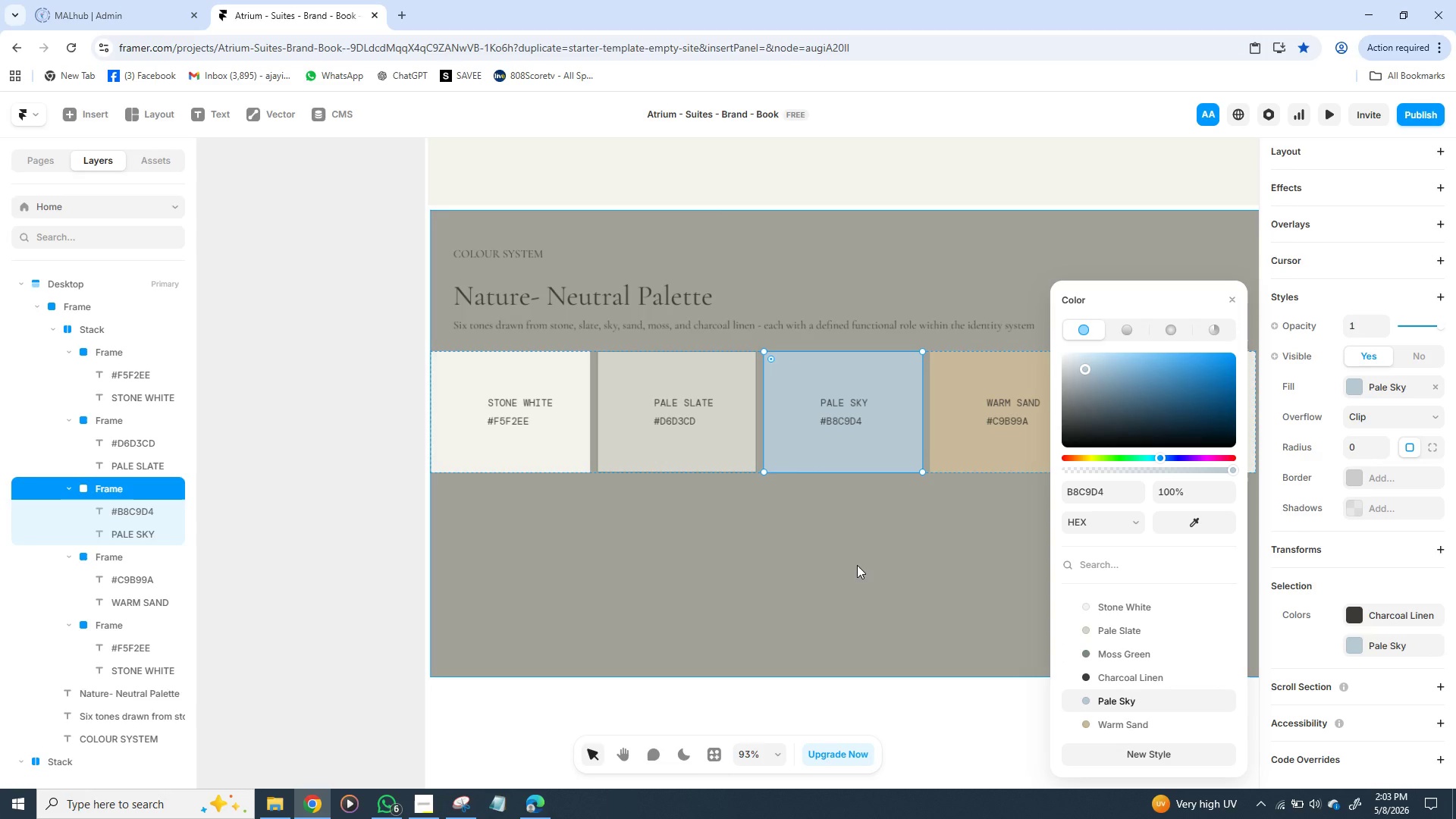 
left_click([857, 565])
 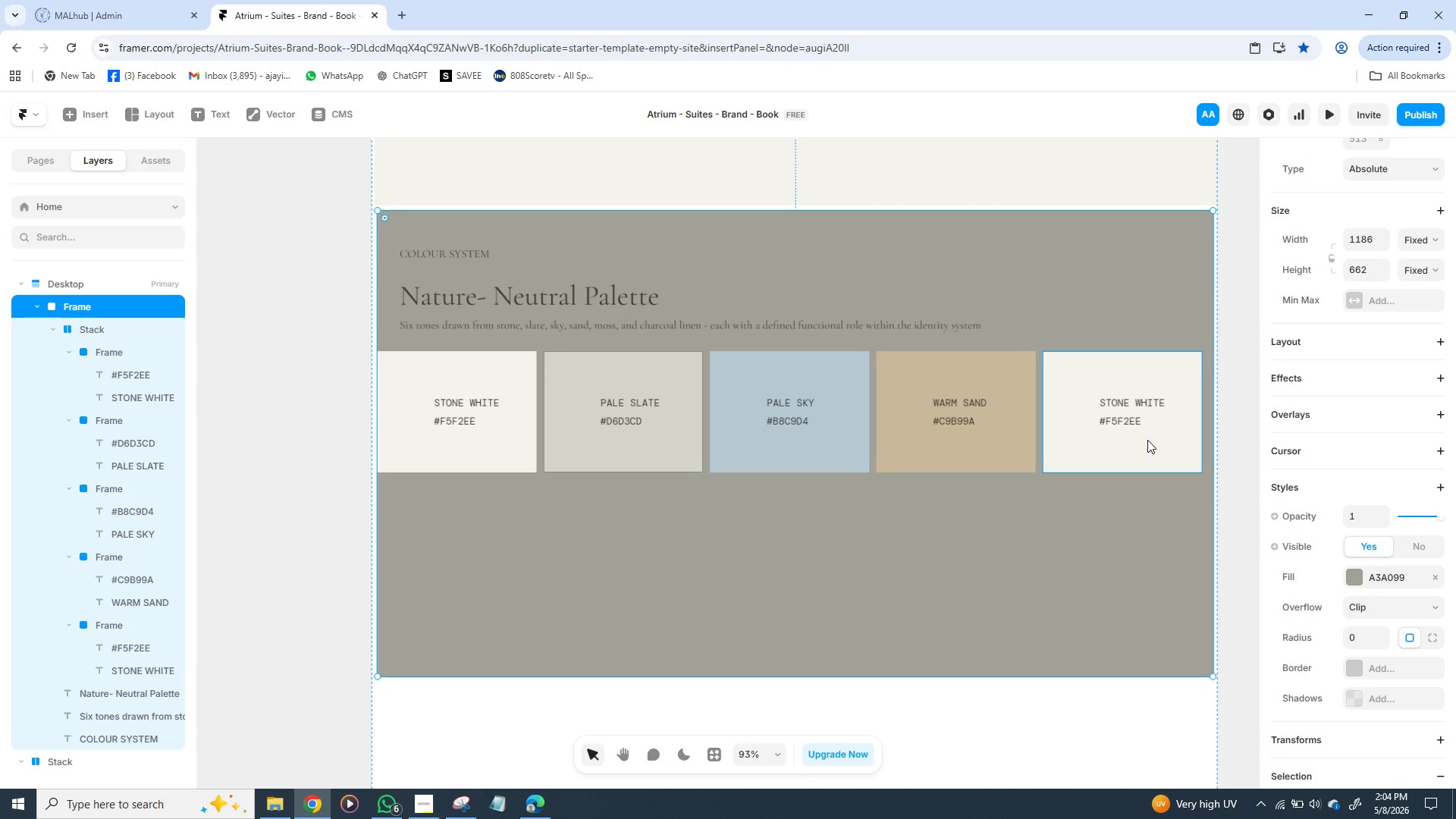 
wait(12.44)
 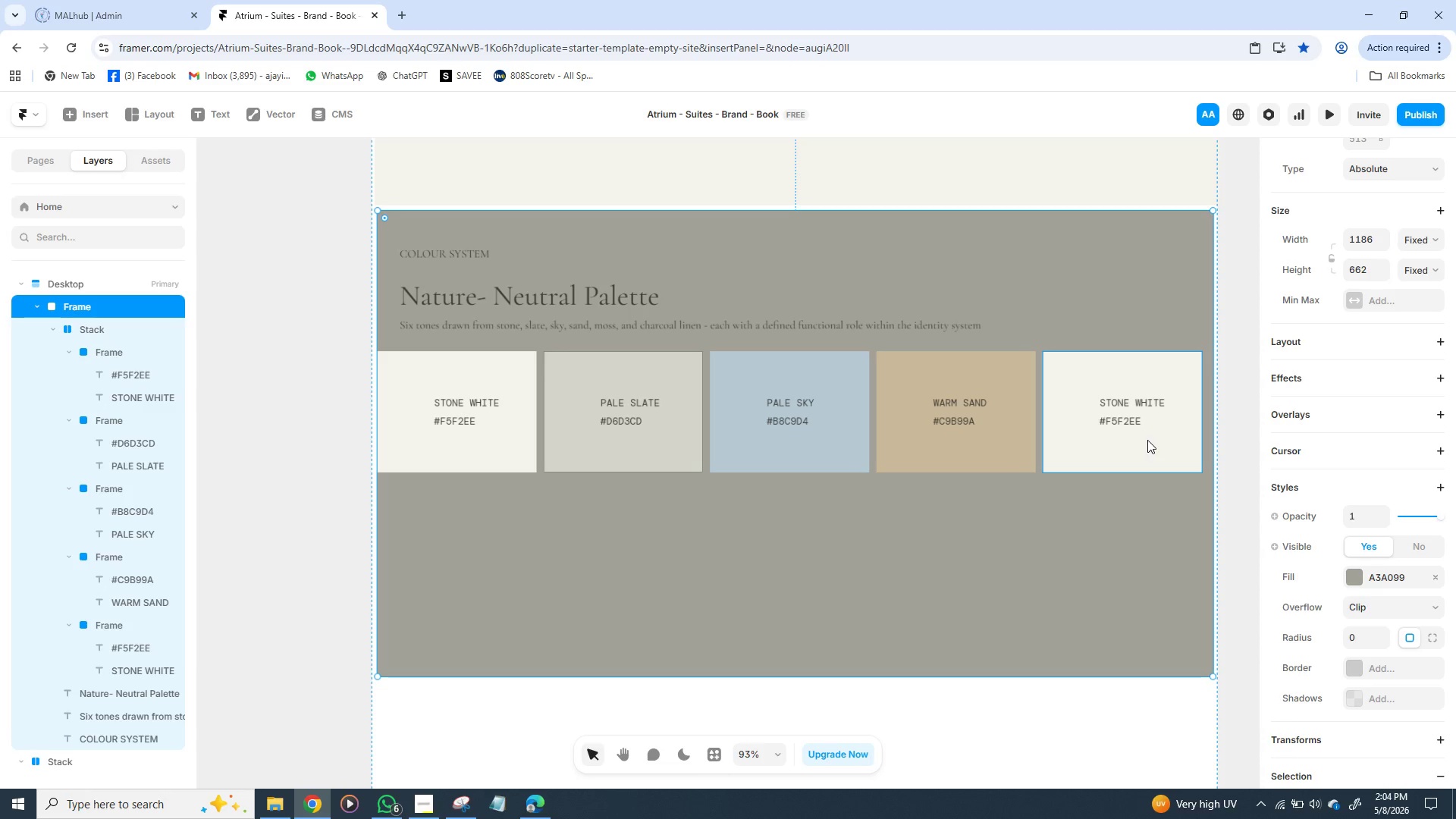 
left_click([1089, 455])
 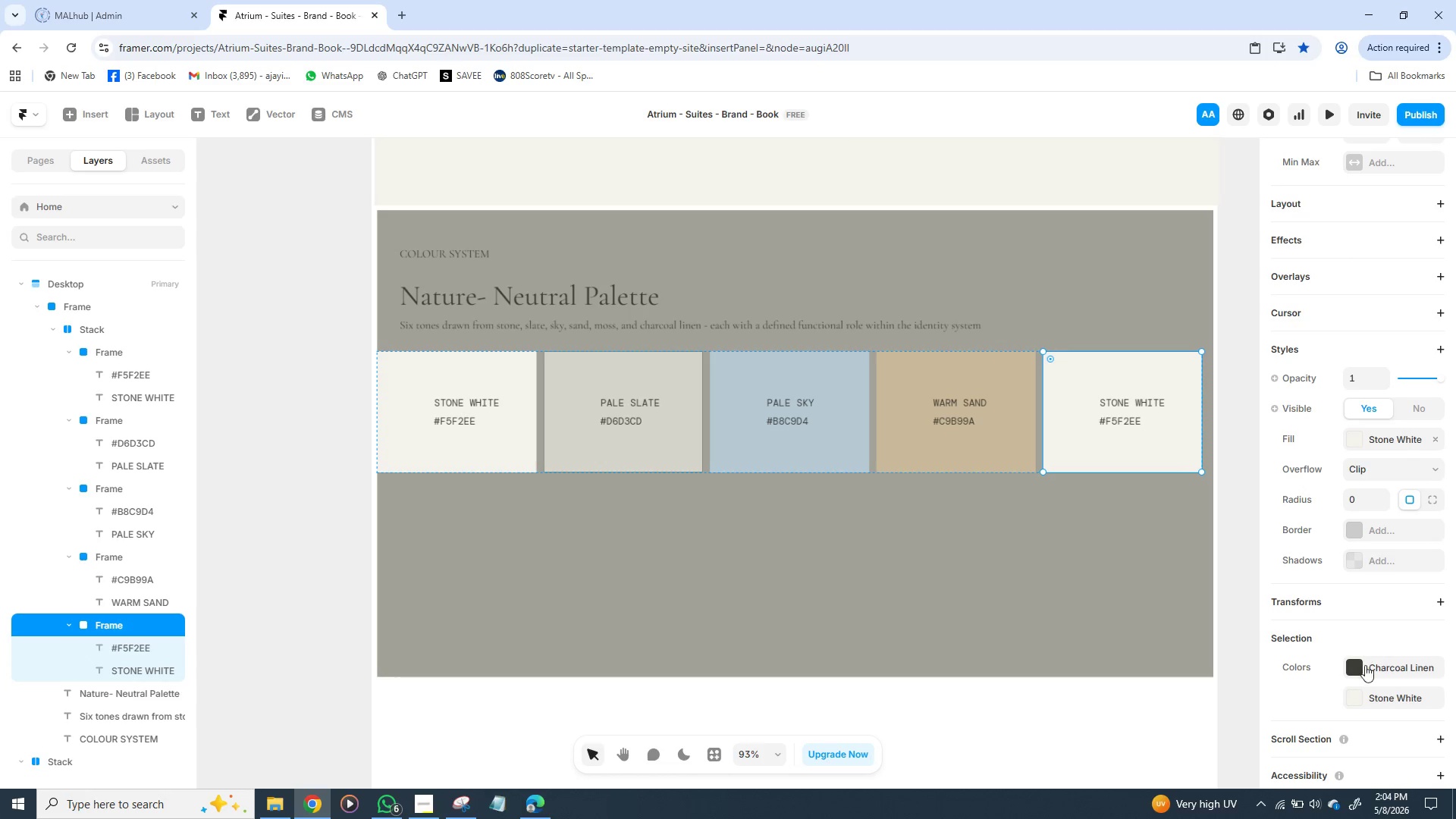 
wait(5.16)
 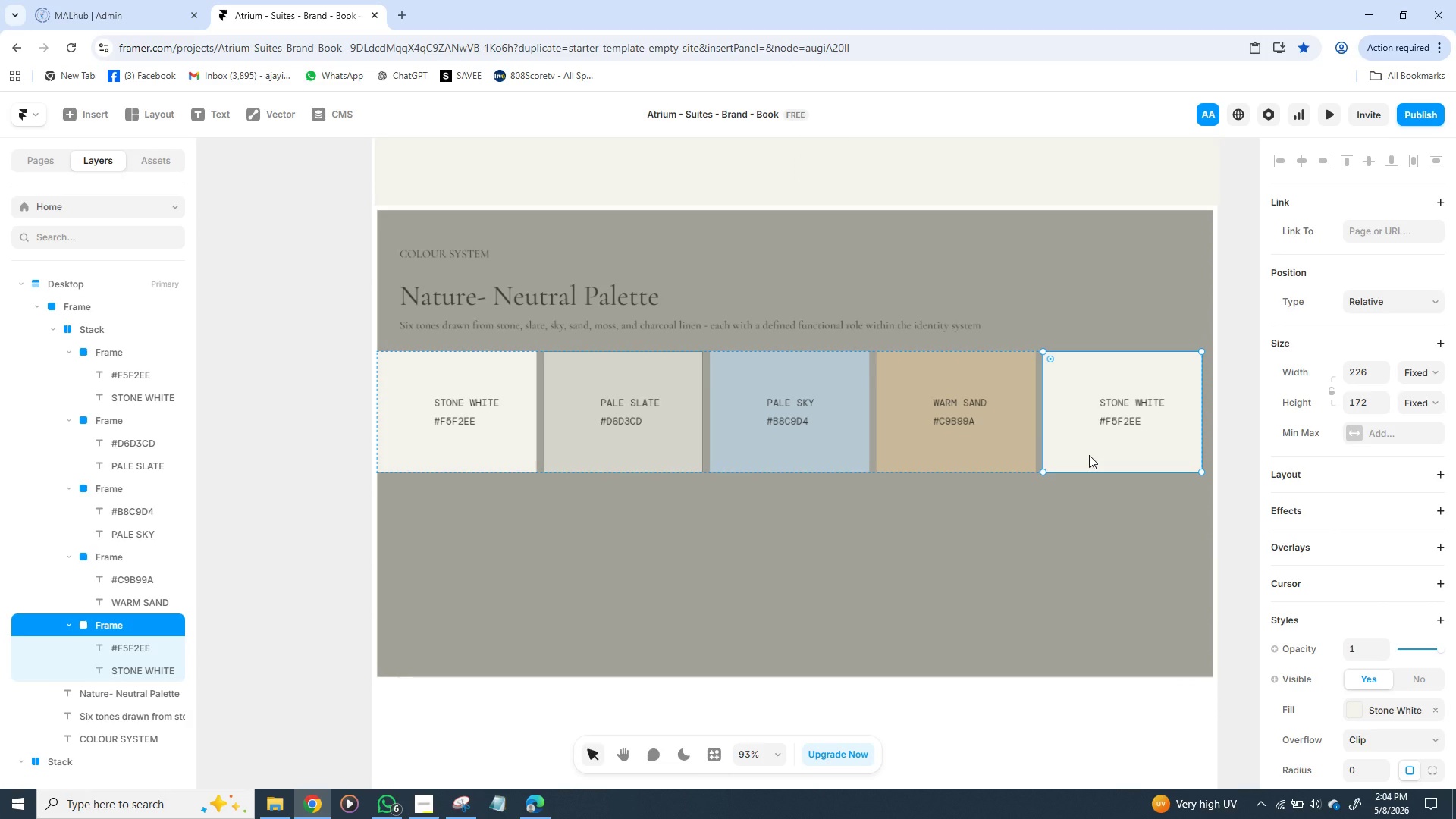 
left_click([1361, 696])
 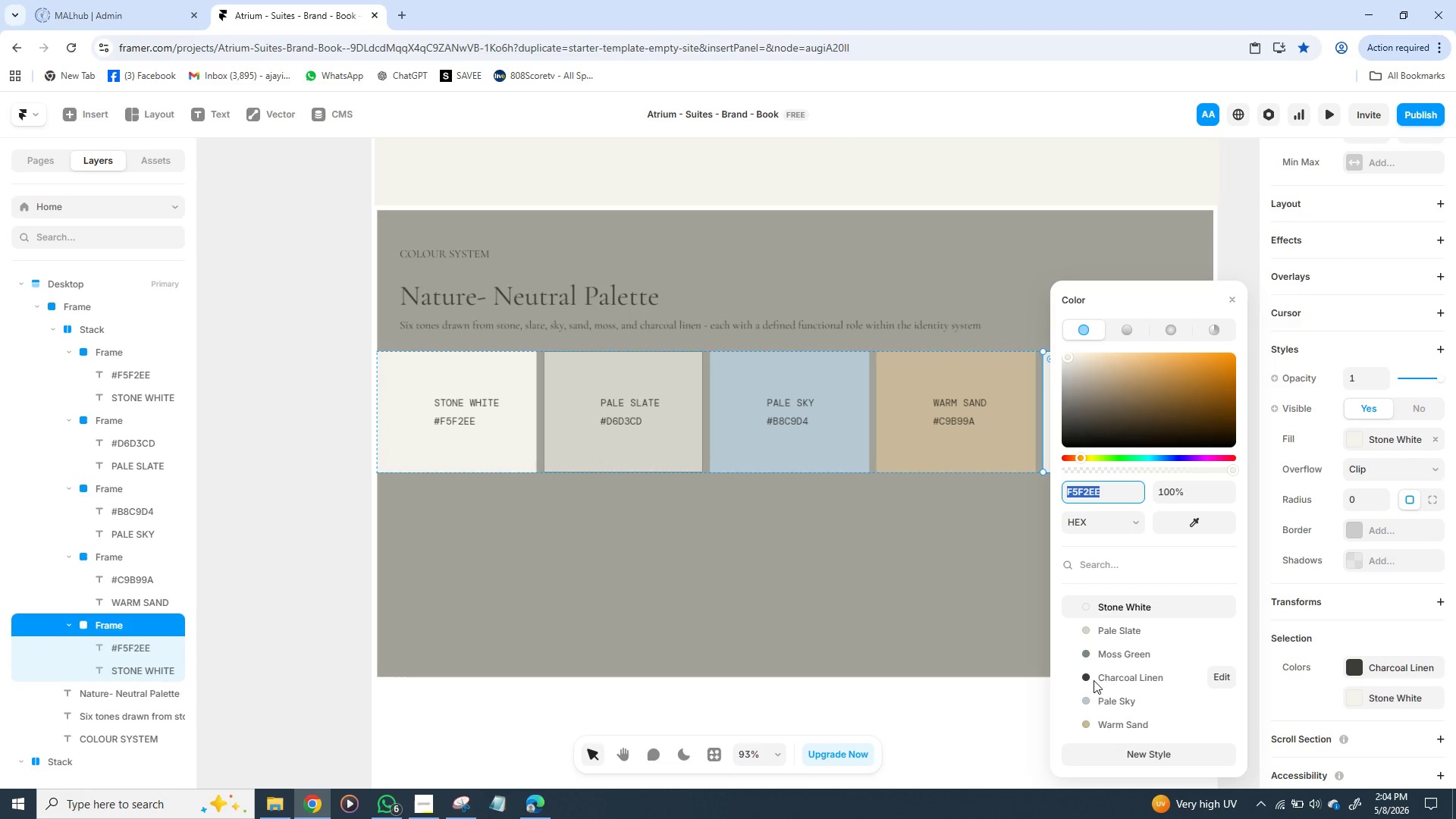 
wait(5.31)
 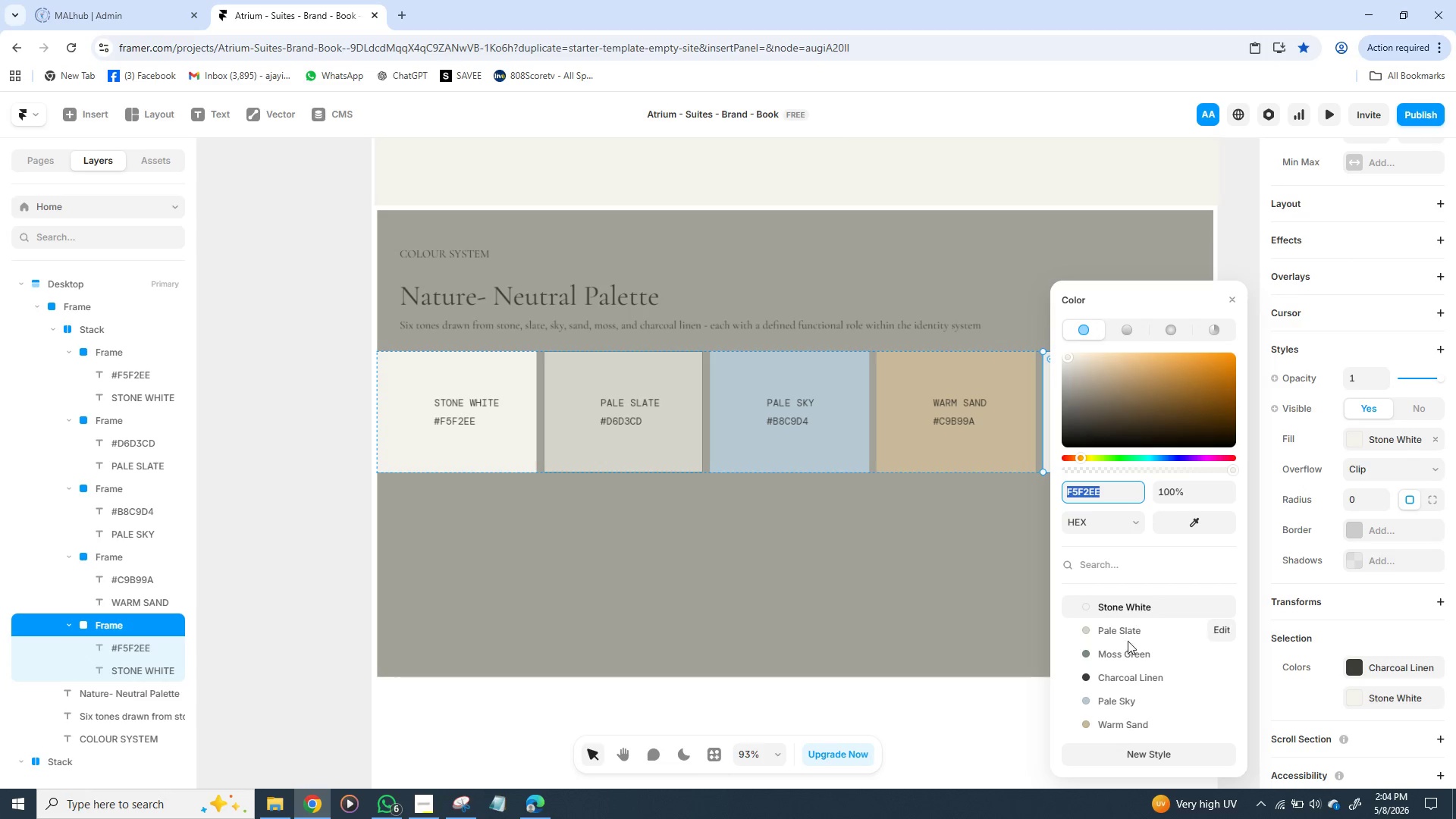 
left_click([1116, 654])
 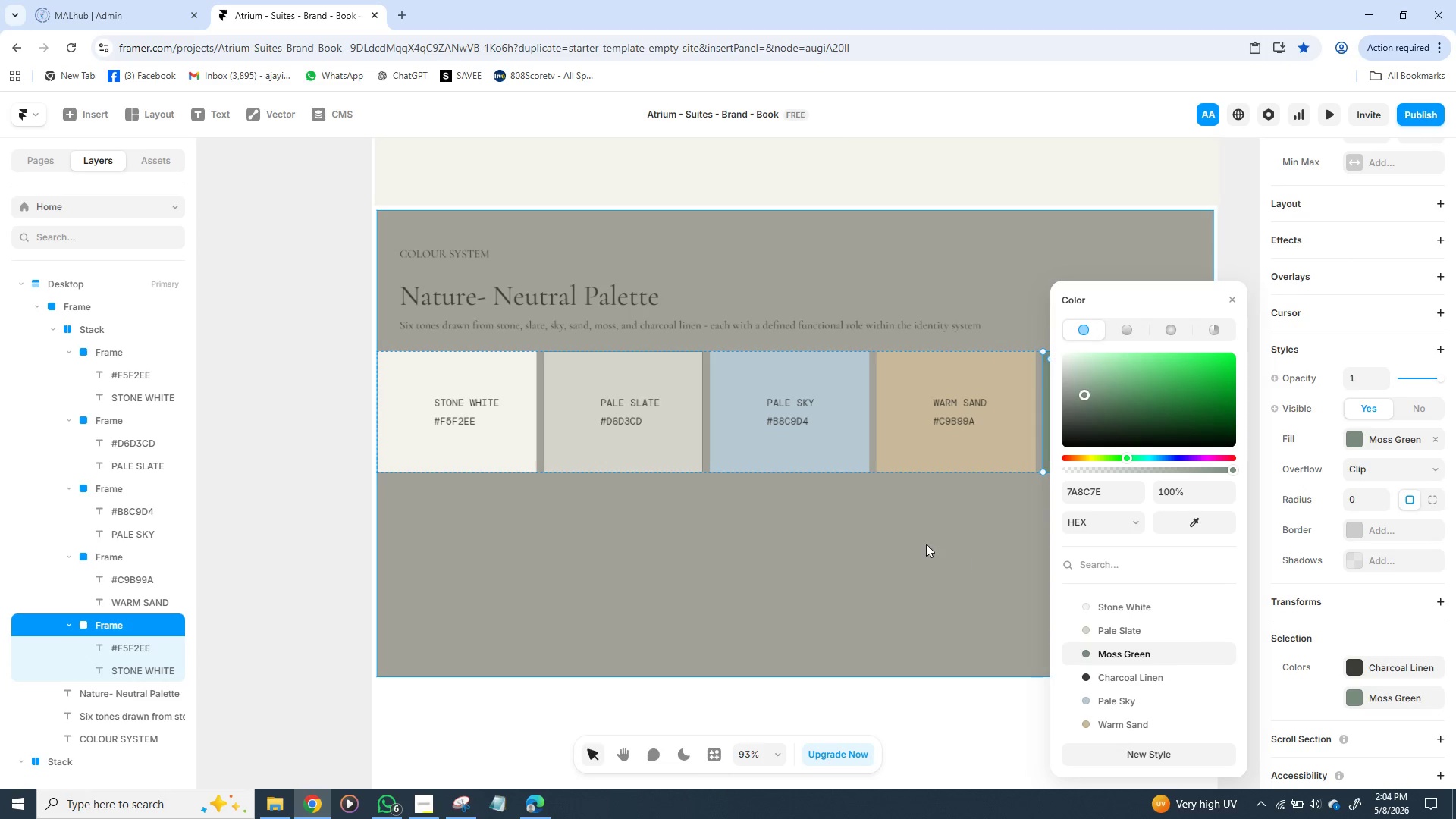 
left_click([922, 542])
 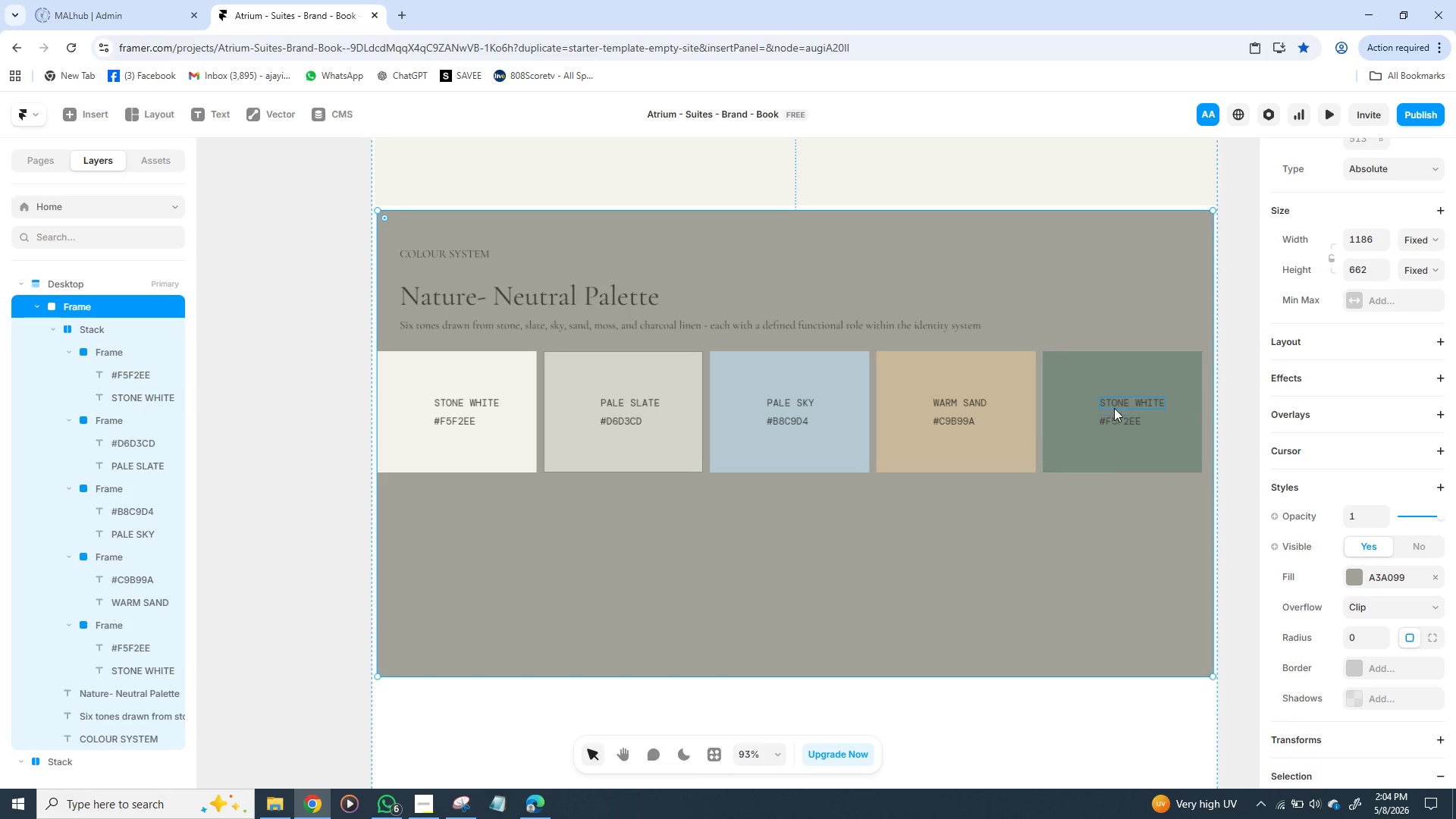 
left_click([1119, 402])
 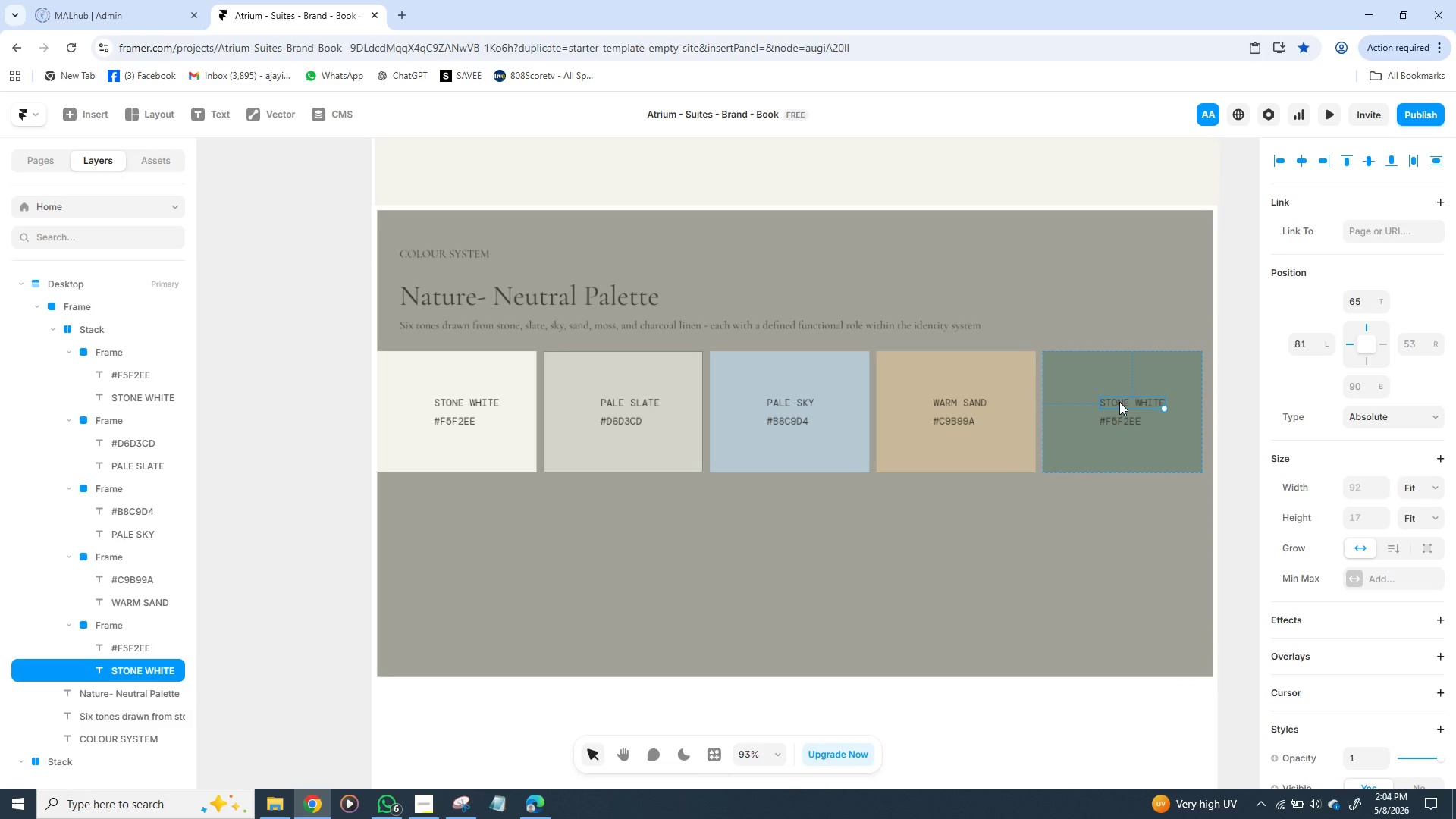 
wait(7.83)
 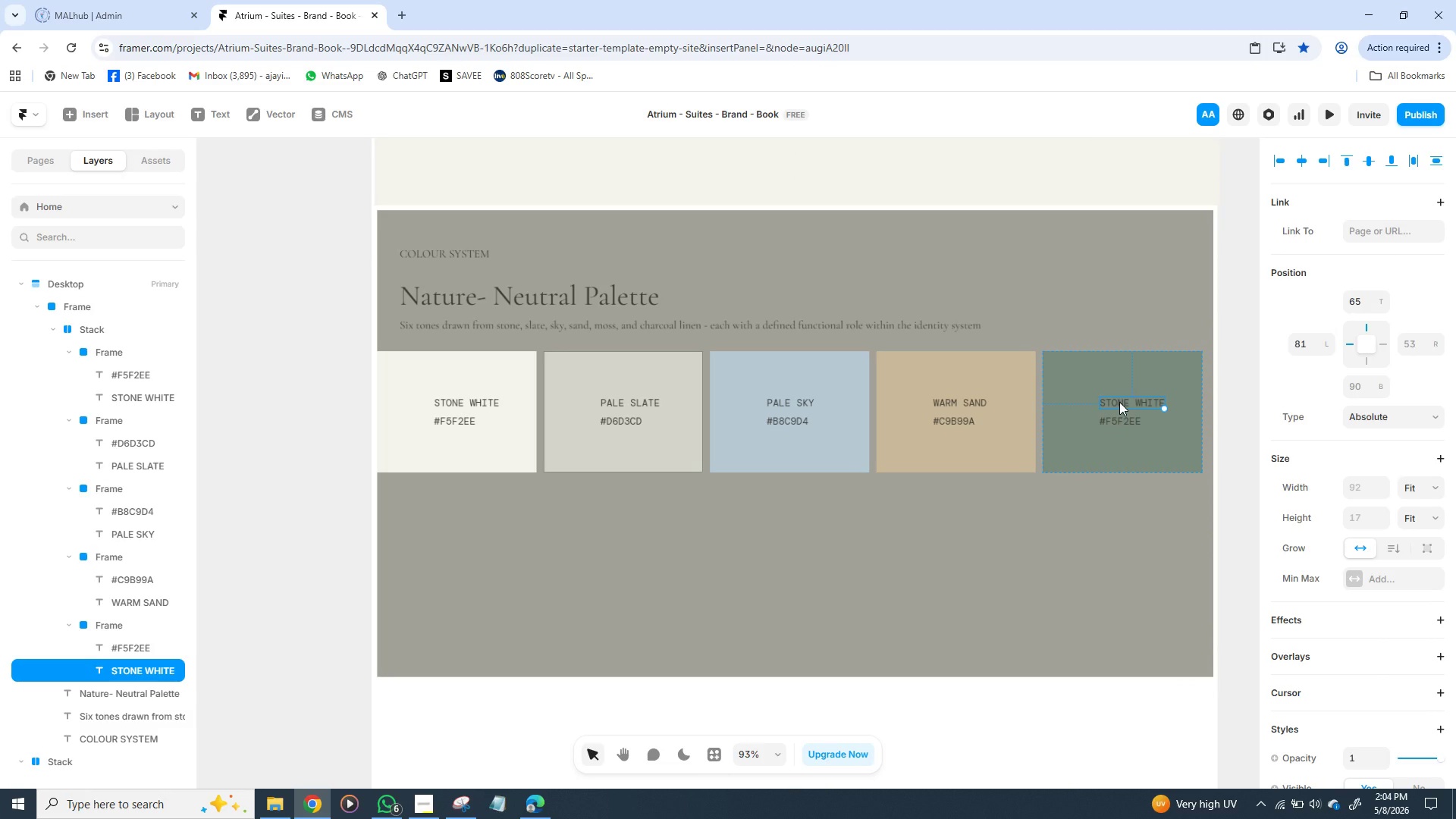 
hold_key(key=ShiftLeft, duration=1.49)
left_click([1119, 421])
 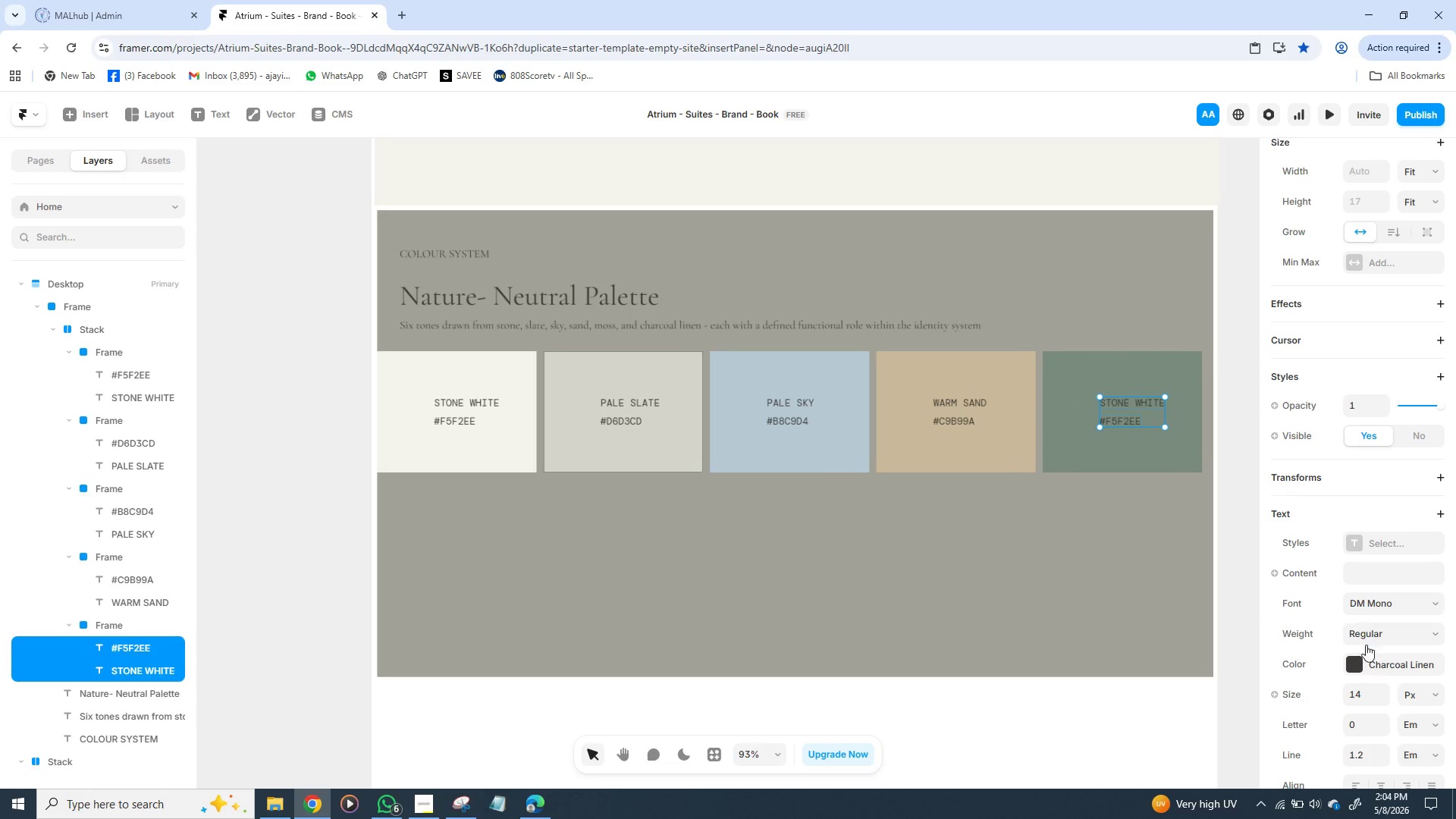 
left_click([1352, 664])
 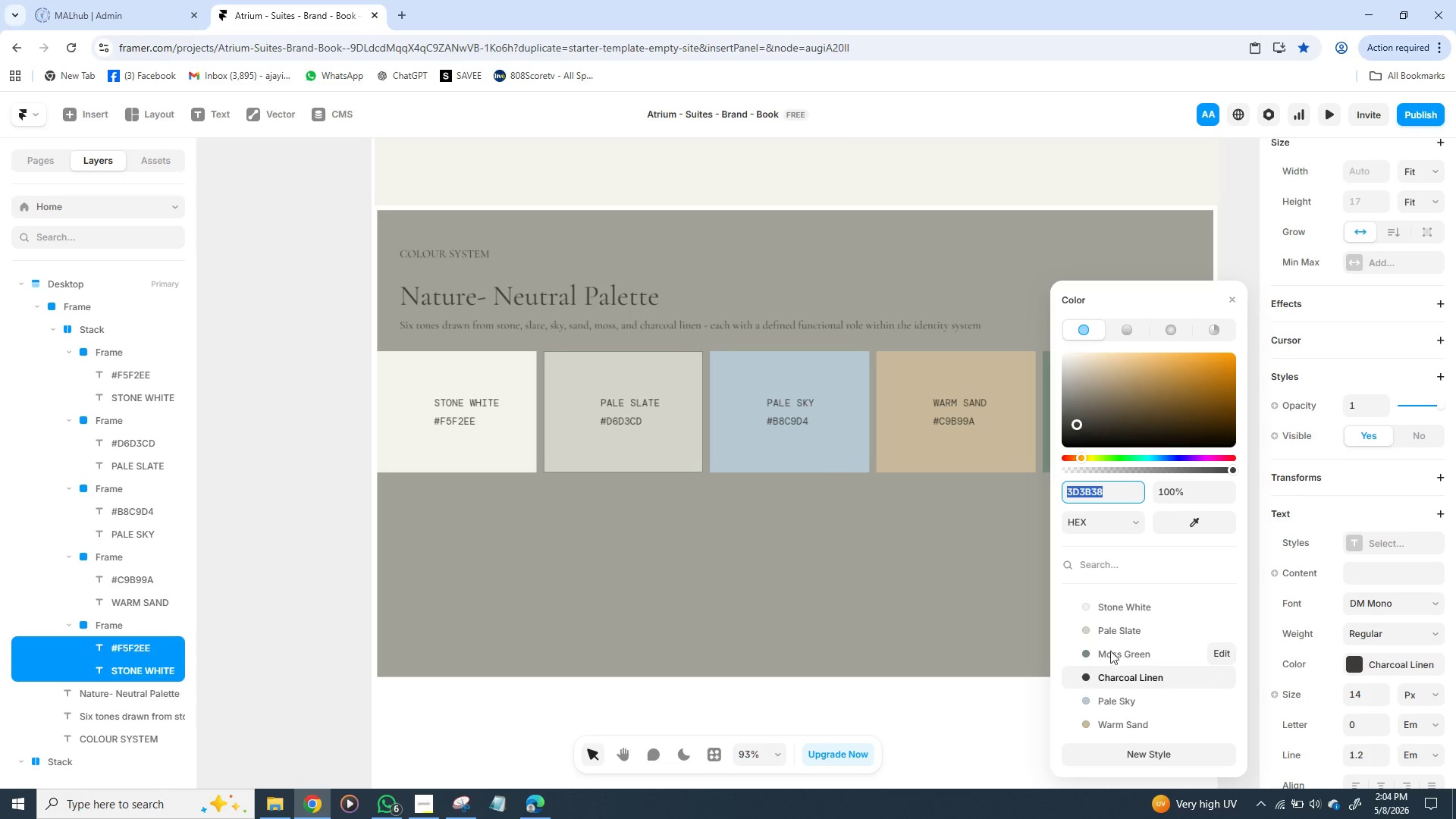 
left_click([1106, 609])
 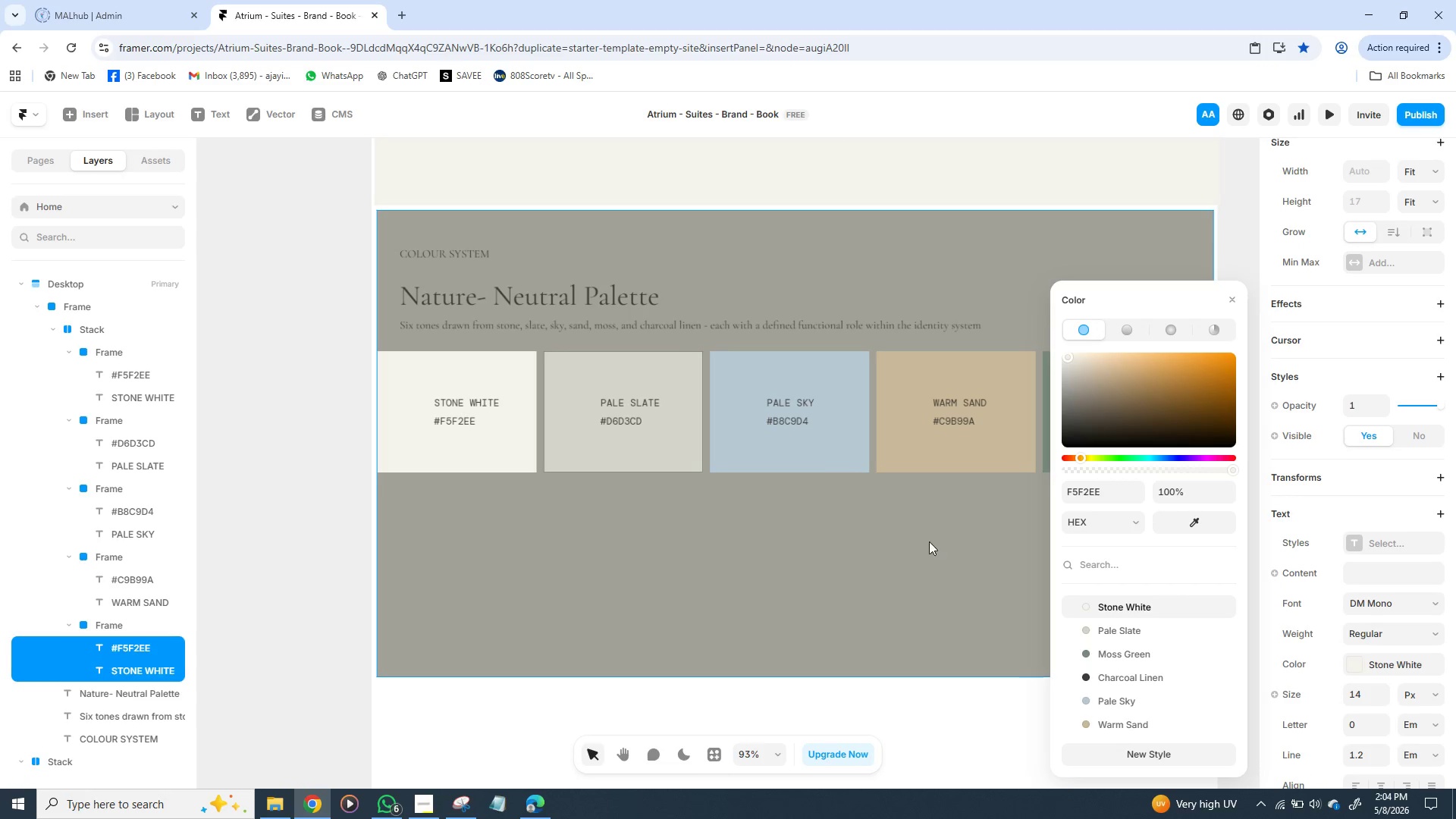 
left_click([929, 541])
 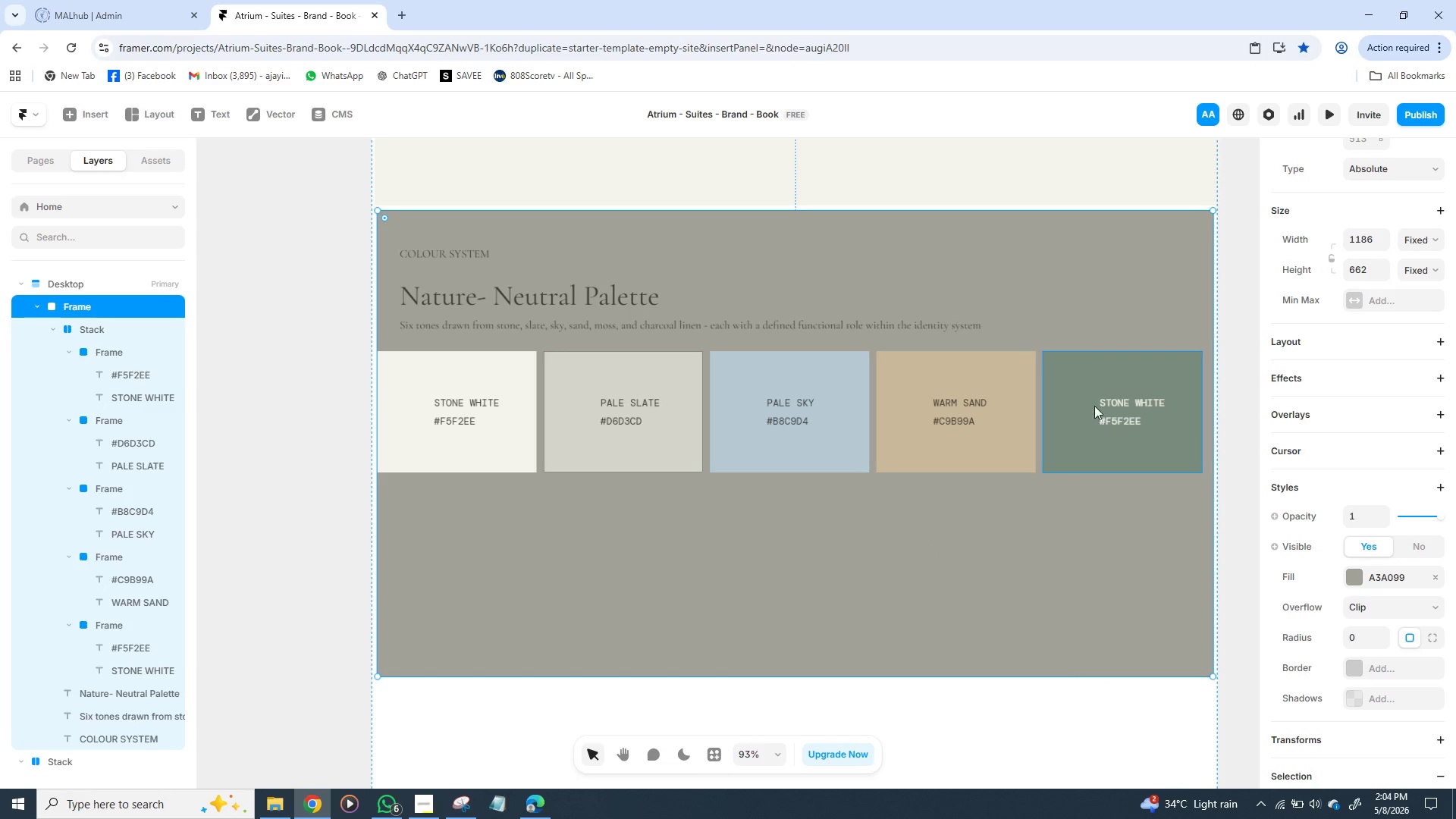 
wait(7.27)
 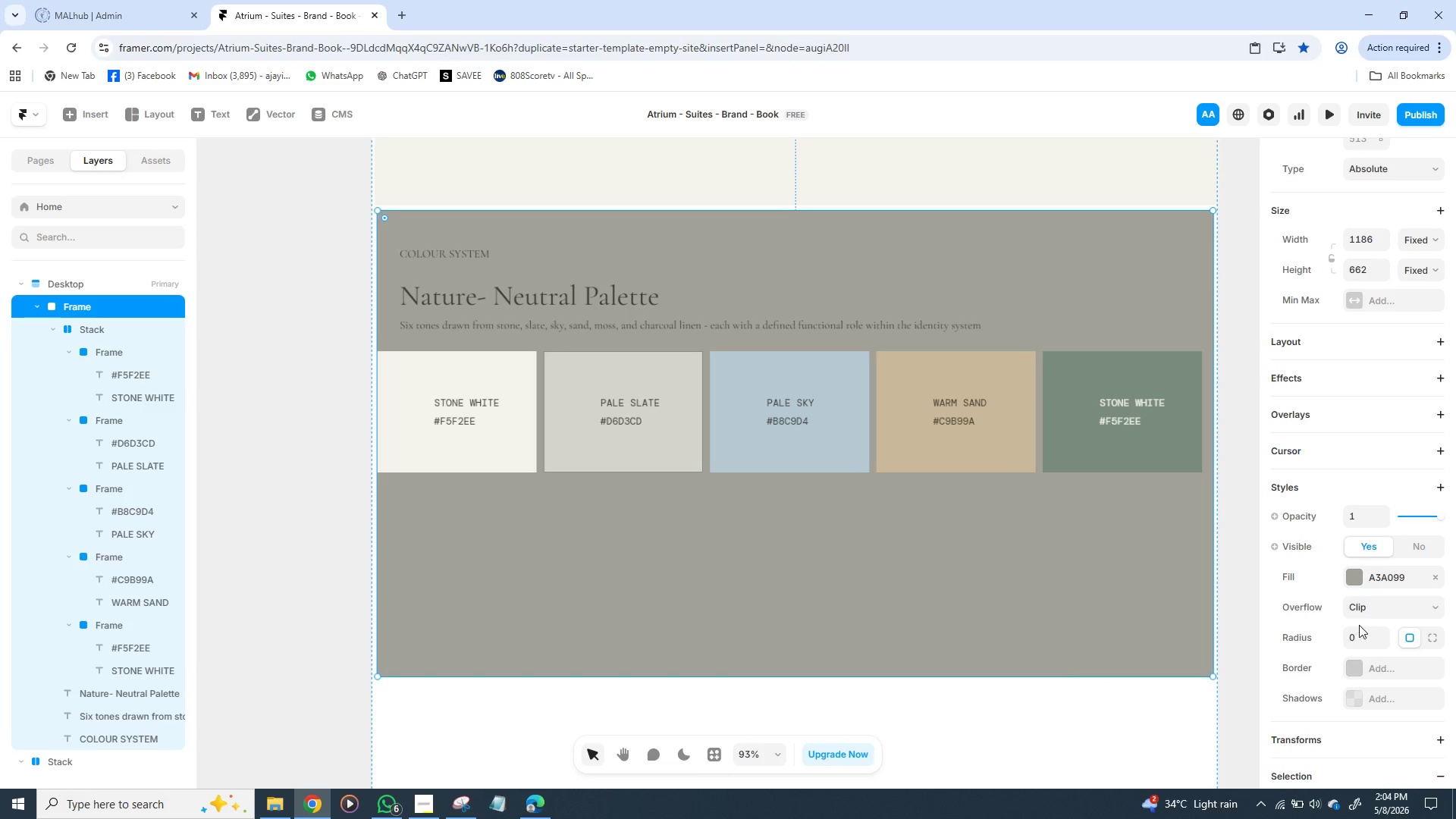 
left_click([1122, 400])
 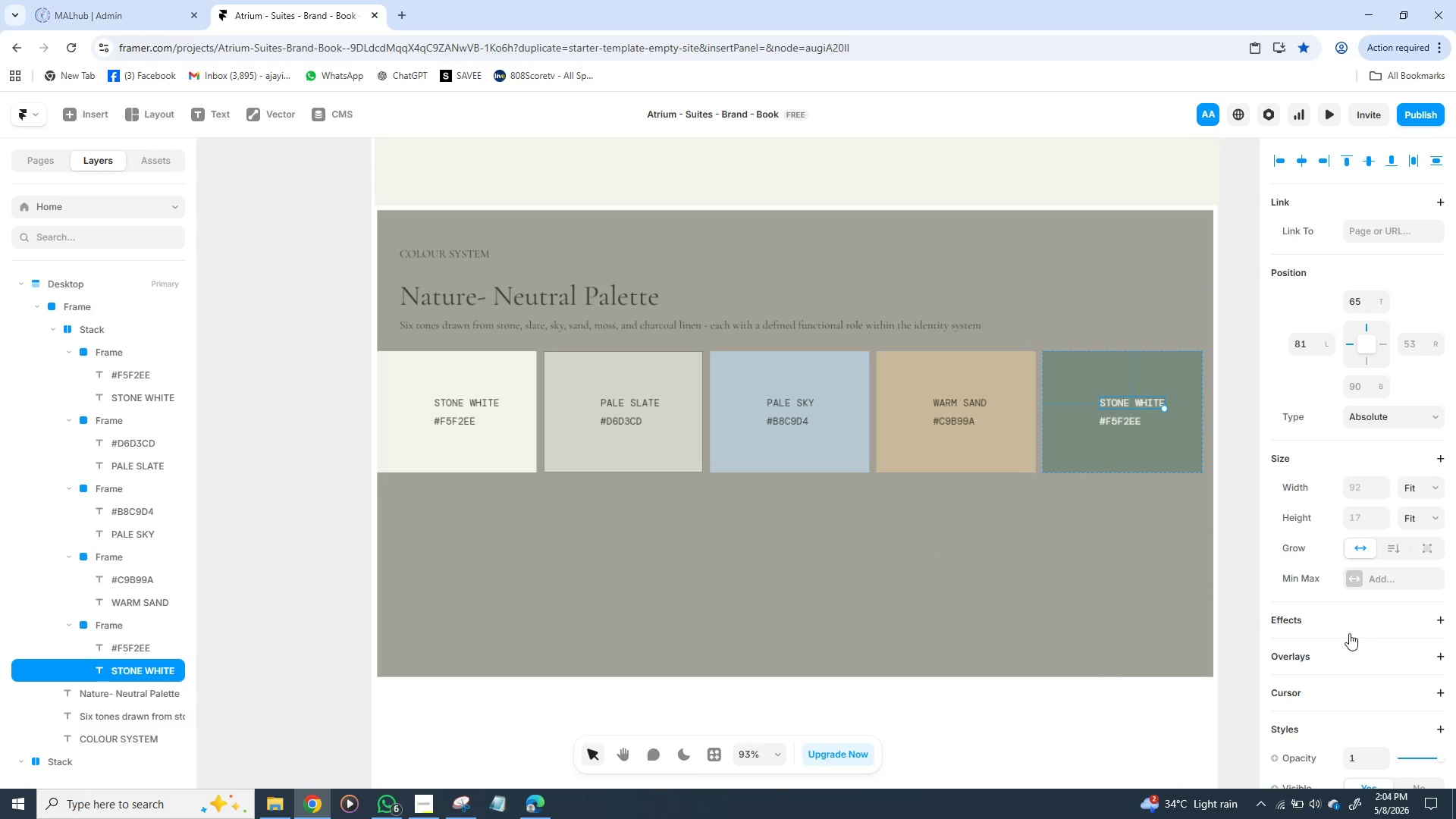 
mouse_move([1357, 686])
 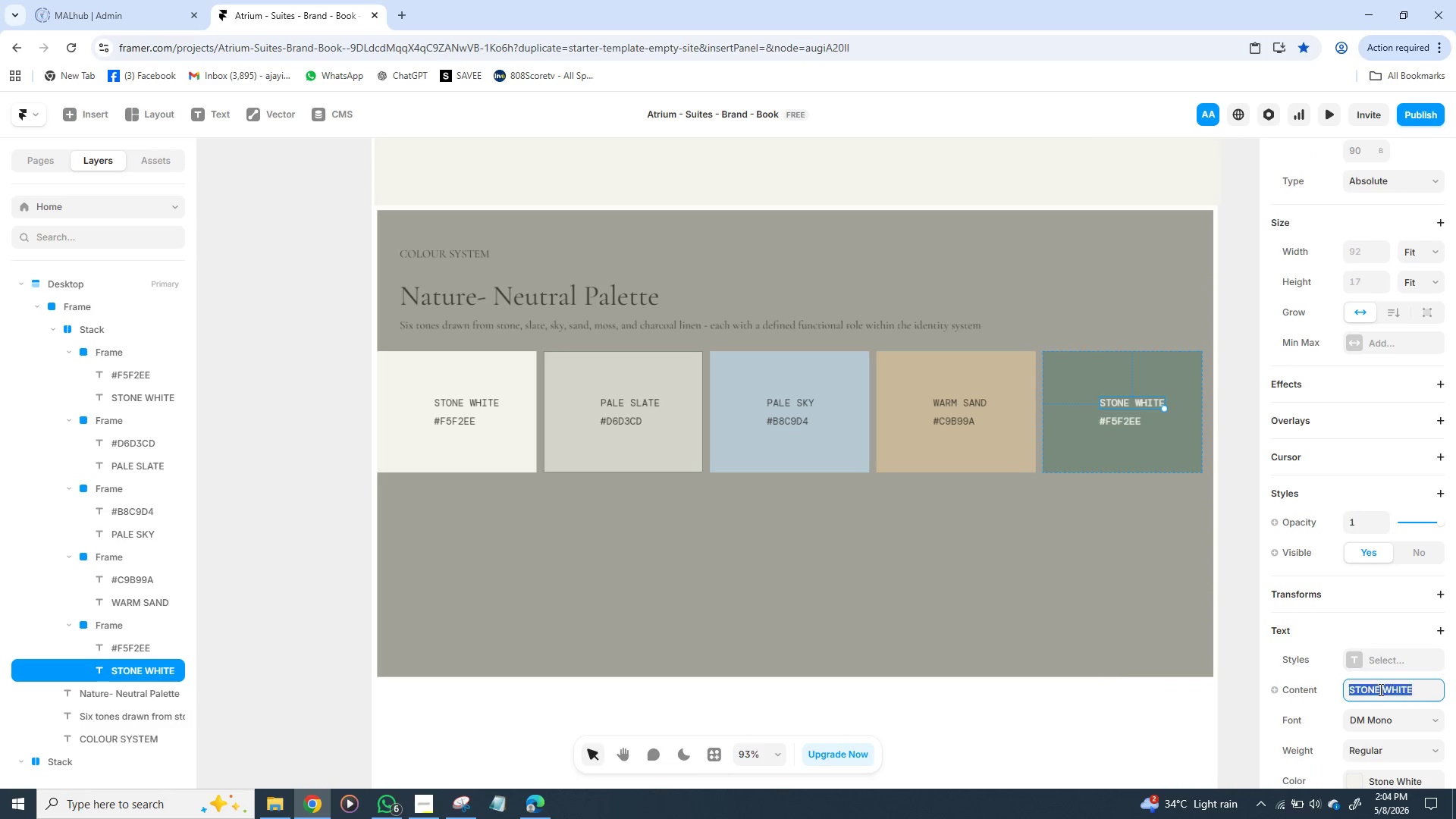 
left_click([1379, 689])
 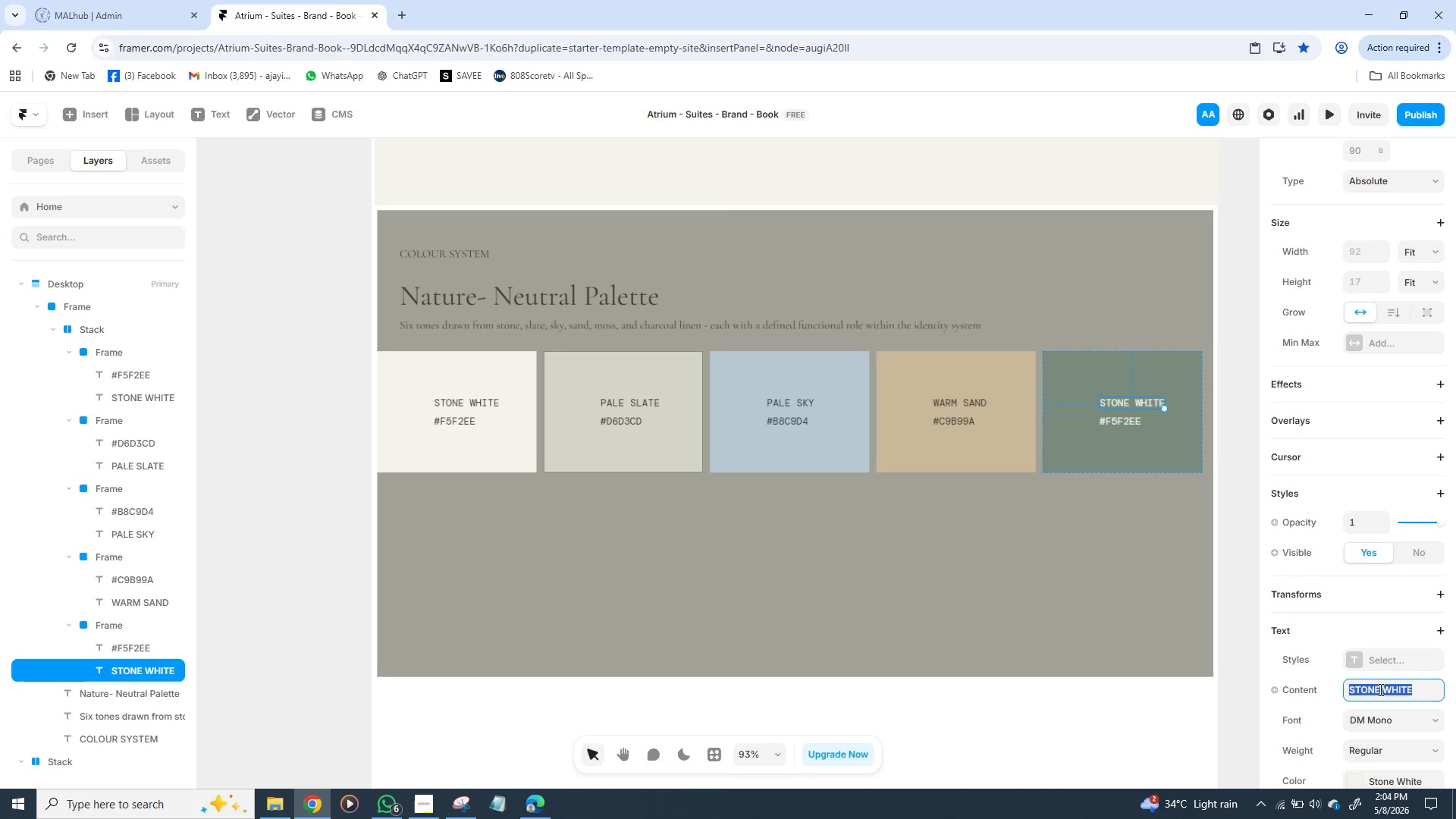 
type(MOSS)
 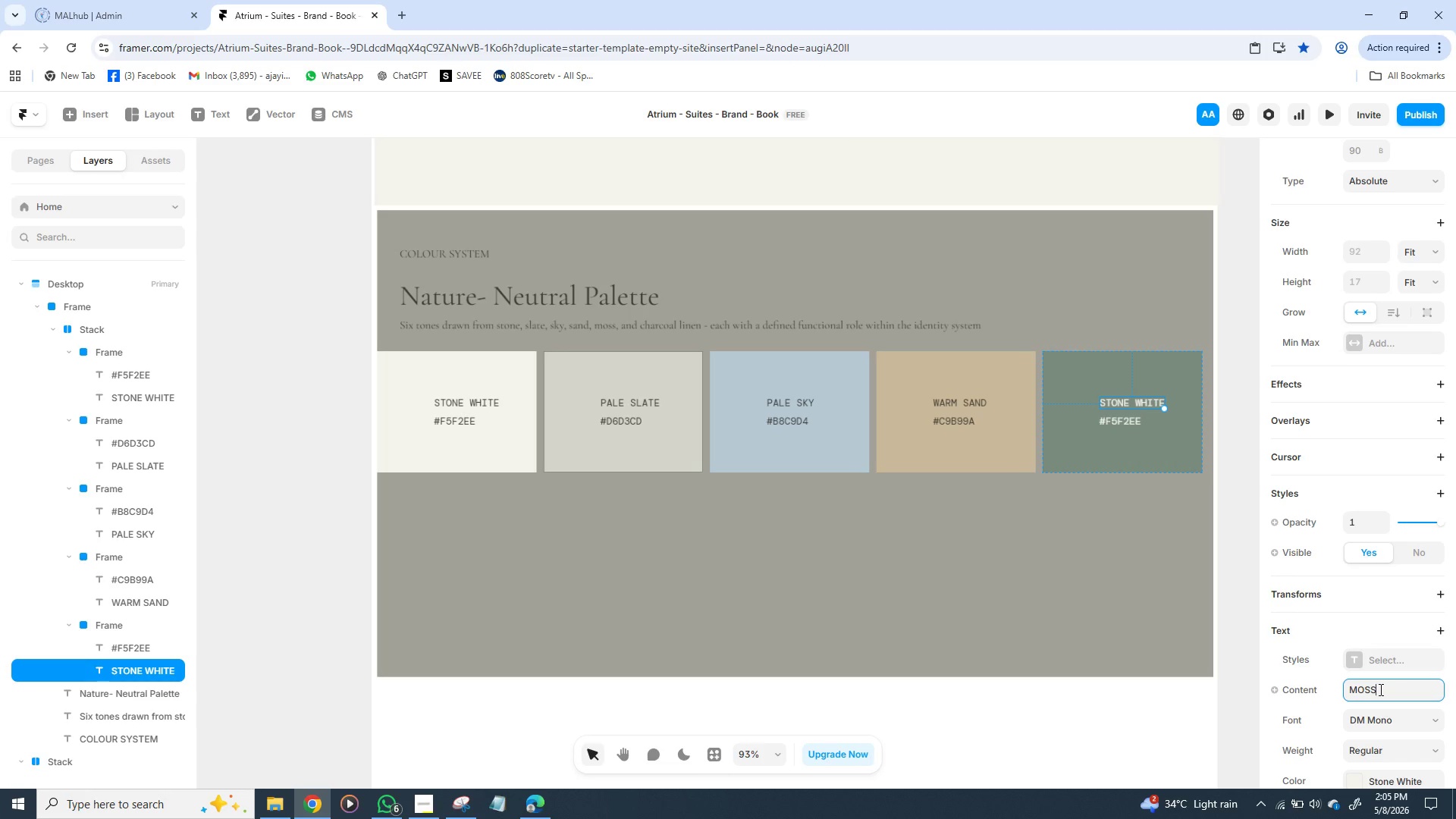 
type( GREEN)
 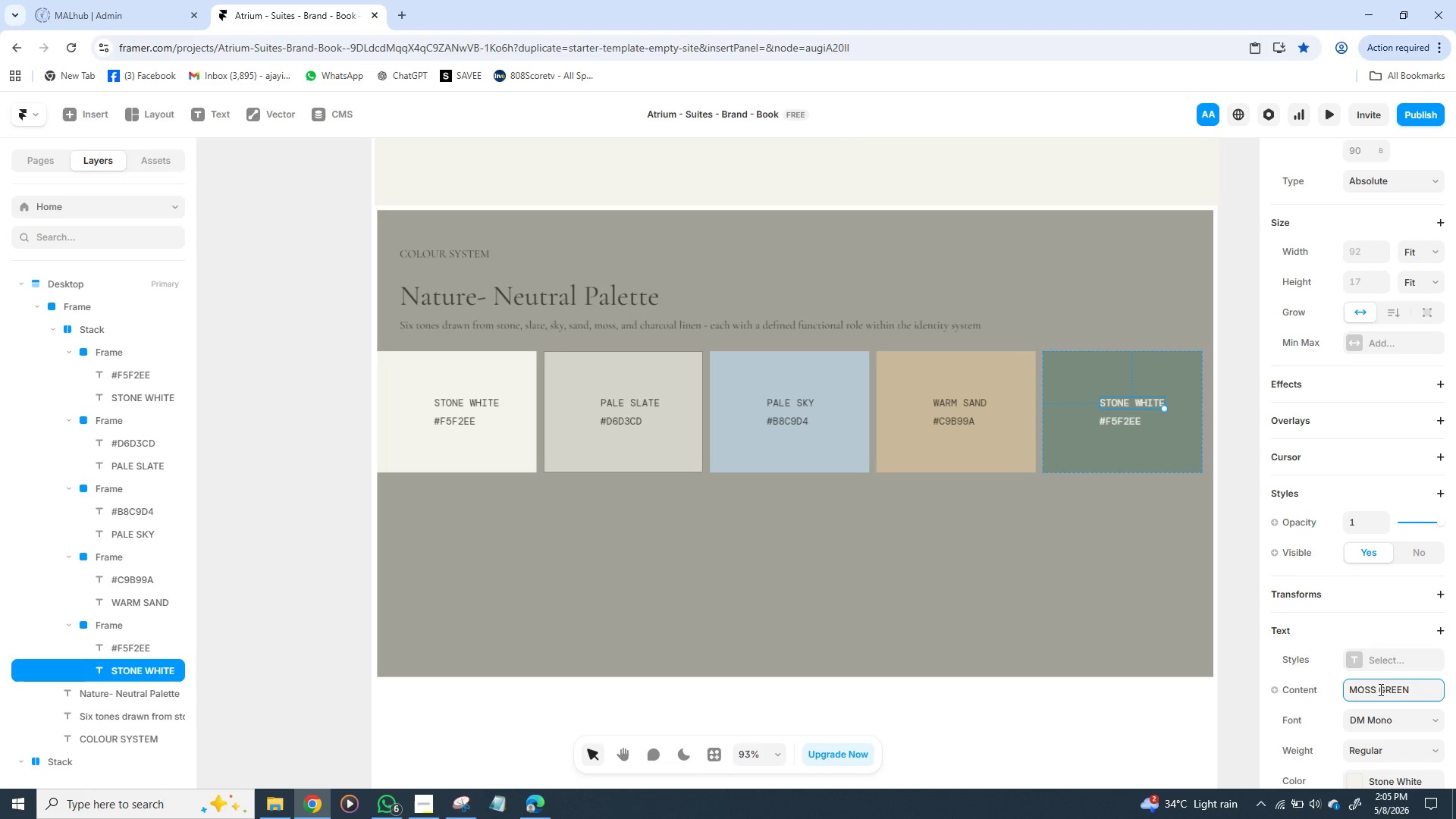 
key(Enter)
 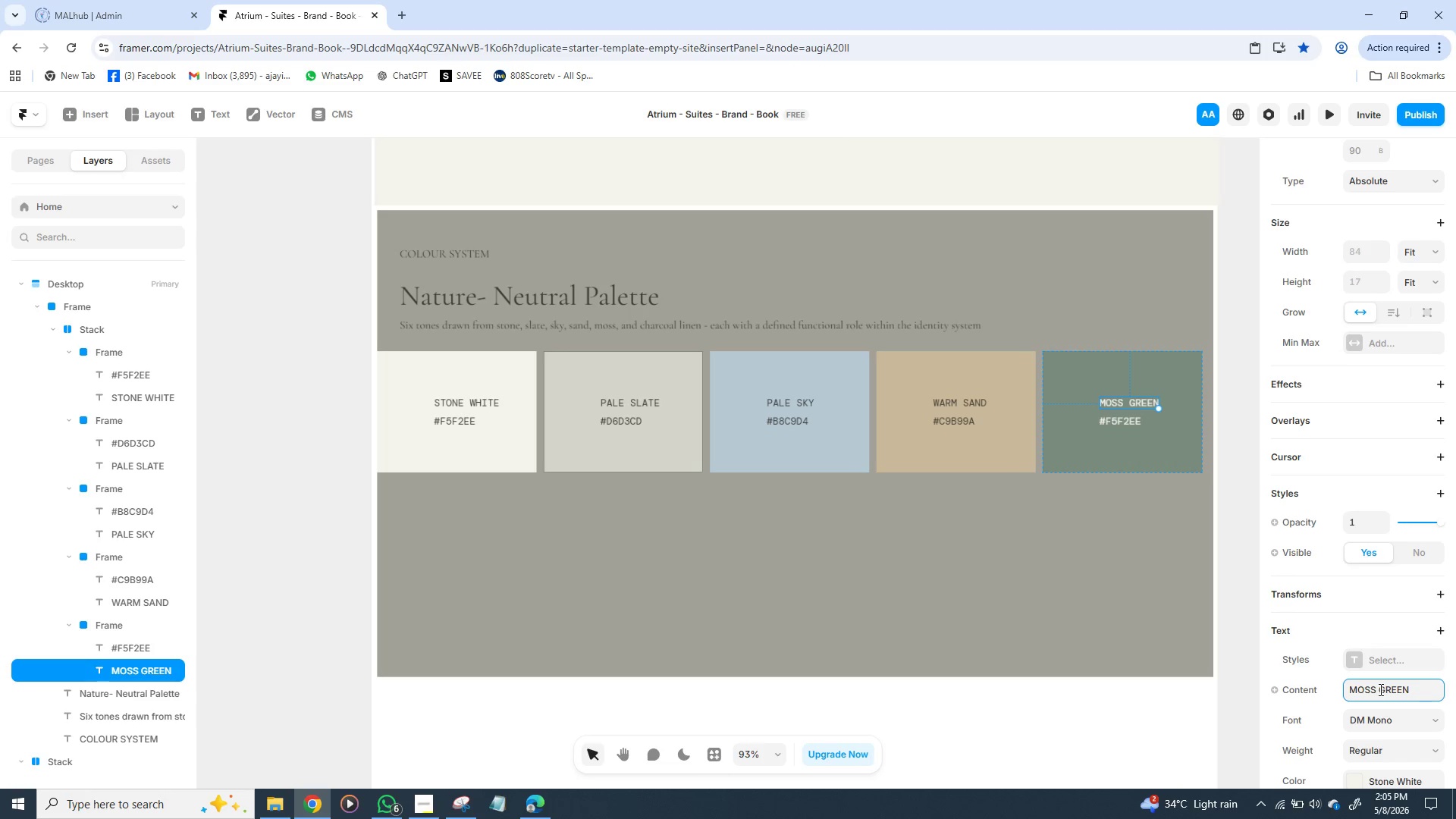 
wait(21.08)
 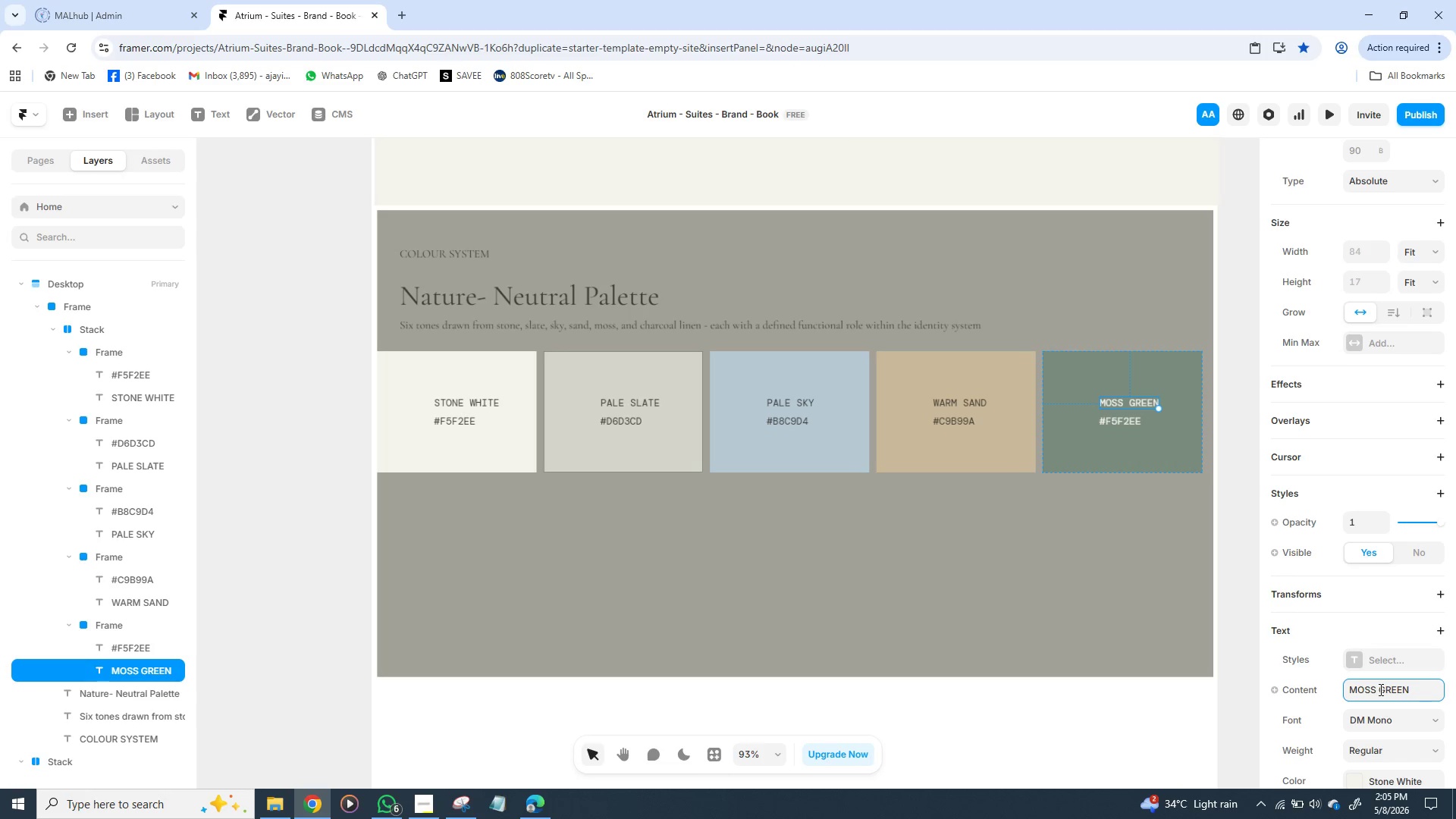 
left_click([1122, 425])
 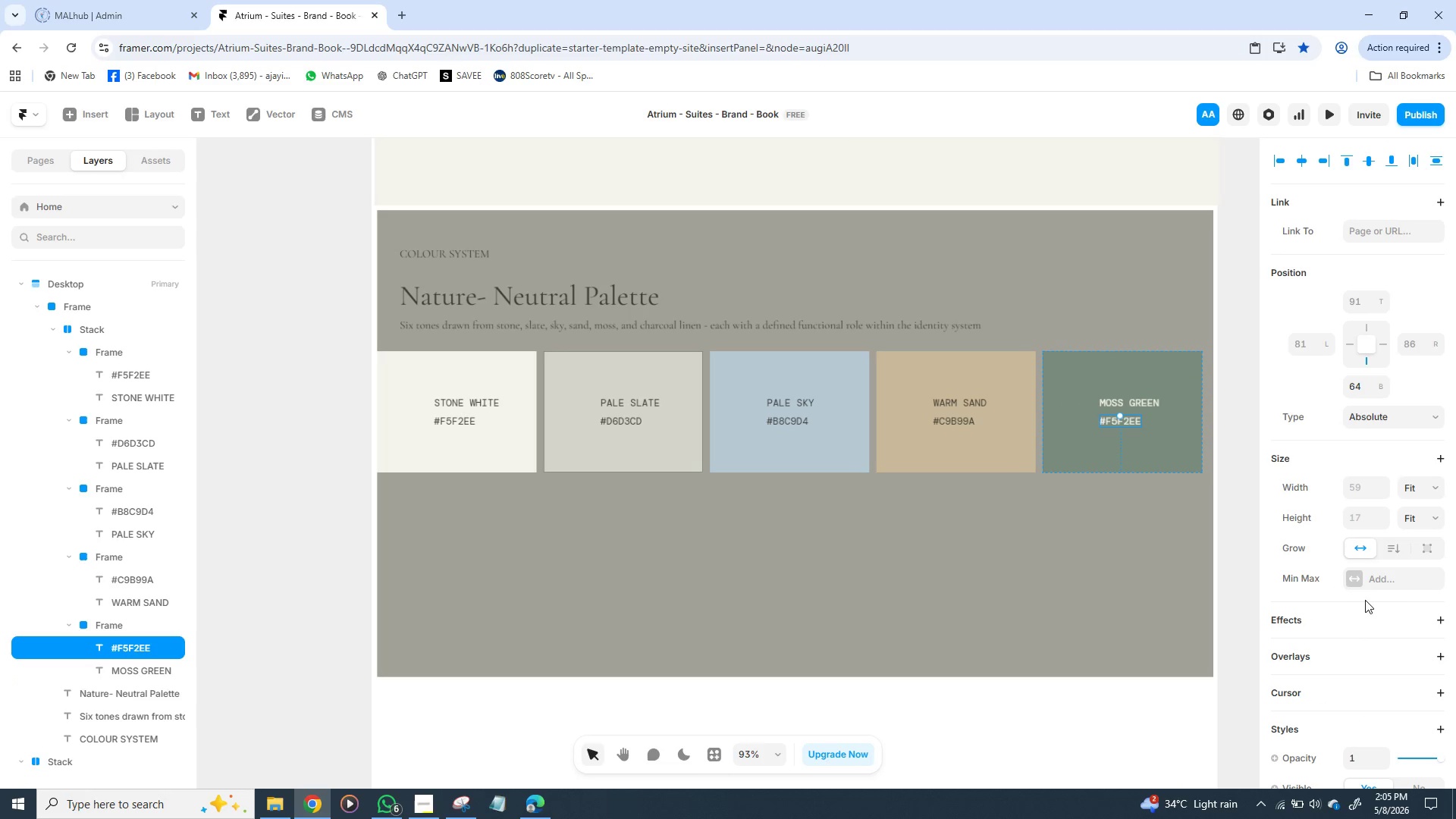 
mouse_move([1382, 608])
 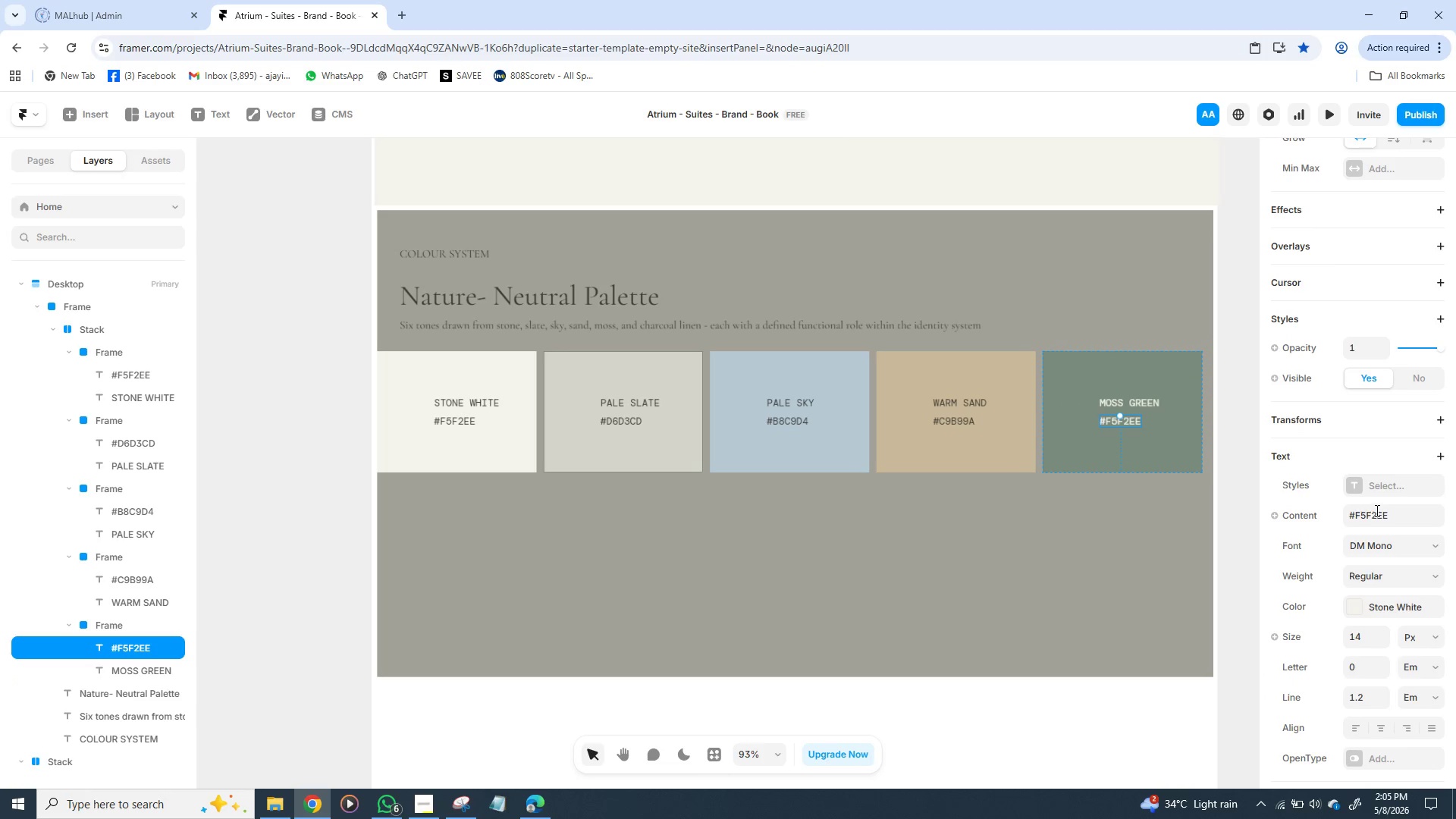 
left_click([1376, 513])
 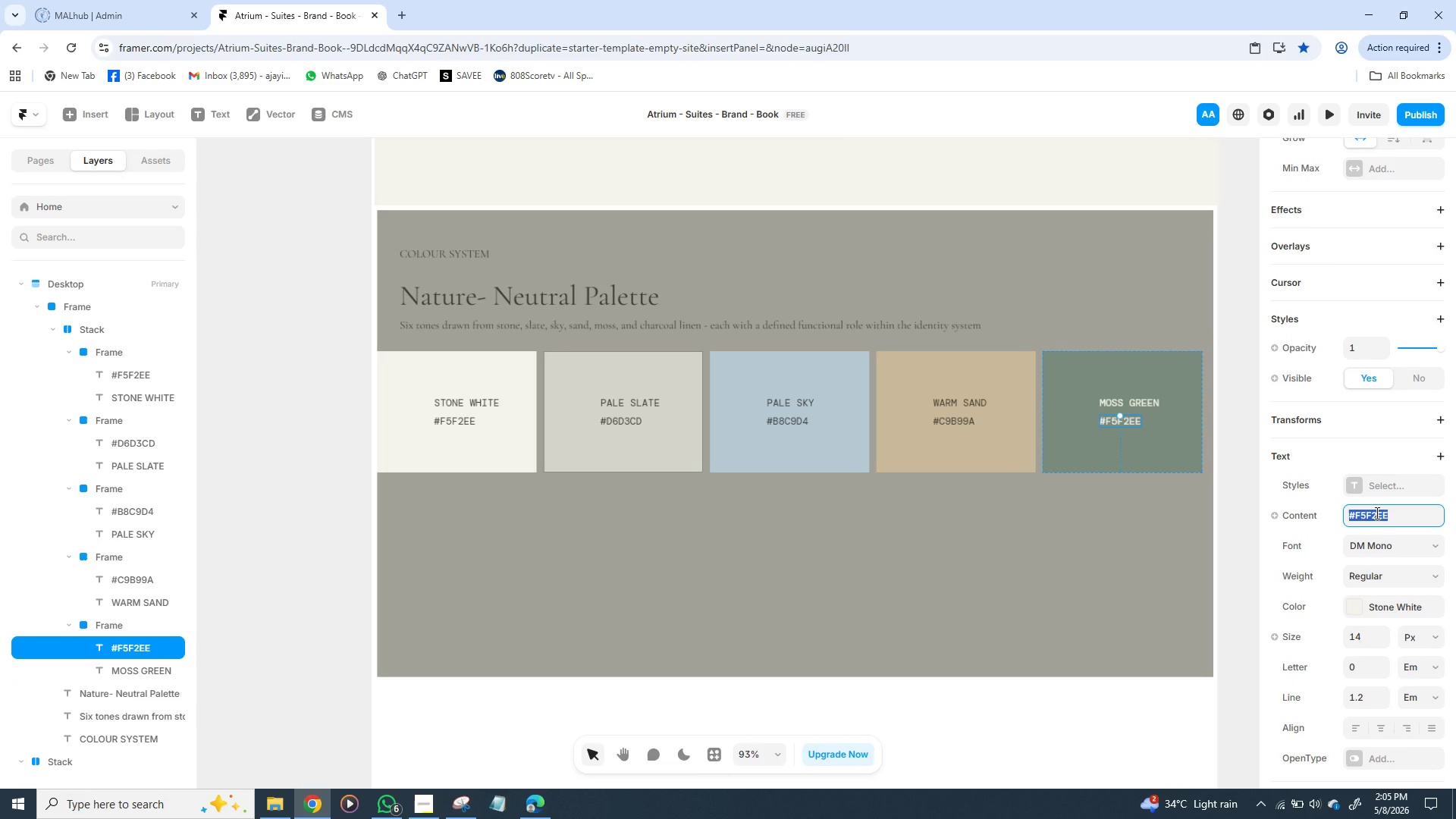 
key(Shift+3)
 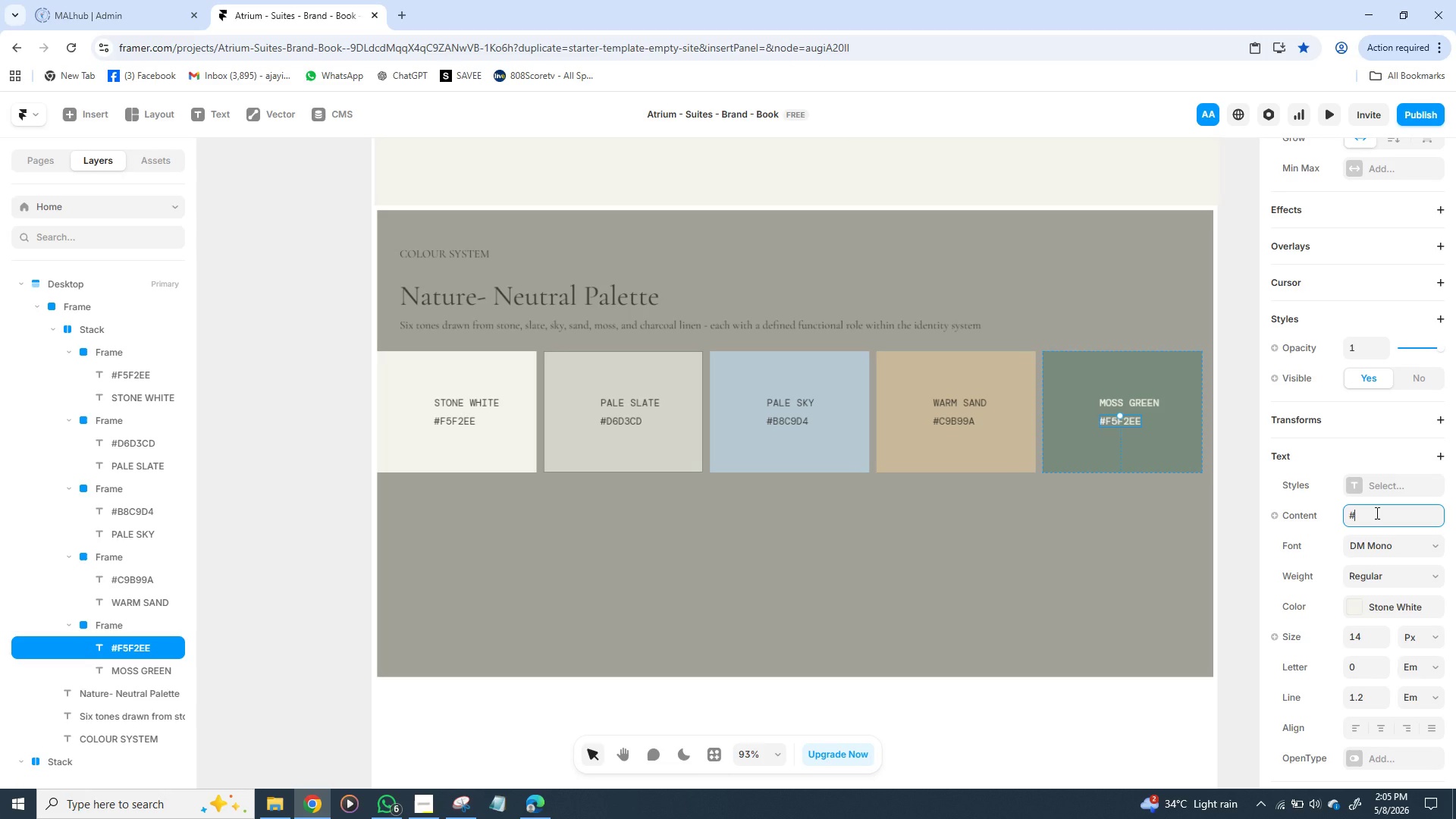 
wait(7.16)
 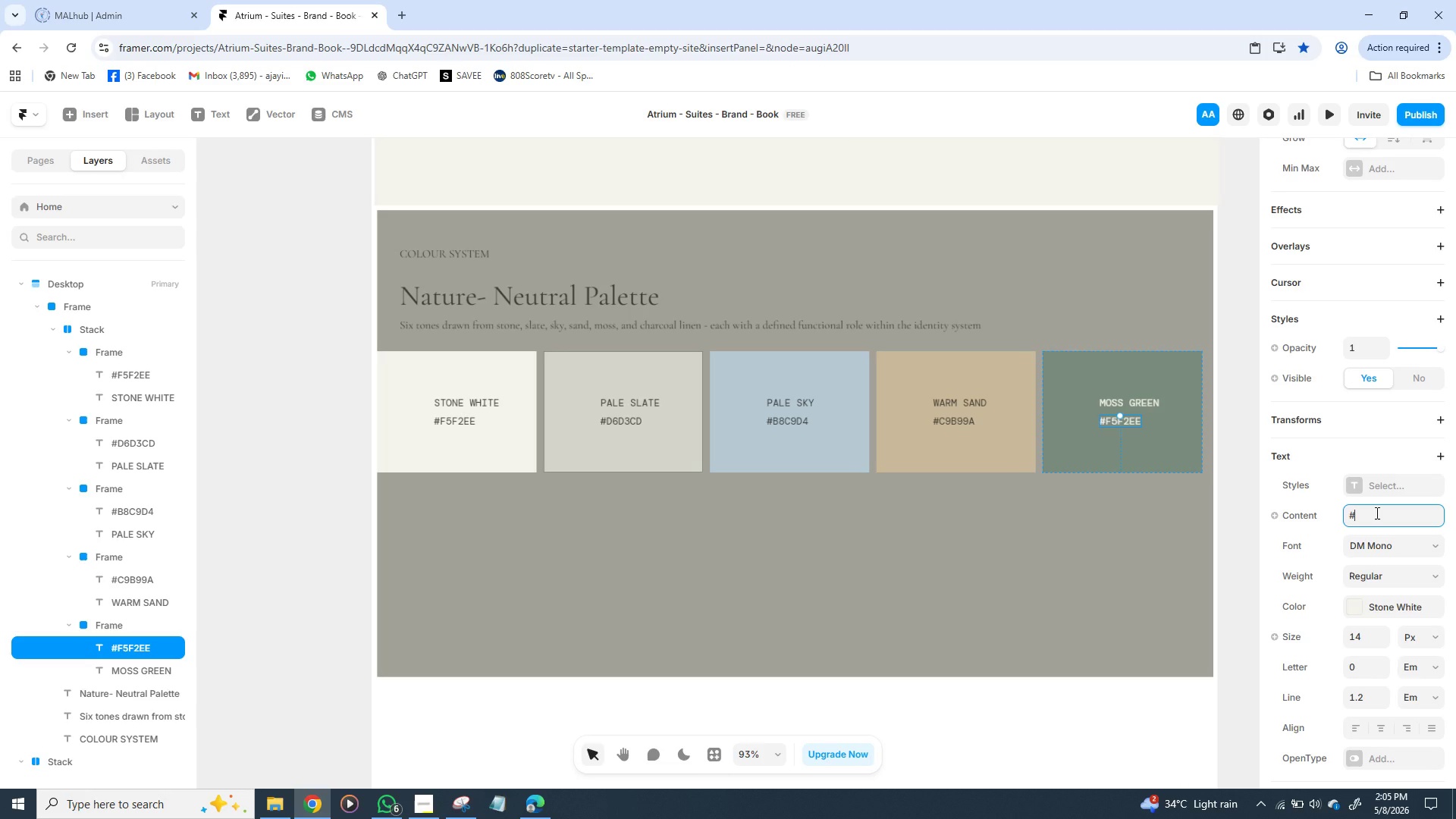 
type(7A)
 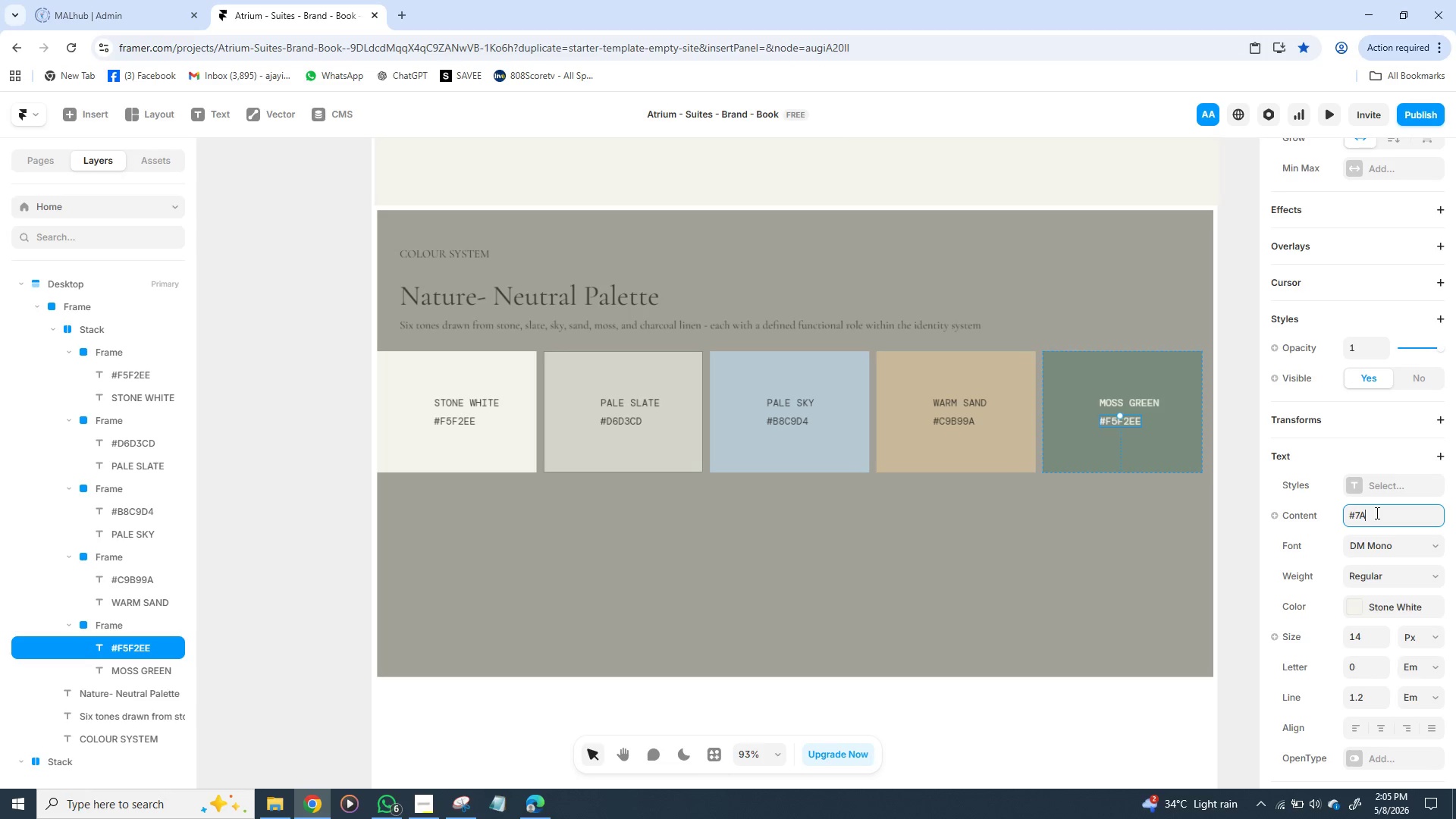 
type(8C)
 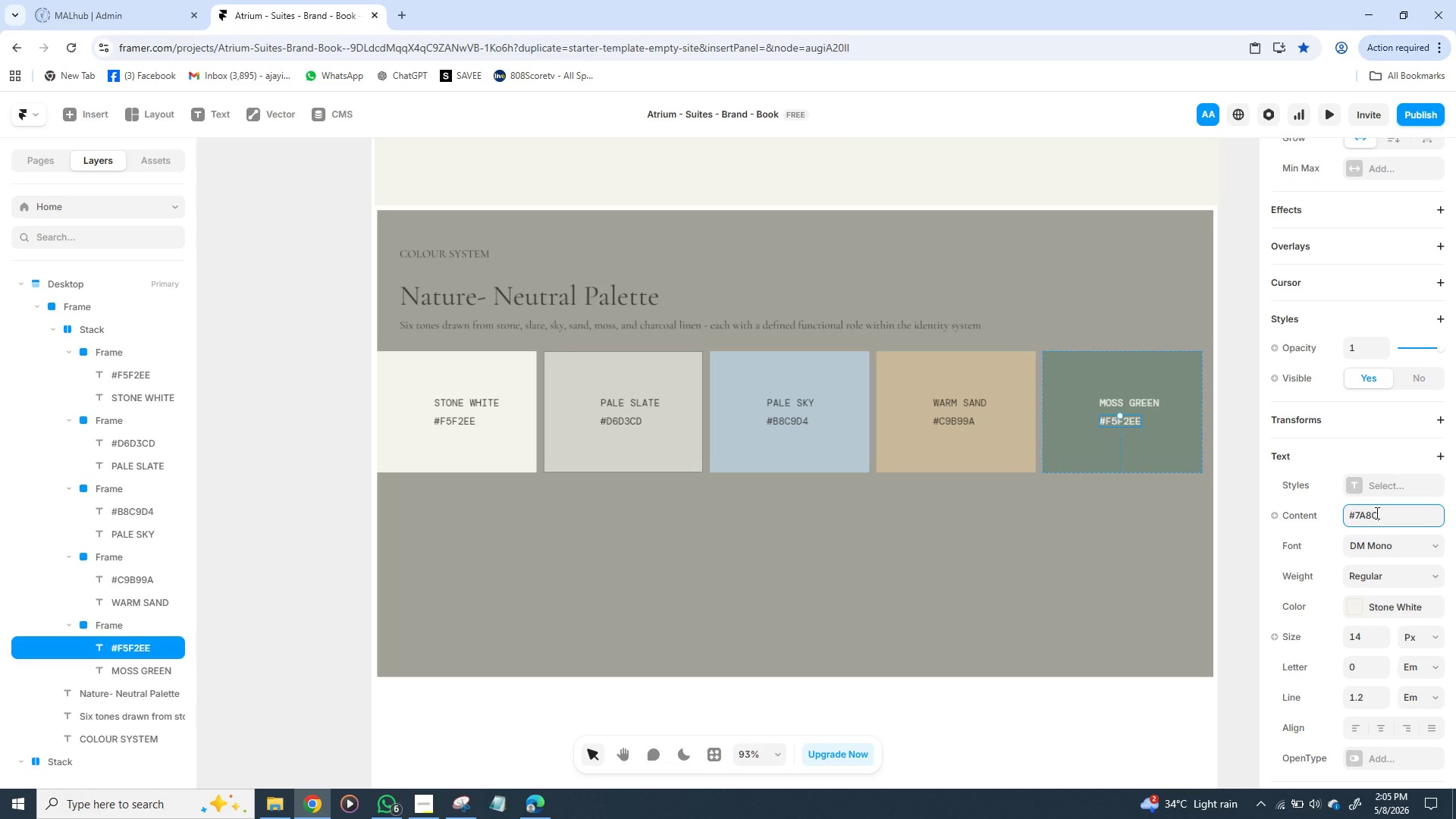 
type(7E)
 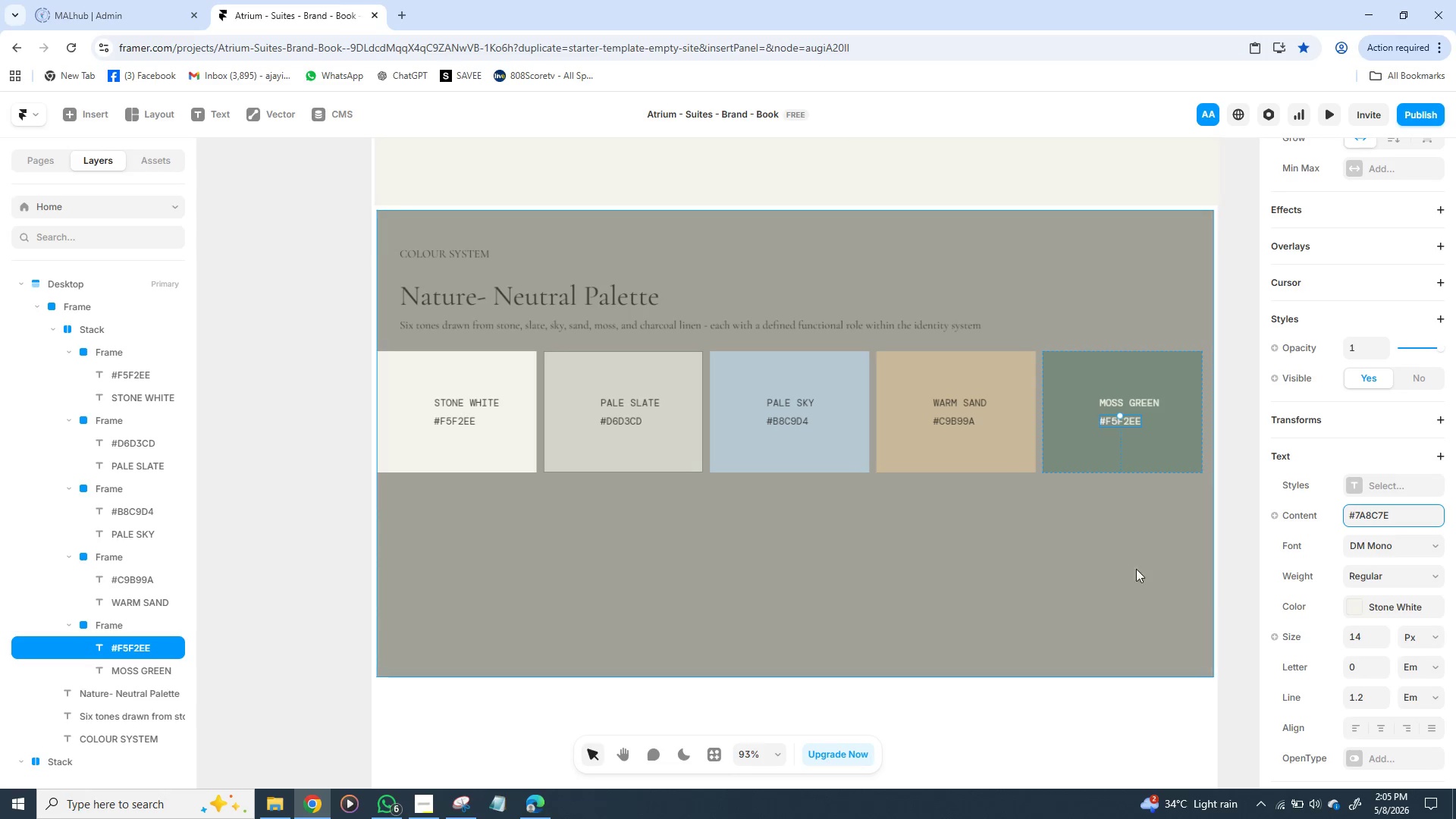 
left_click([1097, 573])
 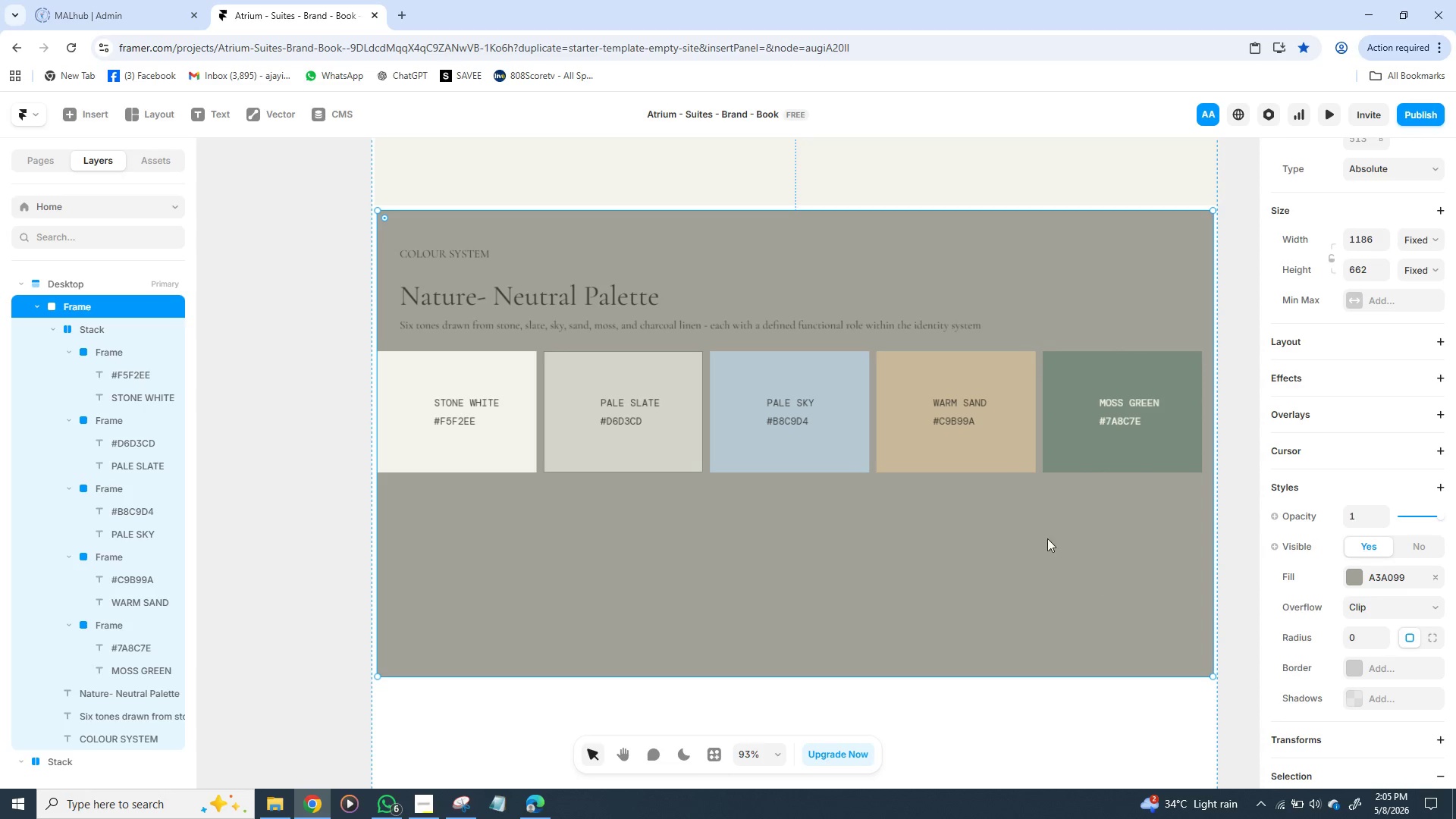 
mouse_move([858, 474])
 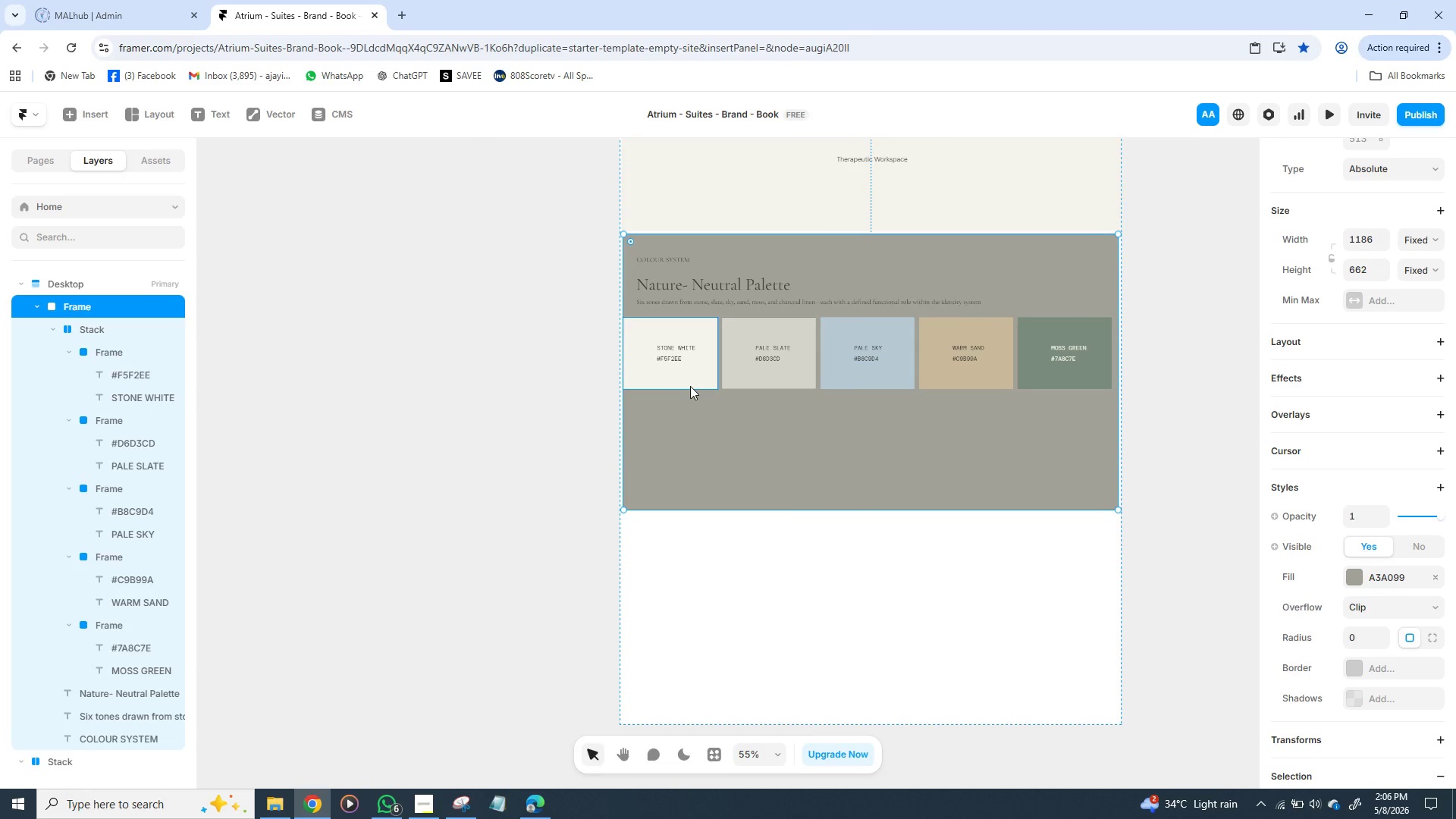 
left_click([690, 386])
 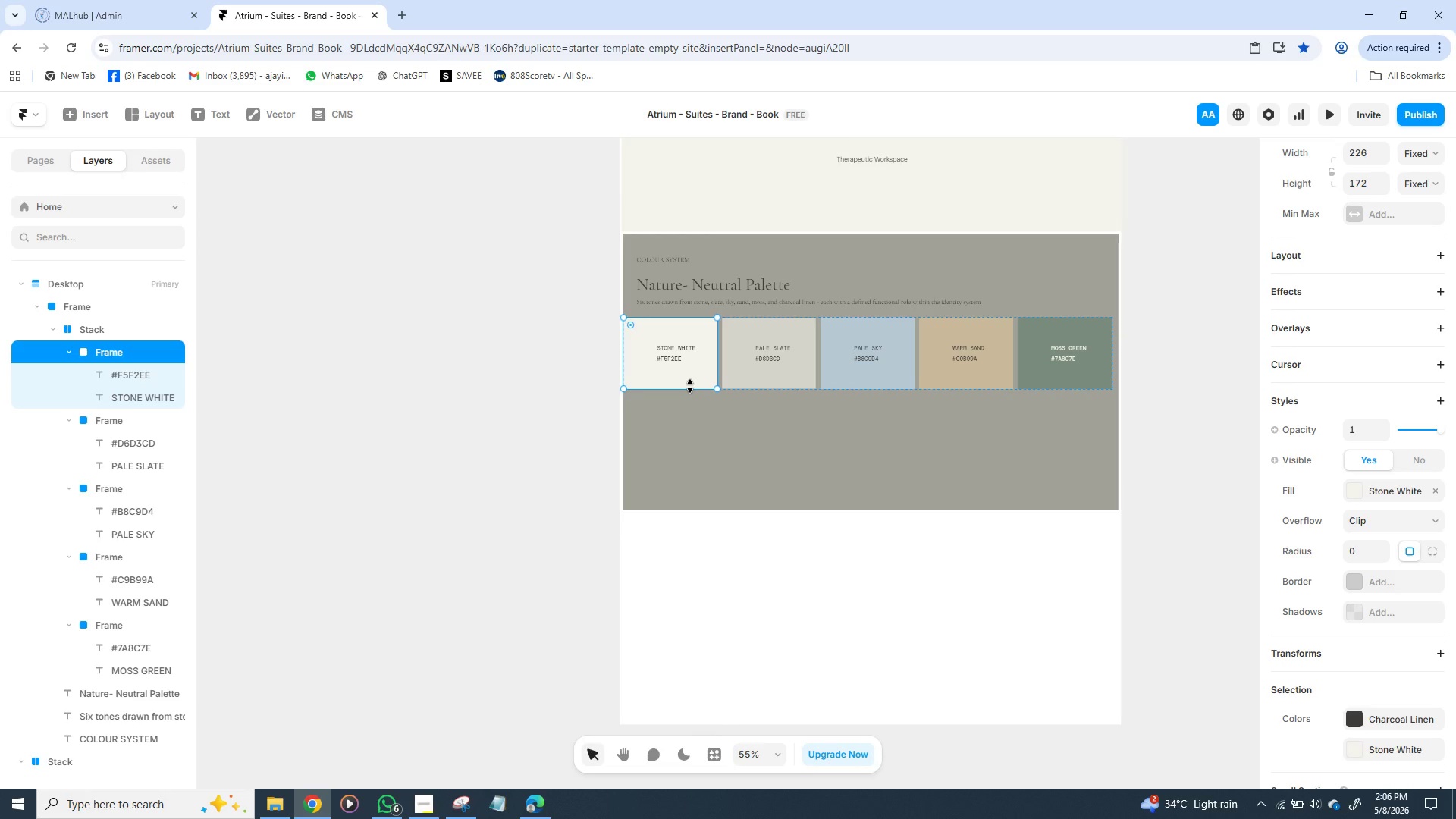 
key(Control+D)
 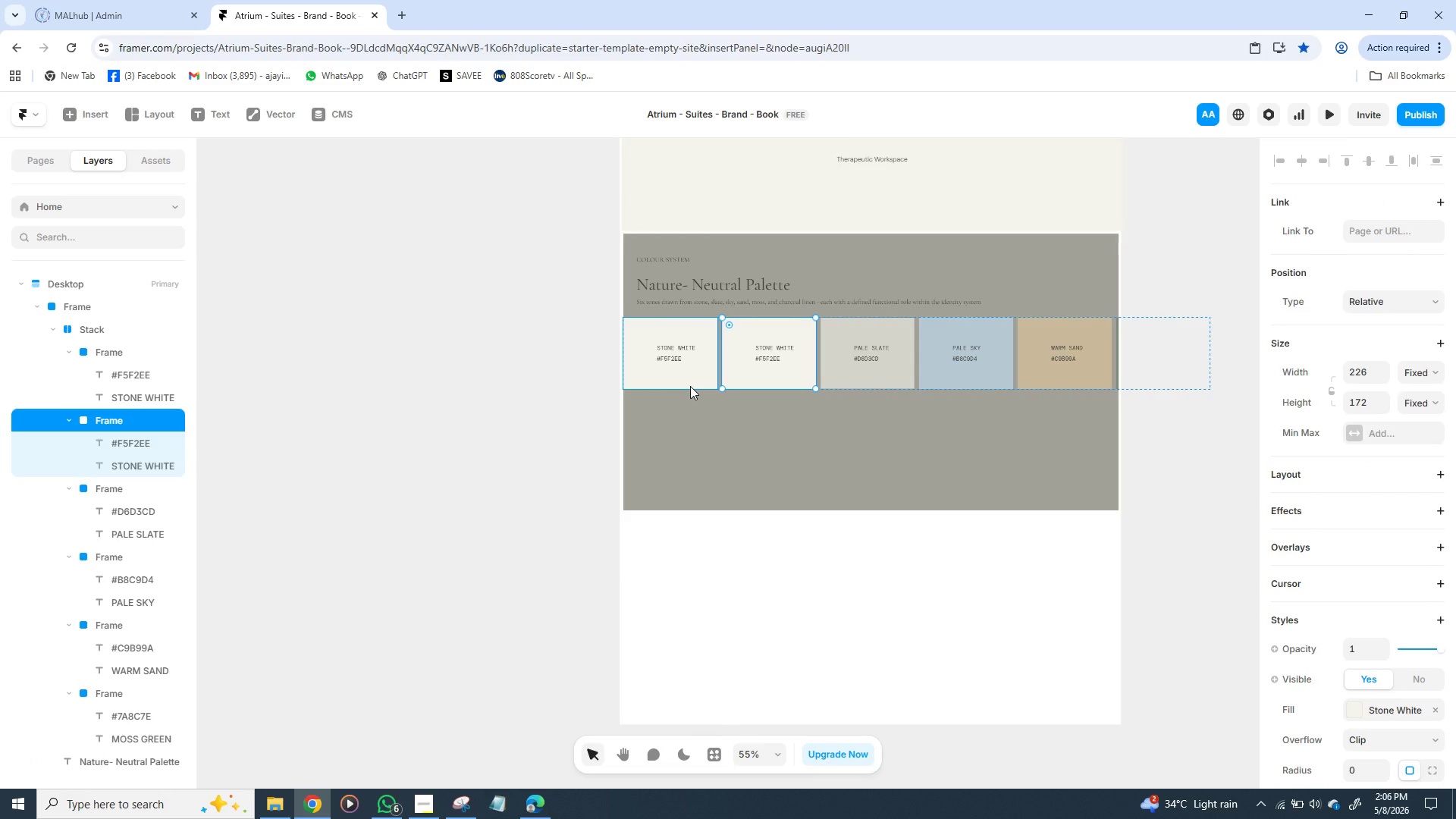 
left_click([690, 386])
 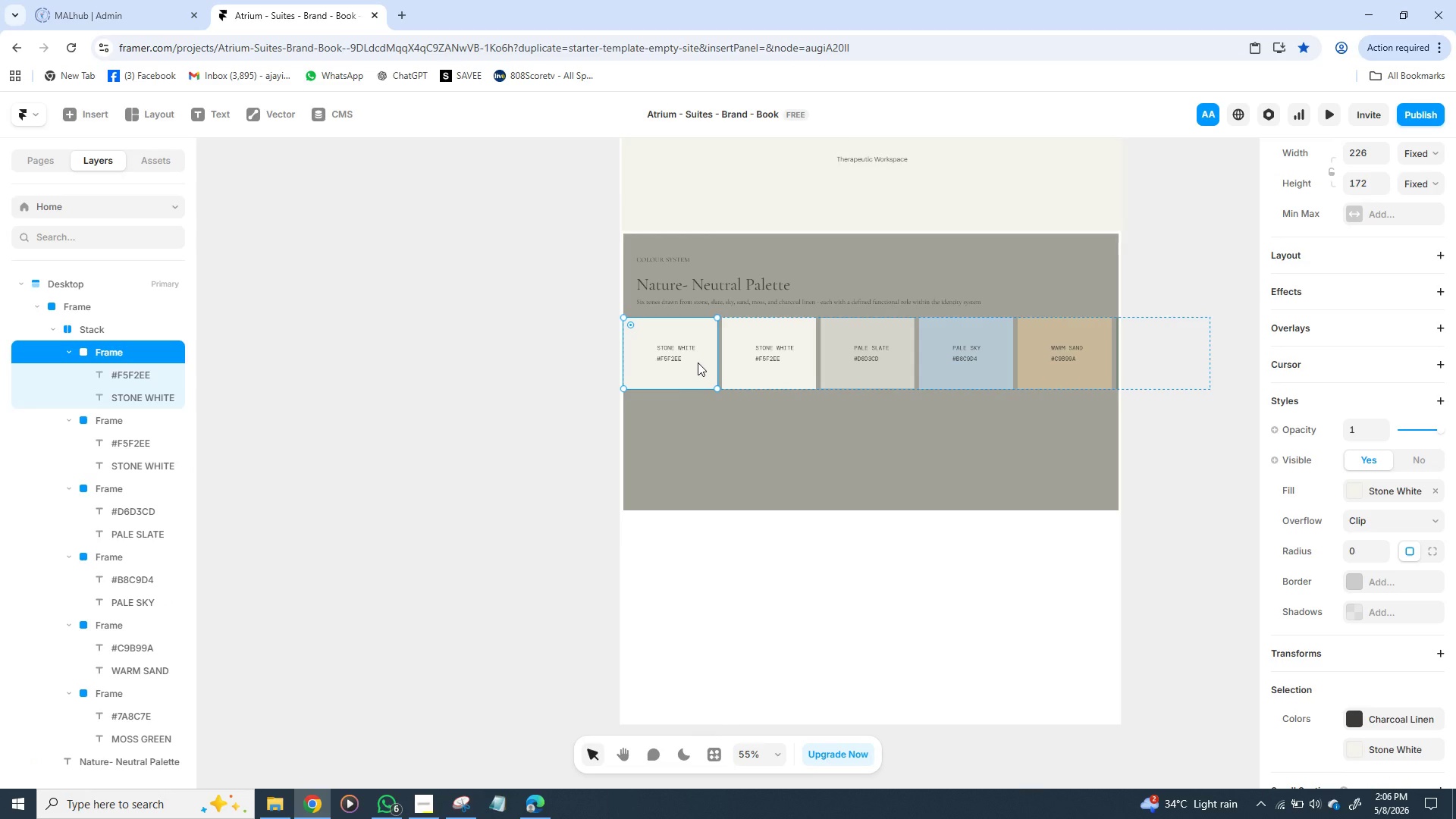 
left_click_drag(start_coordinate=[698, 362], to_coordinate=[704, 459])
 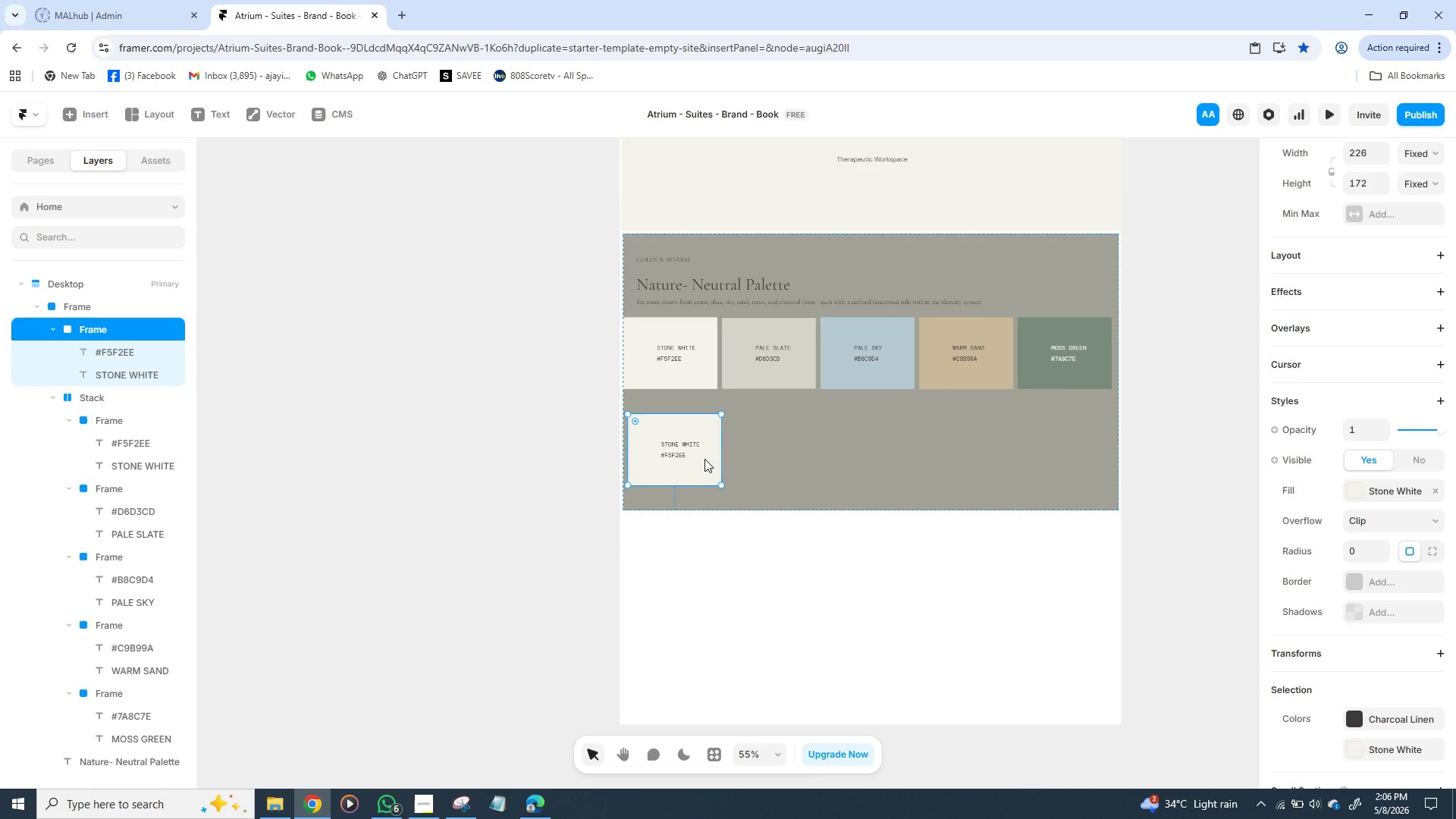 
left_click_drag(start_coordinate=[704, 459], to_coordinate=[698, 446])
 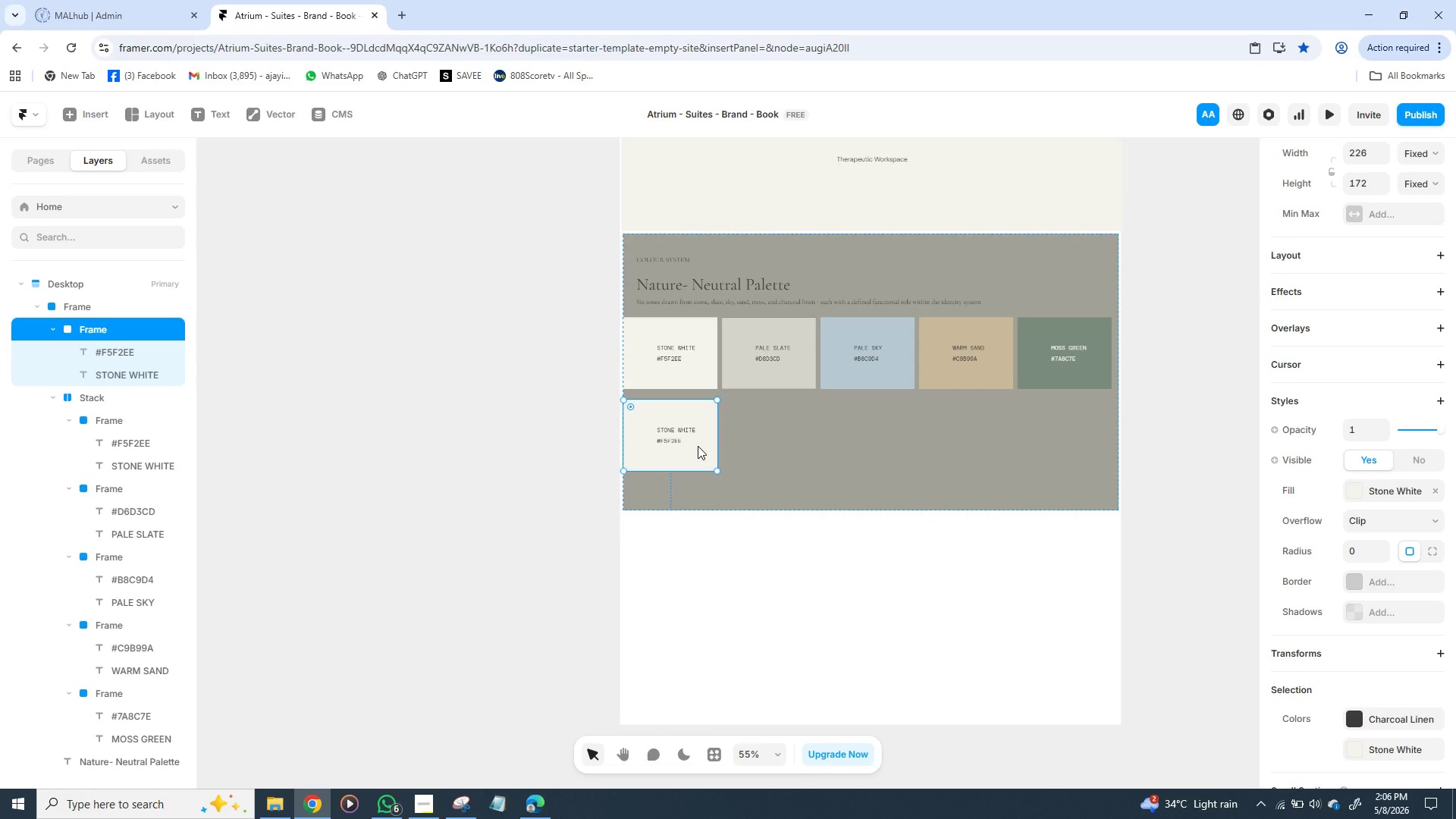 
wait(12.14)
 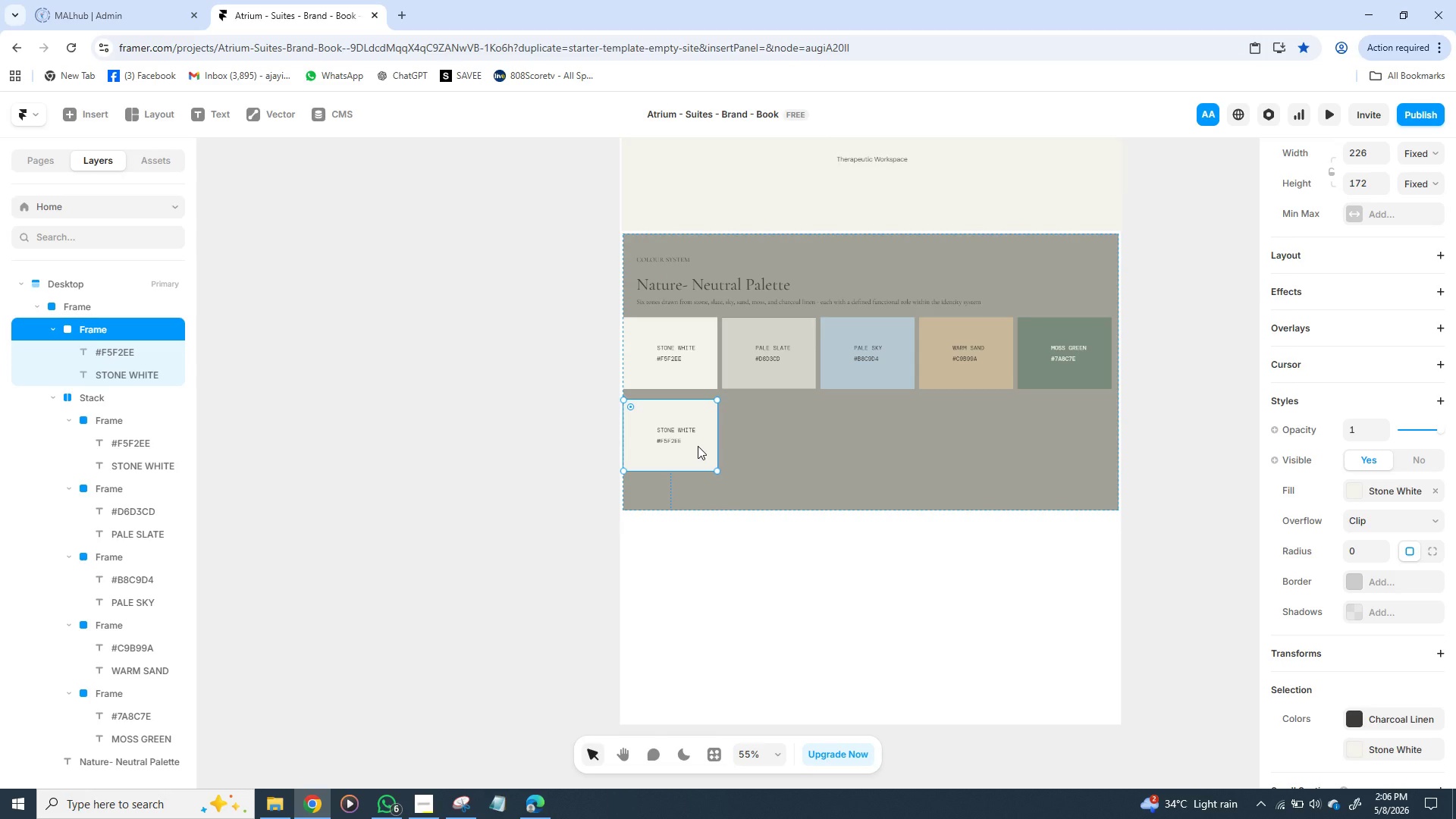 
left_click([1357, 723])
 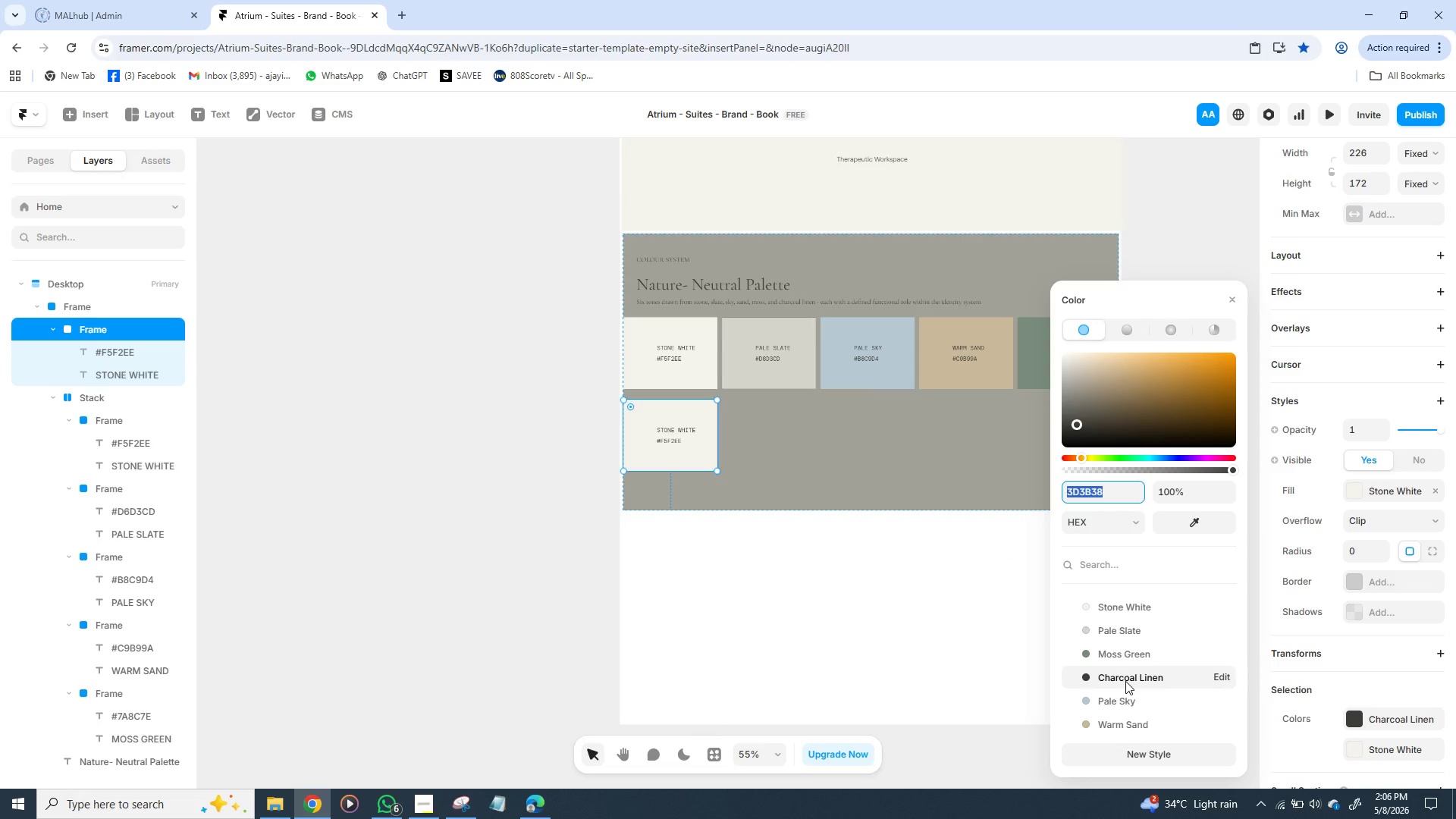 
left_click([1125, 681])
 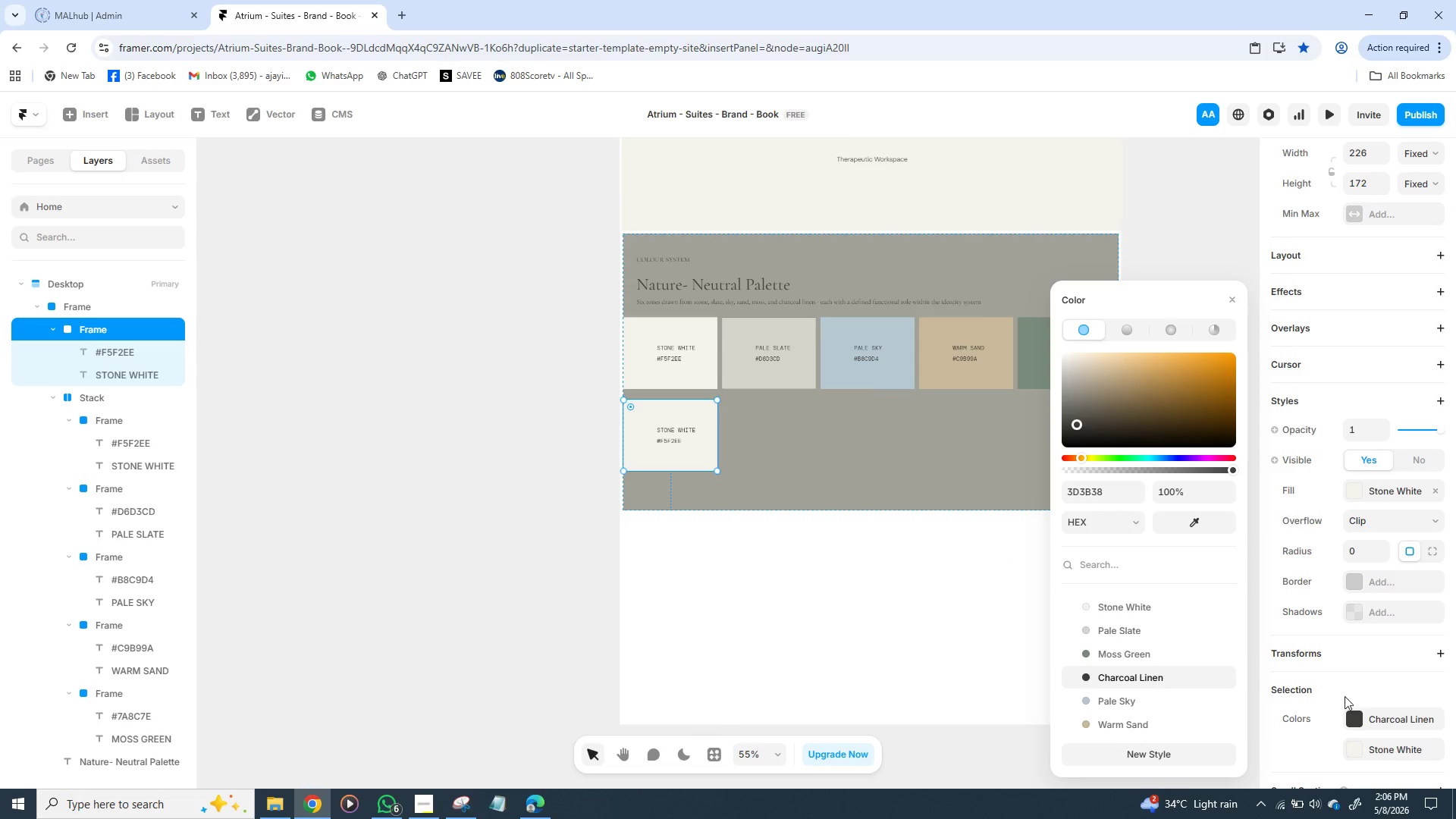 
left_click([1361, 718])
 